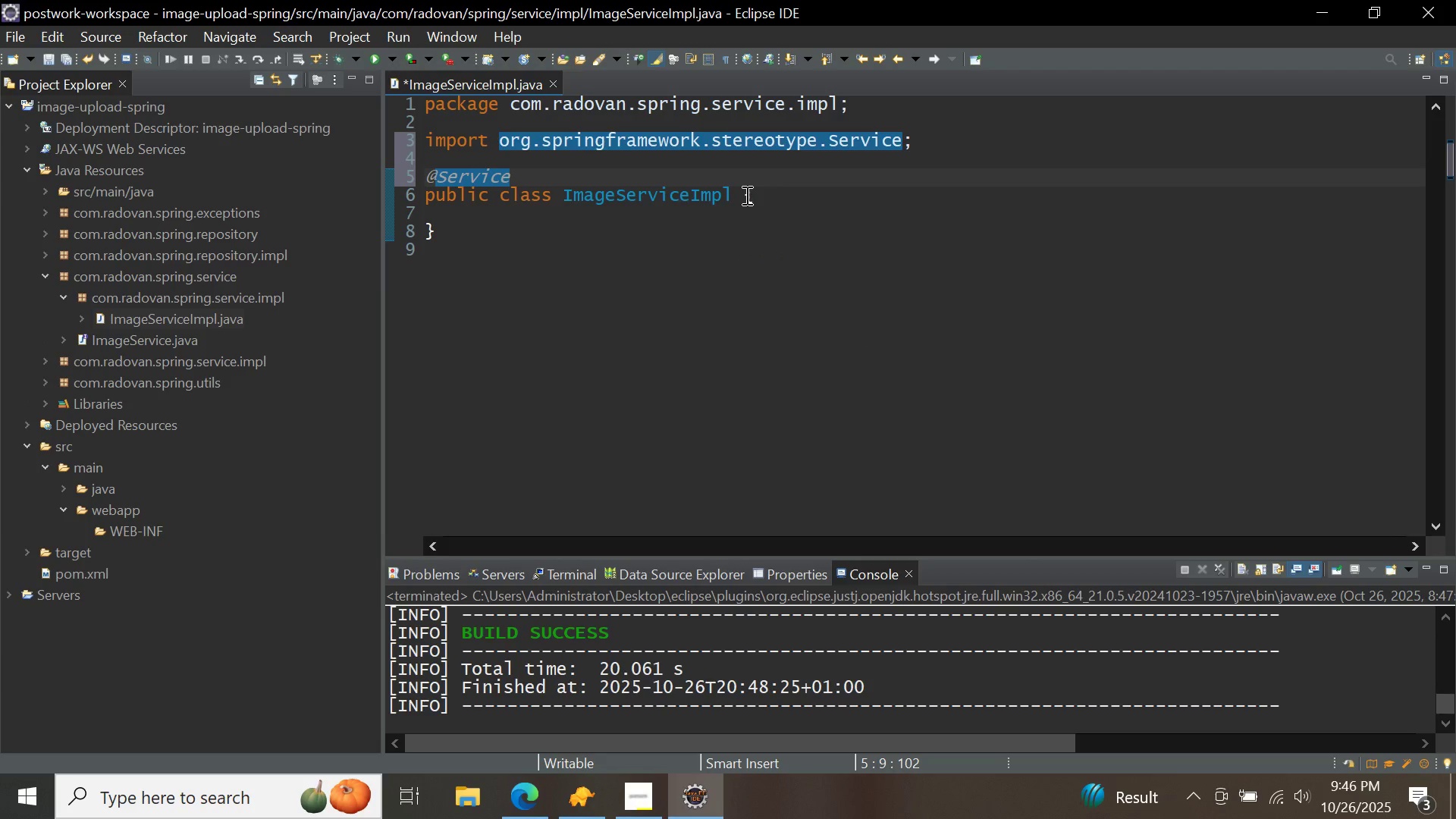 
left_click([745, 195])
 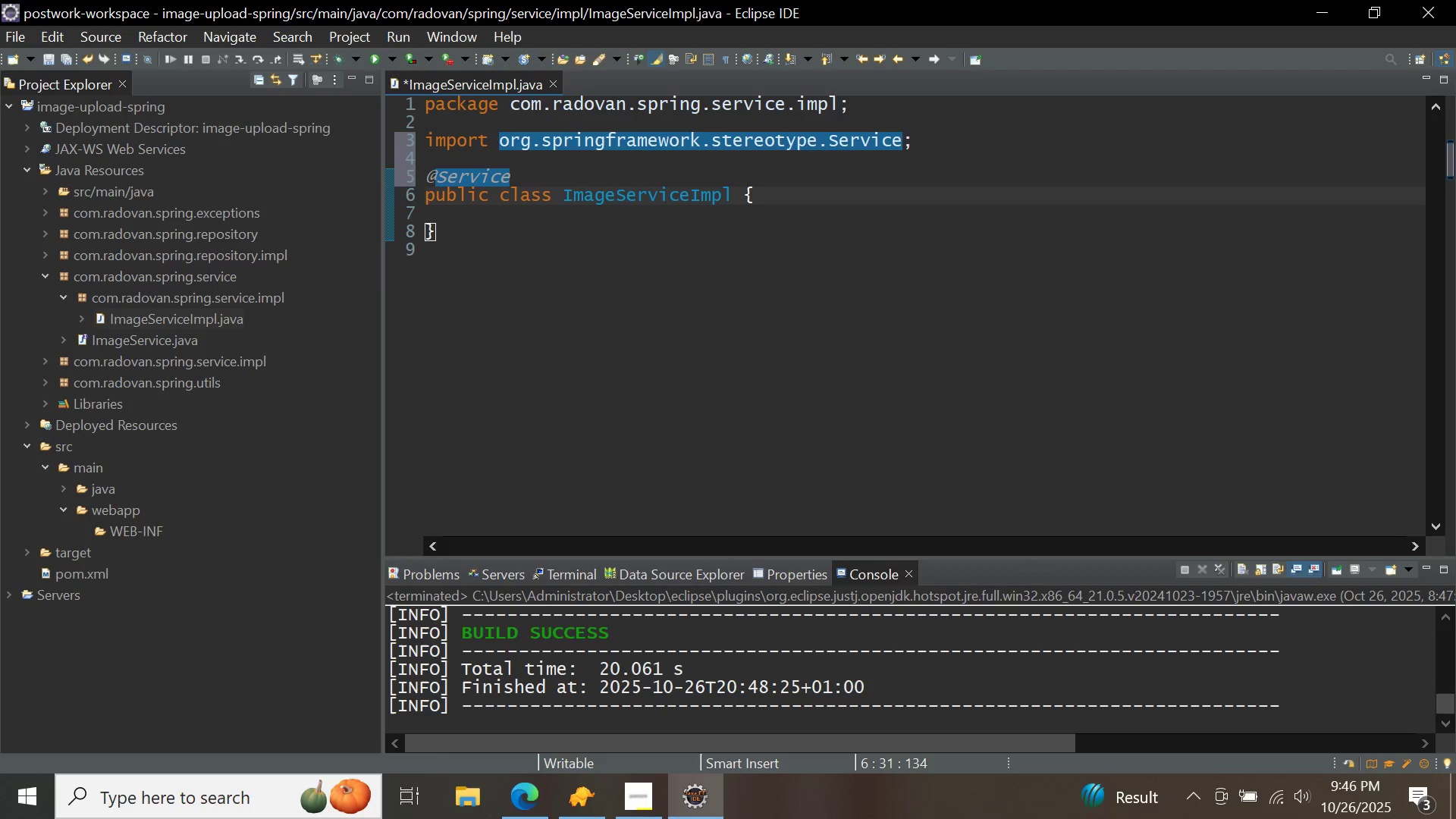 
type(impl)
 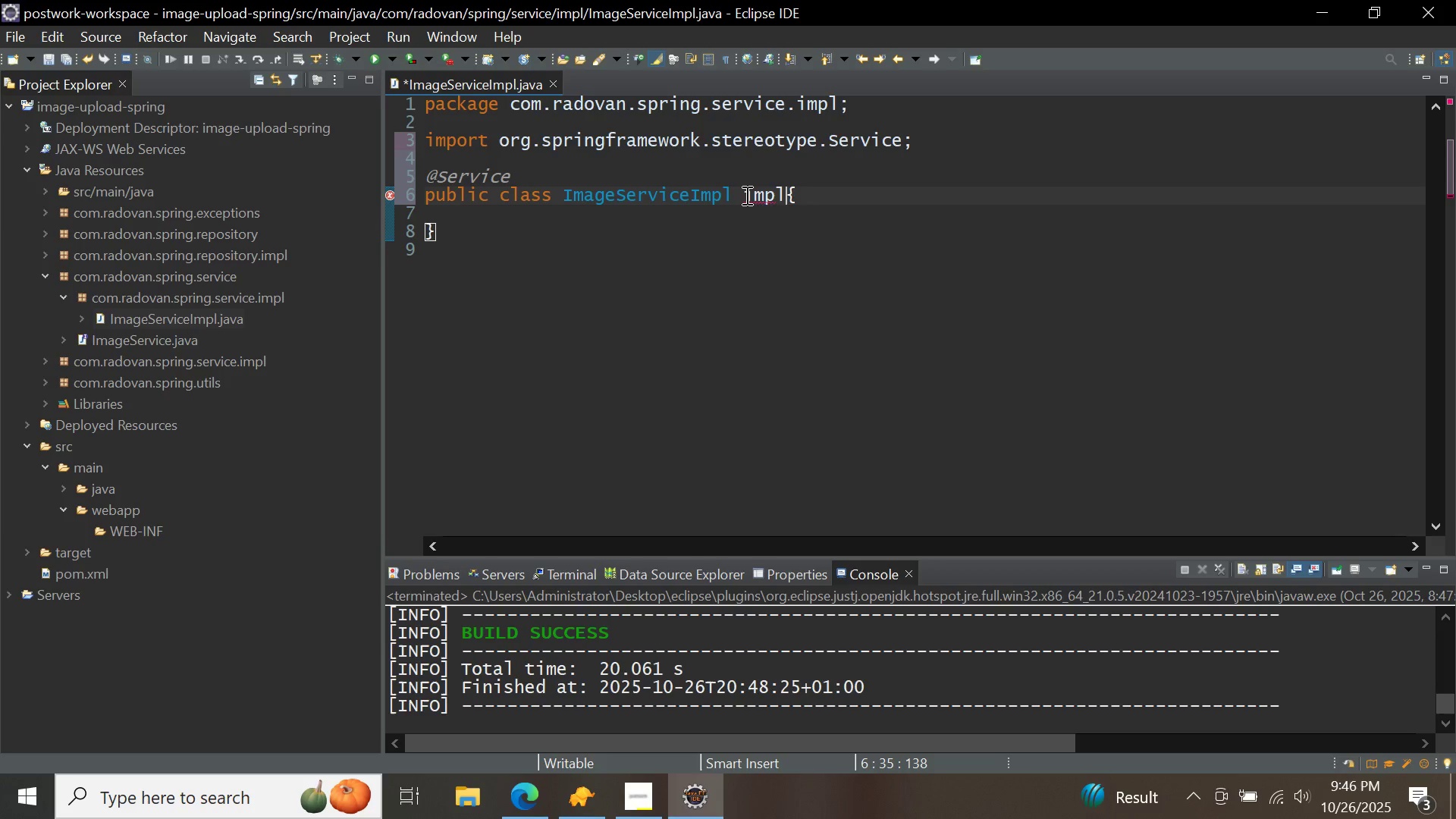 
key(Control+ControlLeft)
 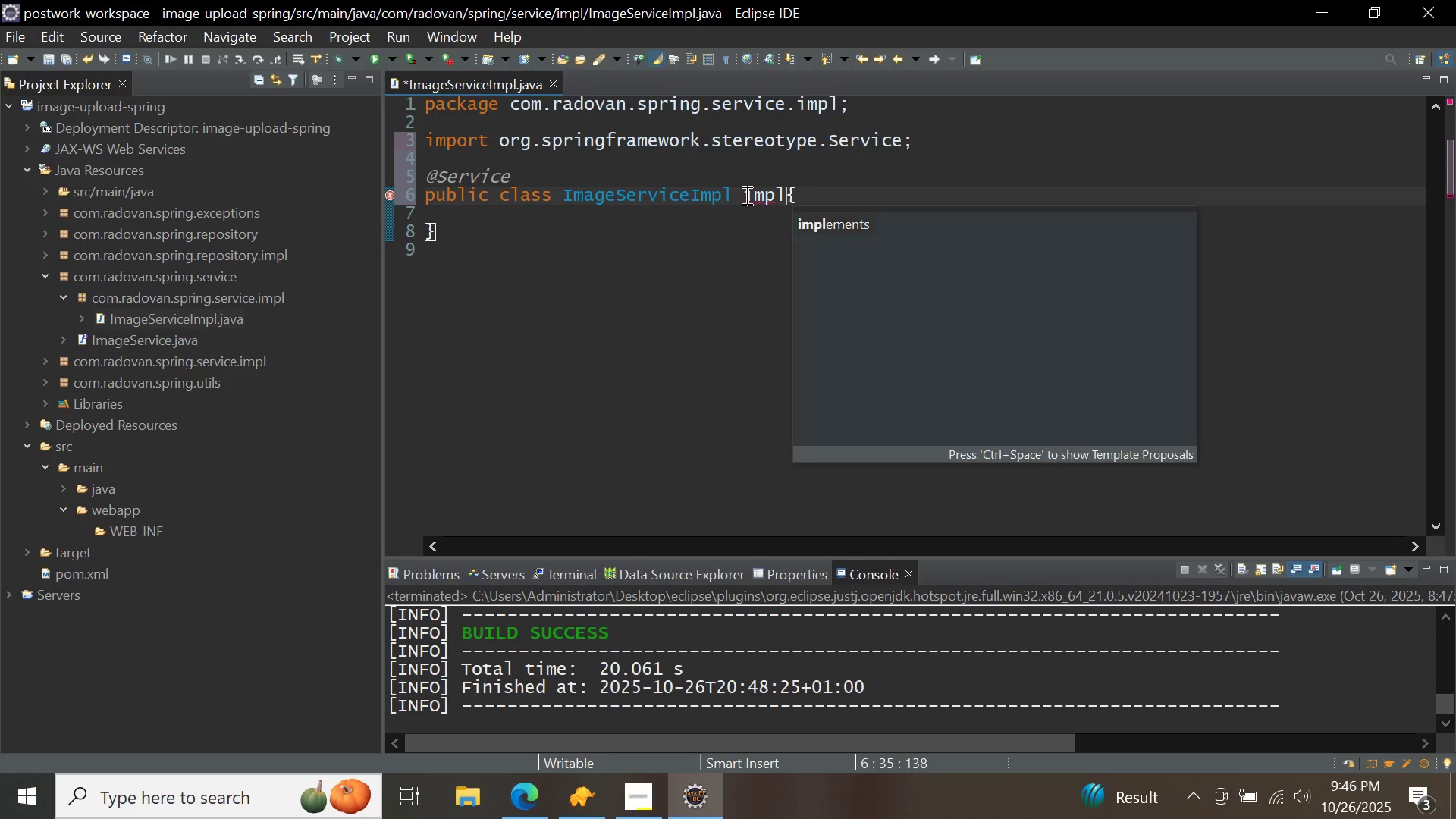 
key(Control+Space)
 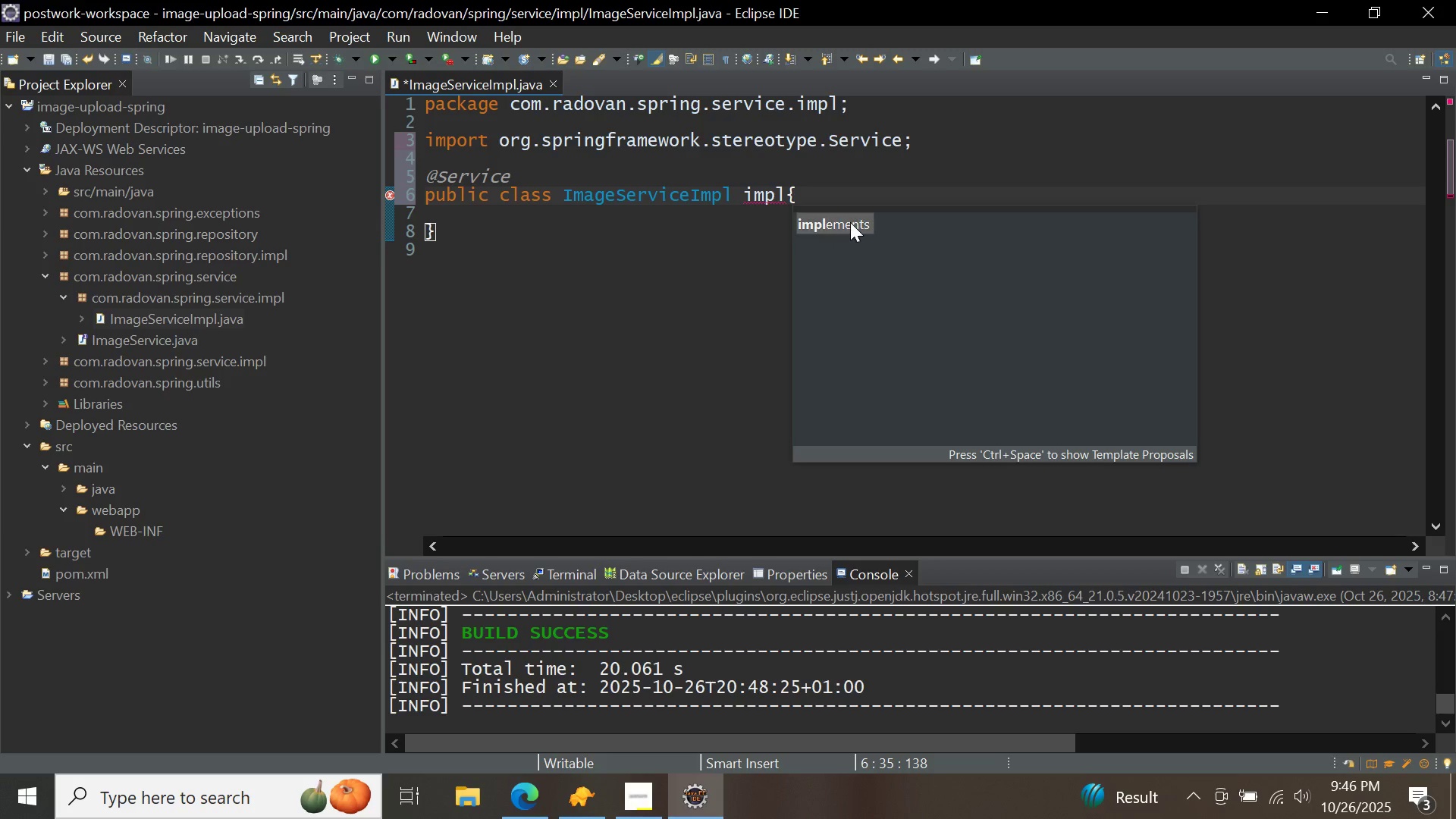 
left_click([850, 222])
 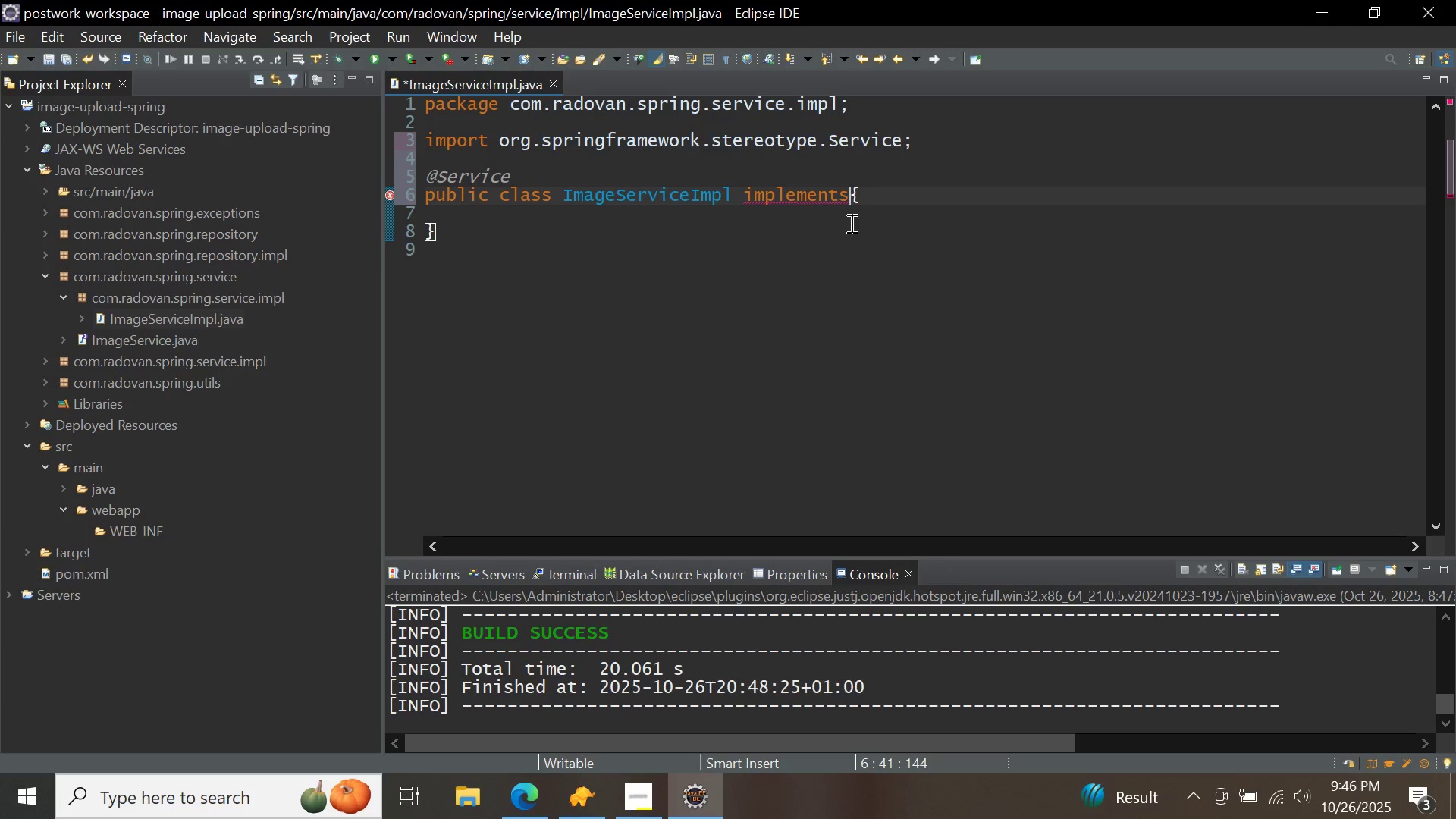 
type( images)
 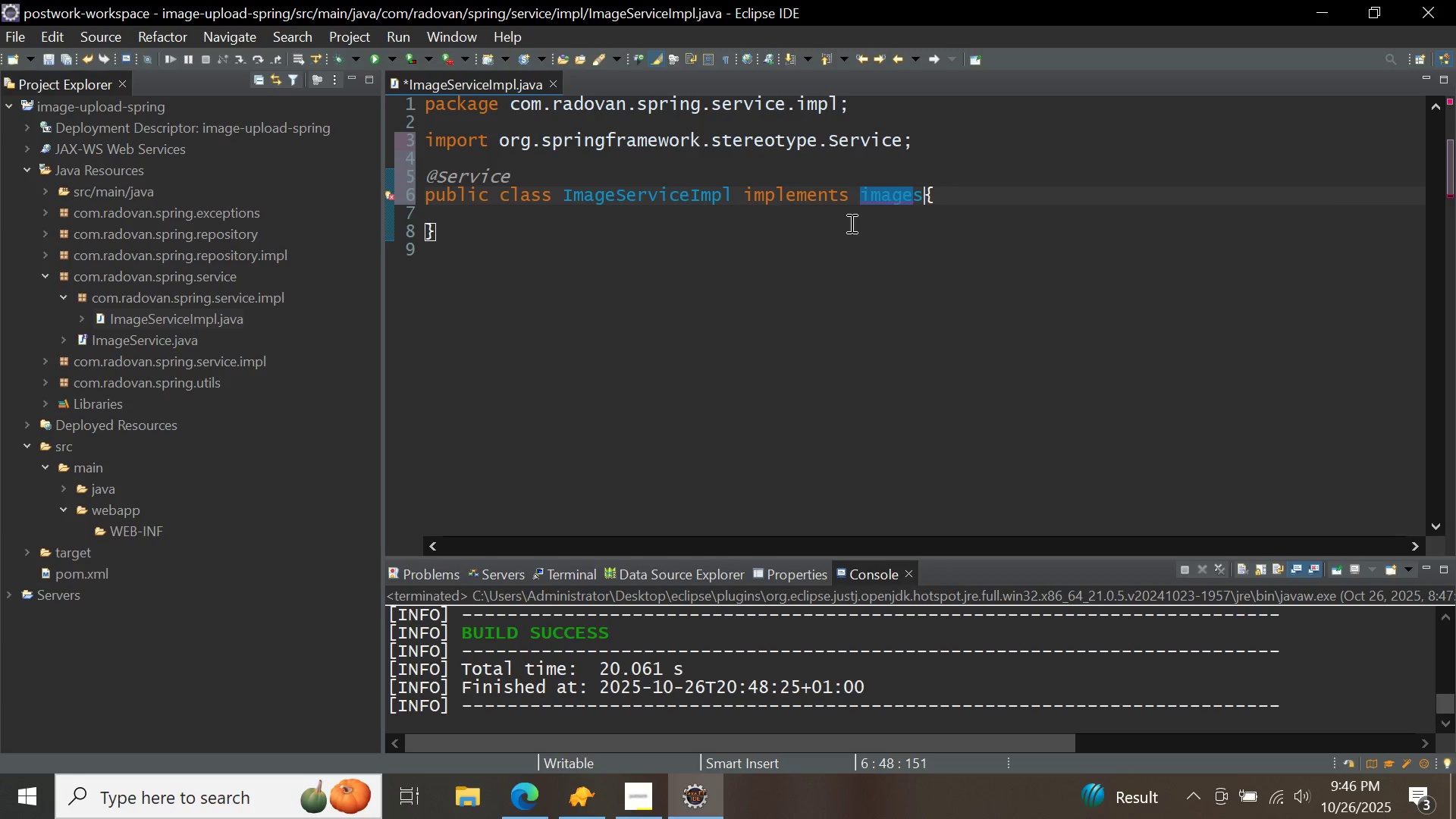 
key(Control+ControlLeft)
 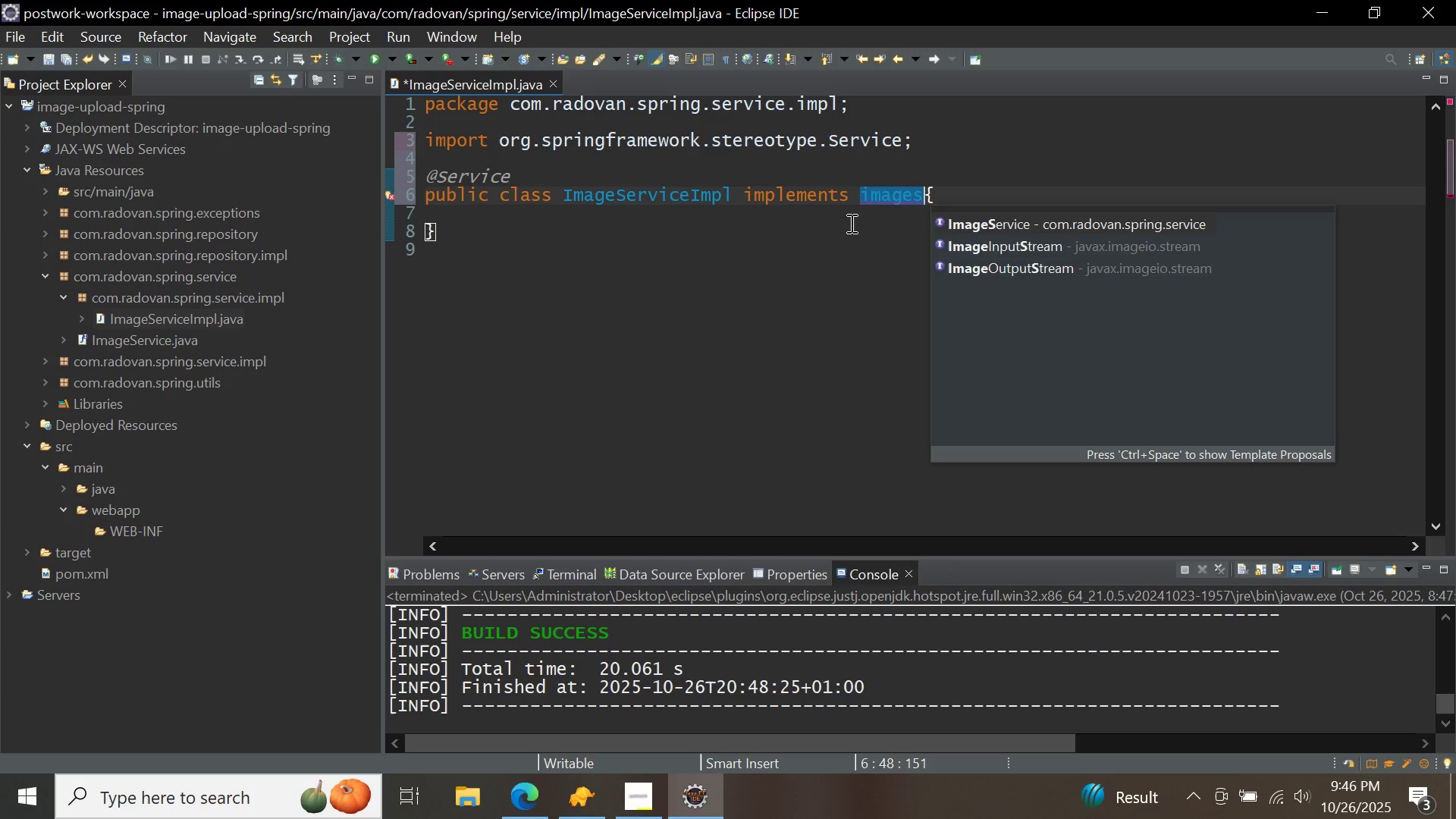 
key(Control+Space)
 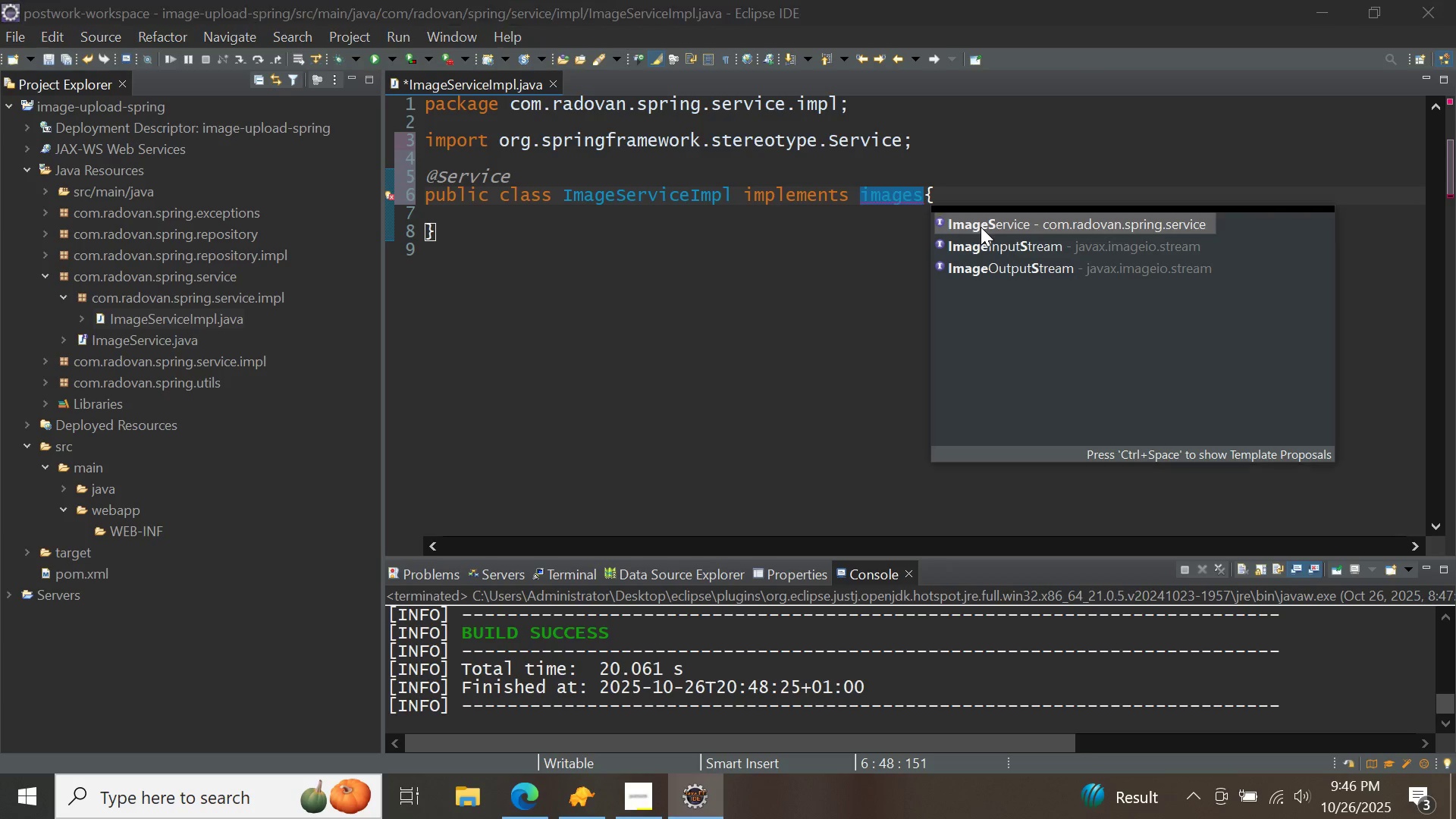 
double_click([981, 227])
 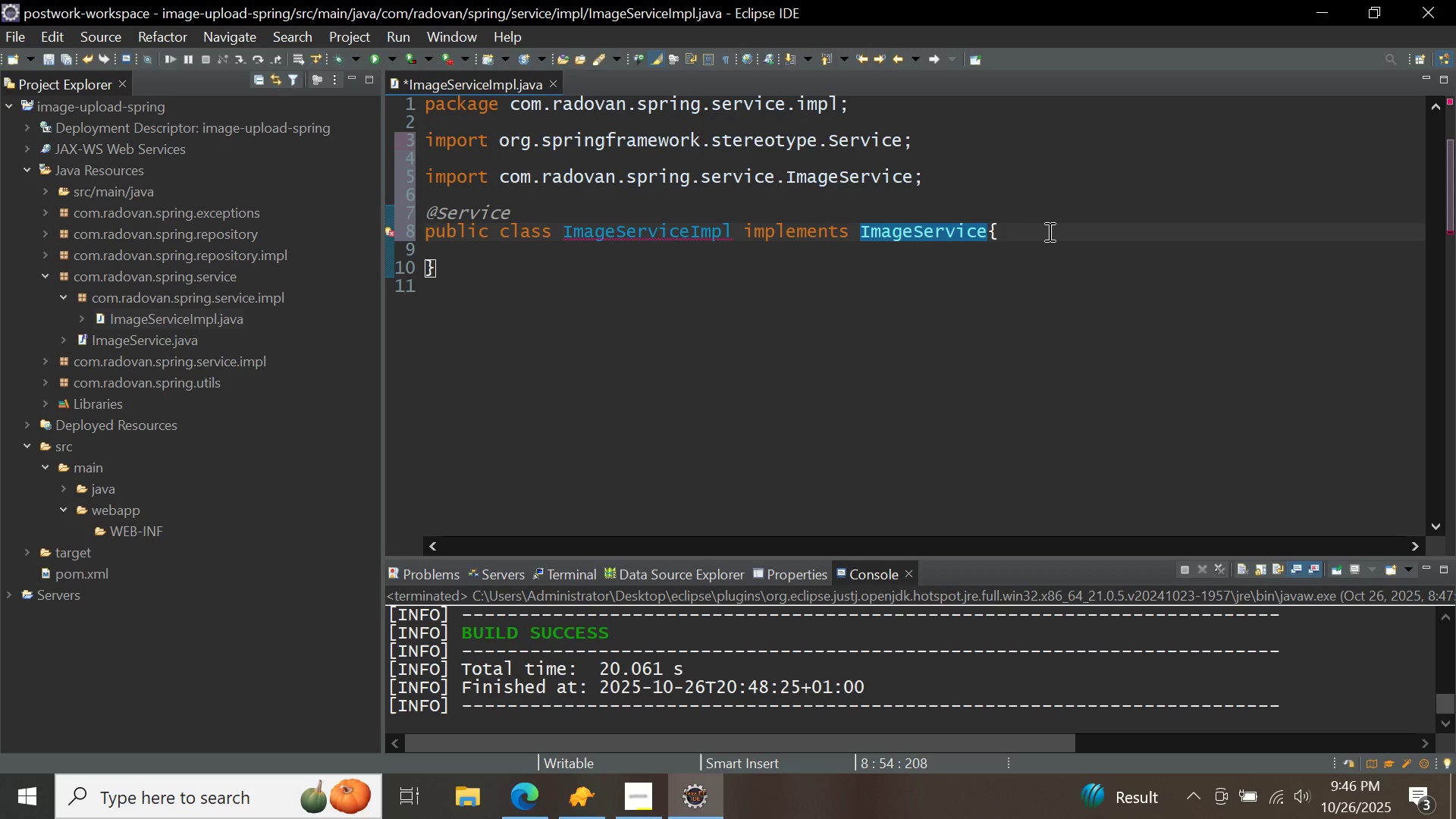 
left_click([1048, 231])
 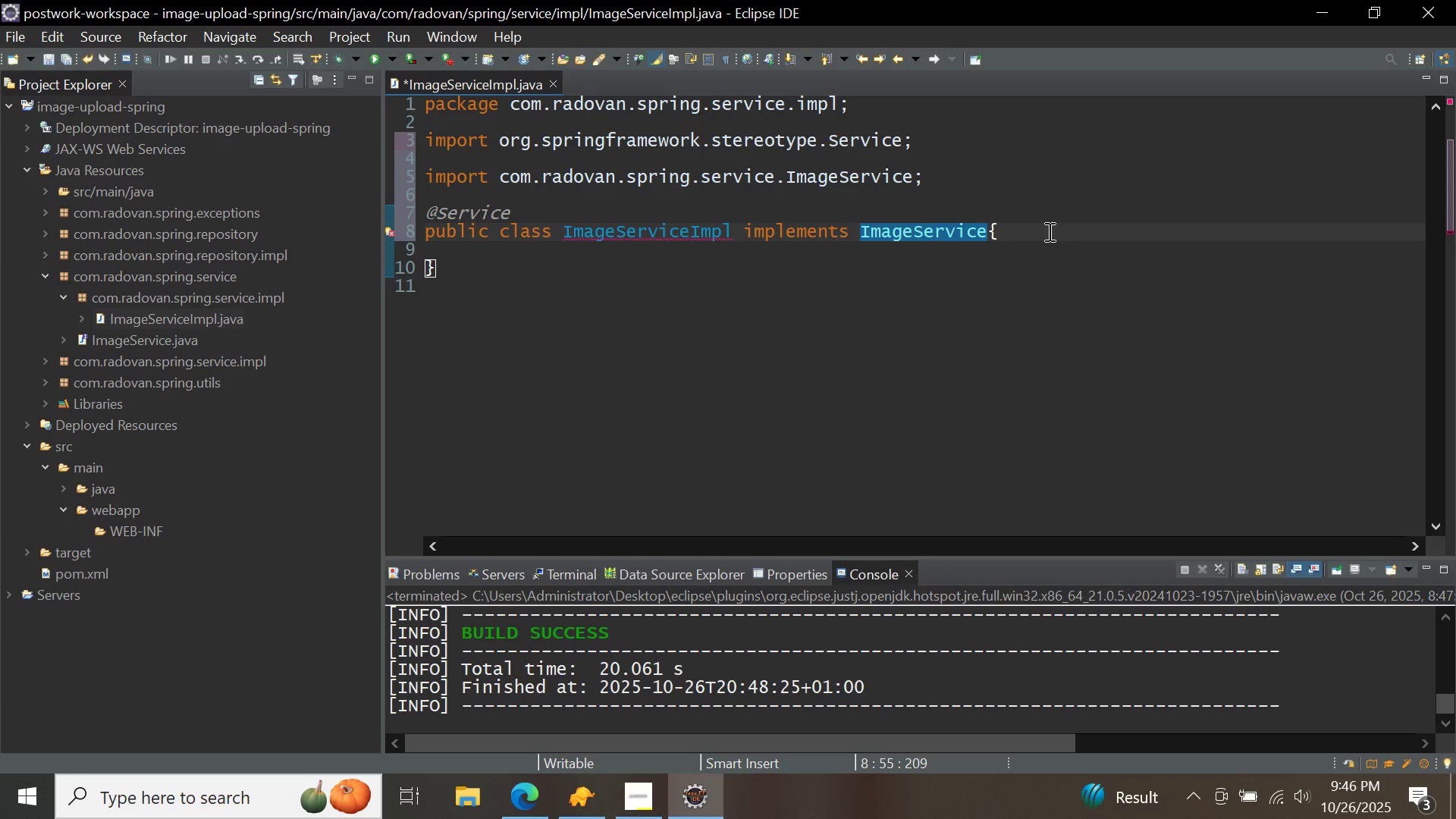 
key(Enter)
 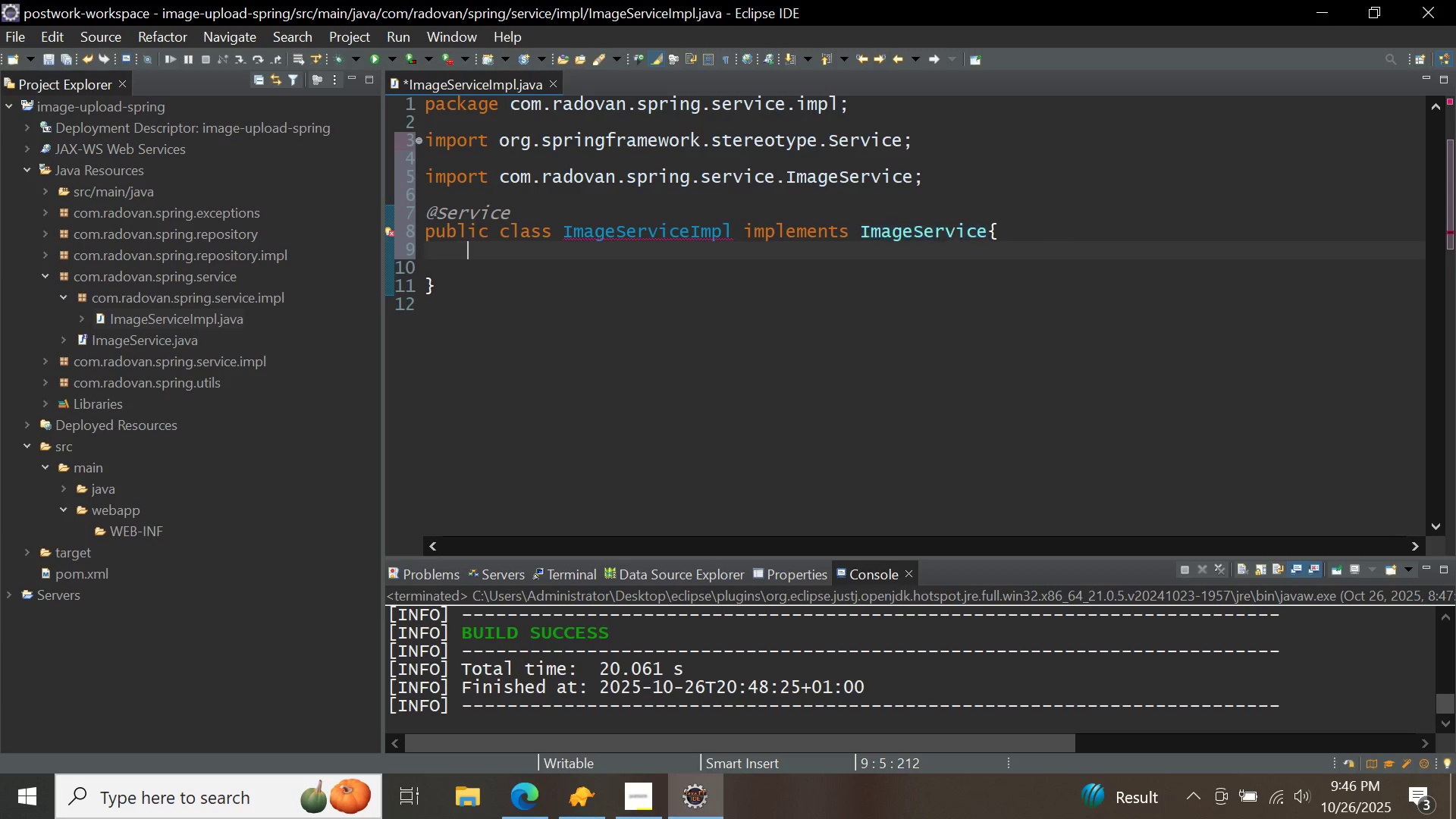 
key(Enter)
 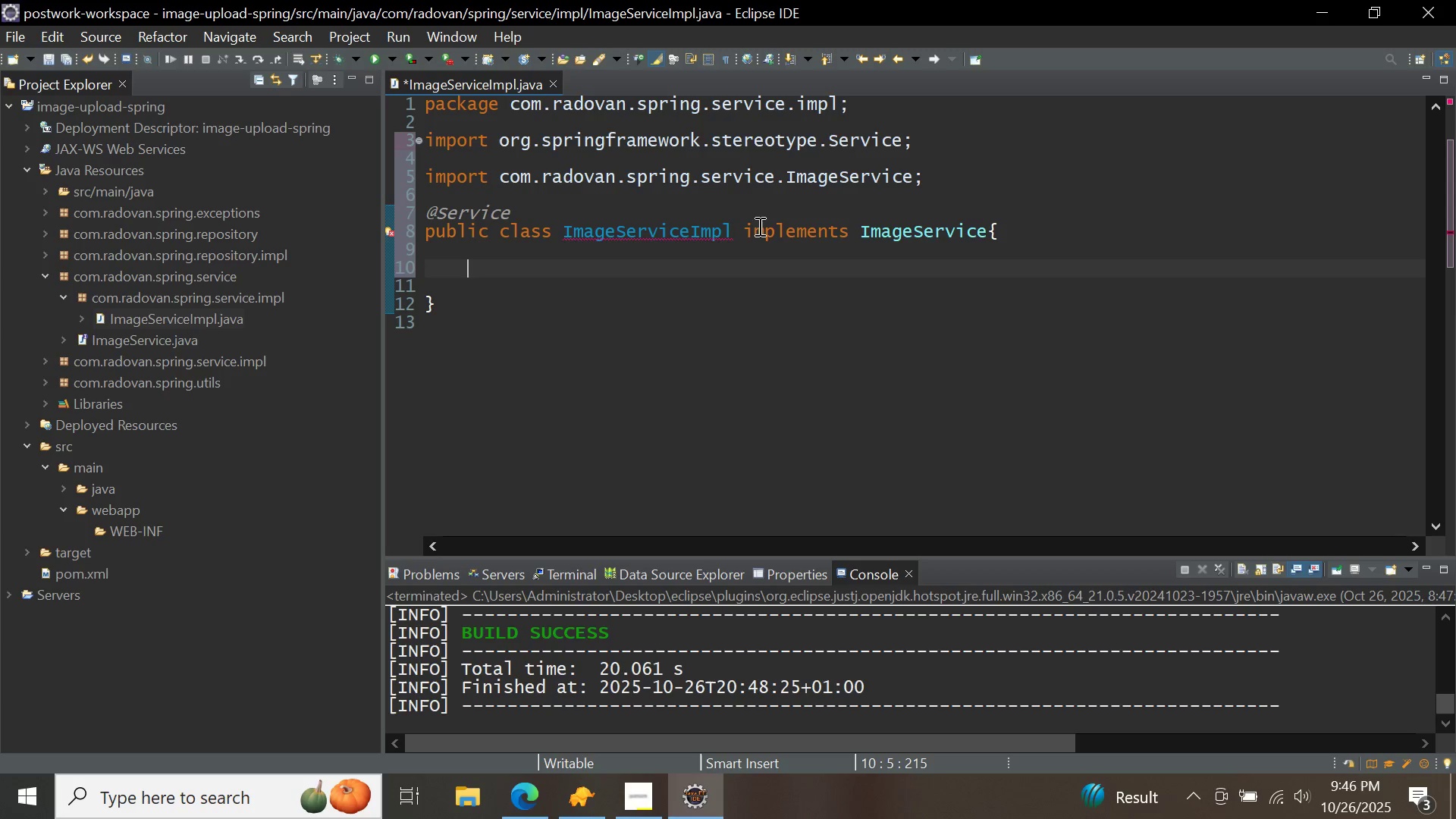 
mouse_move([689, 247])
 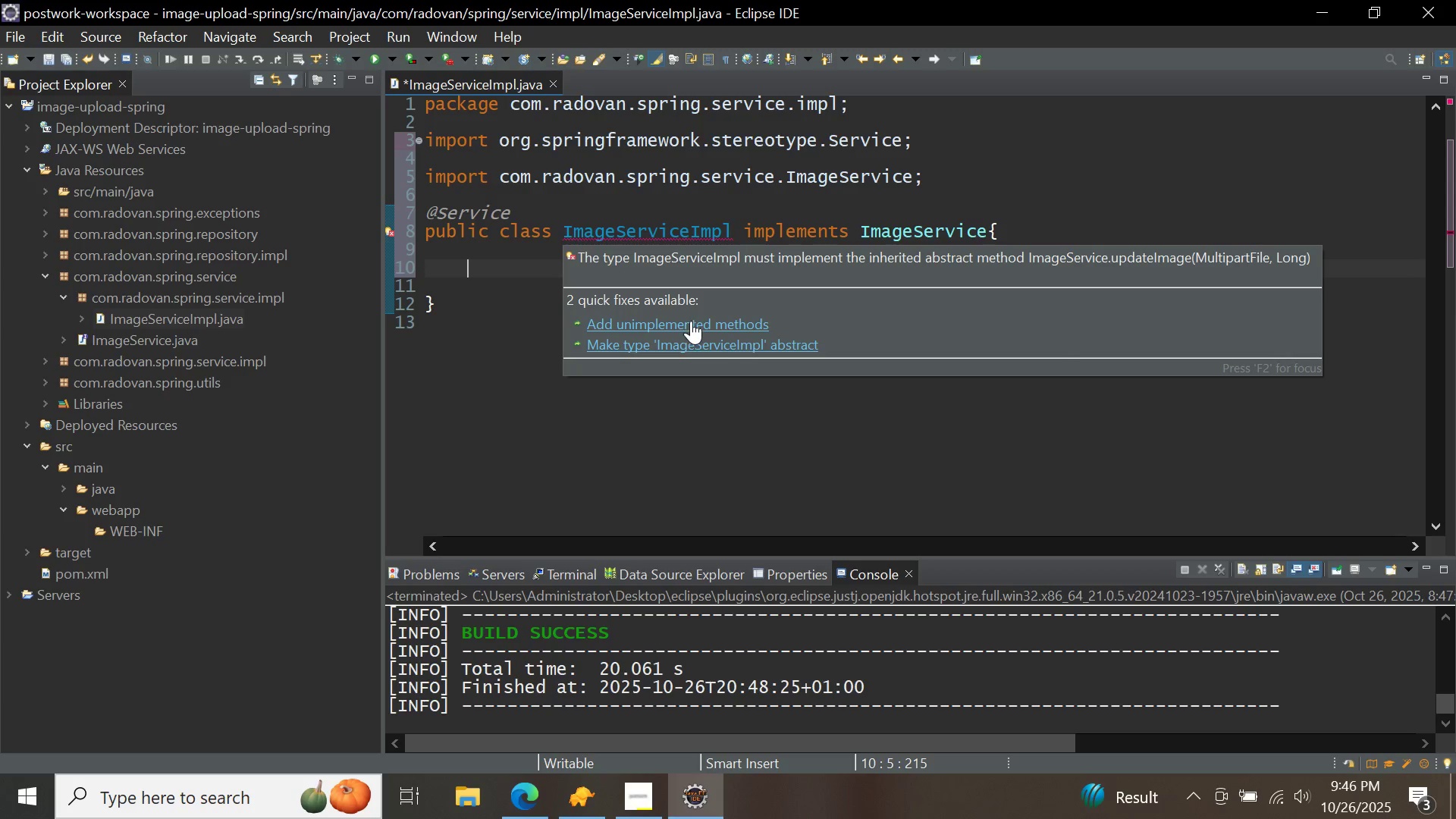 
left_click([691, 321])
 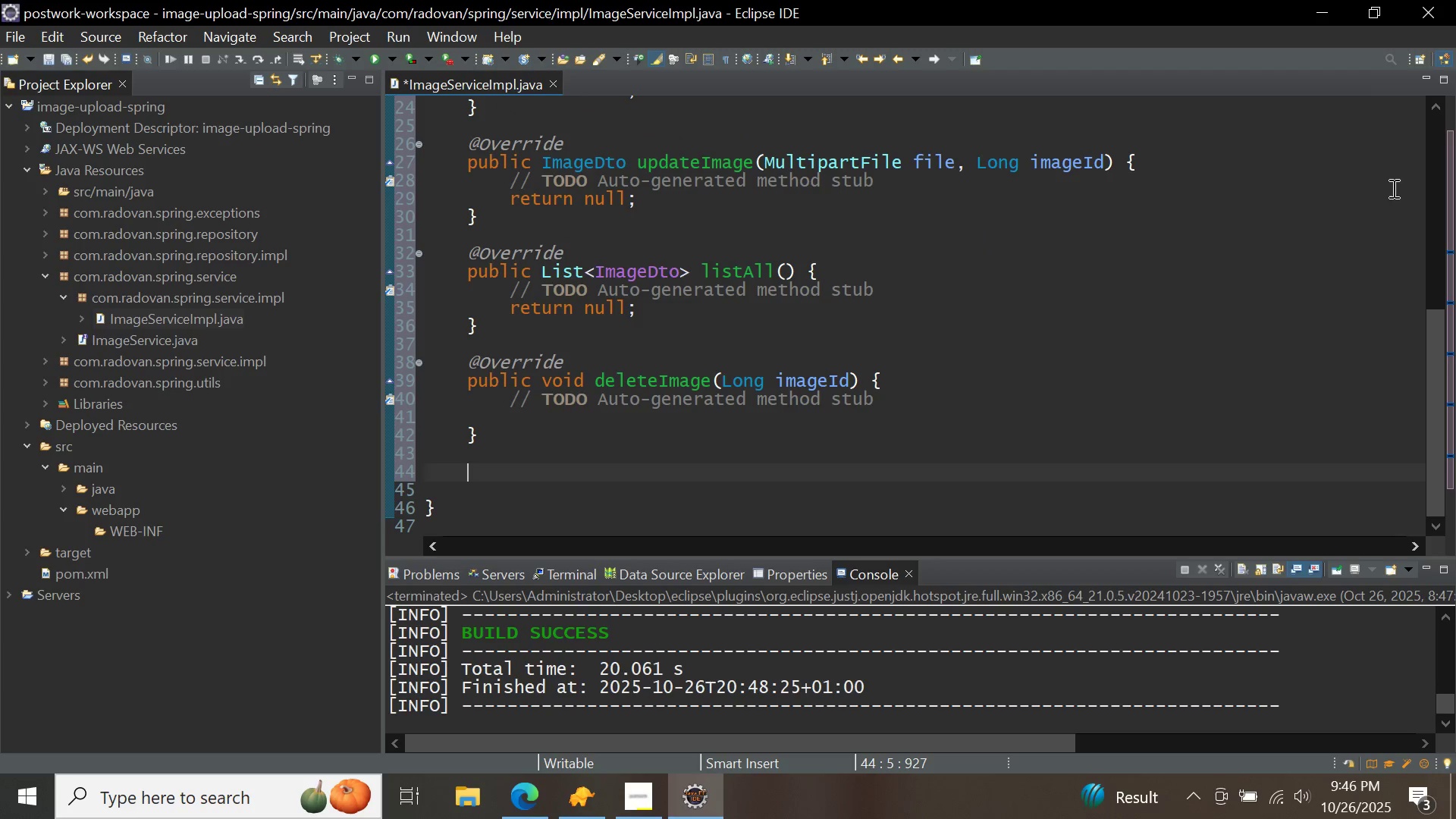 
left_click([1432, 173])
 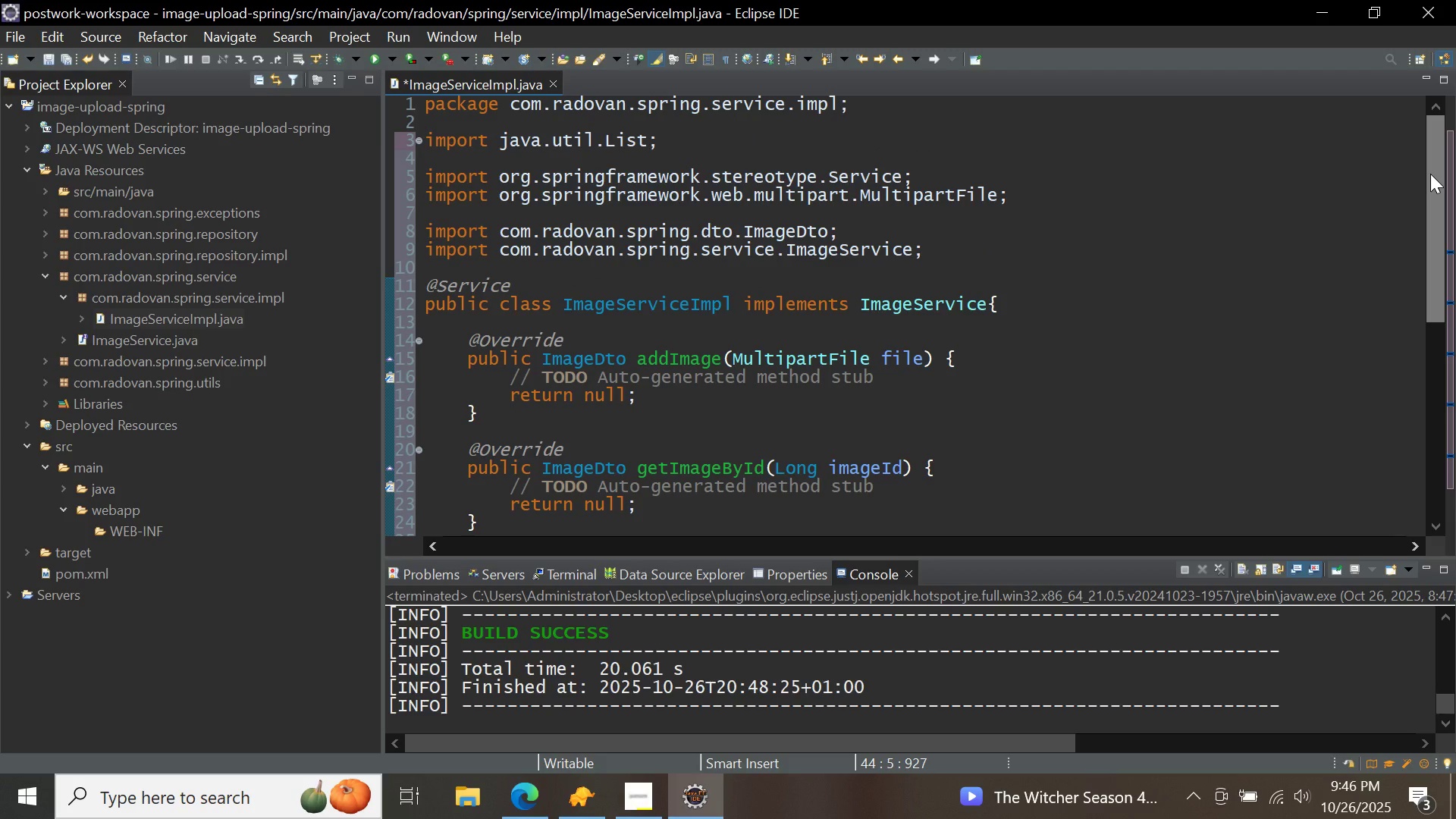 
wait(17.0)
 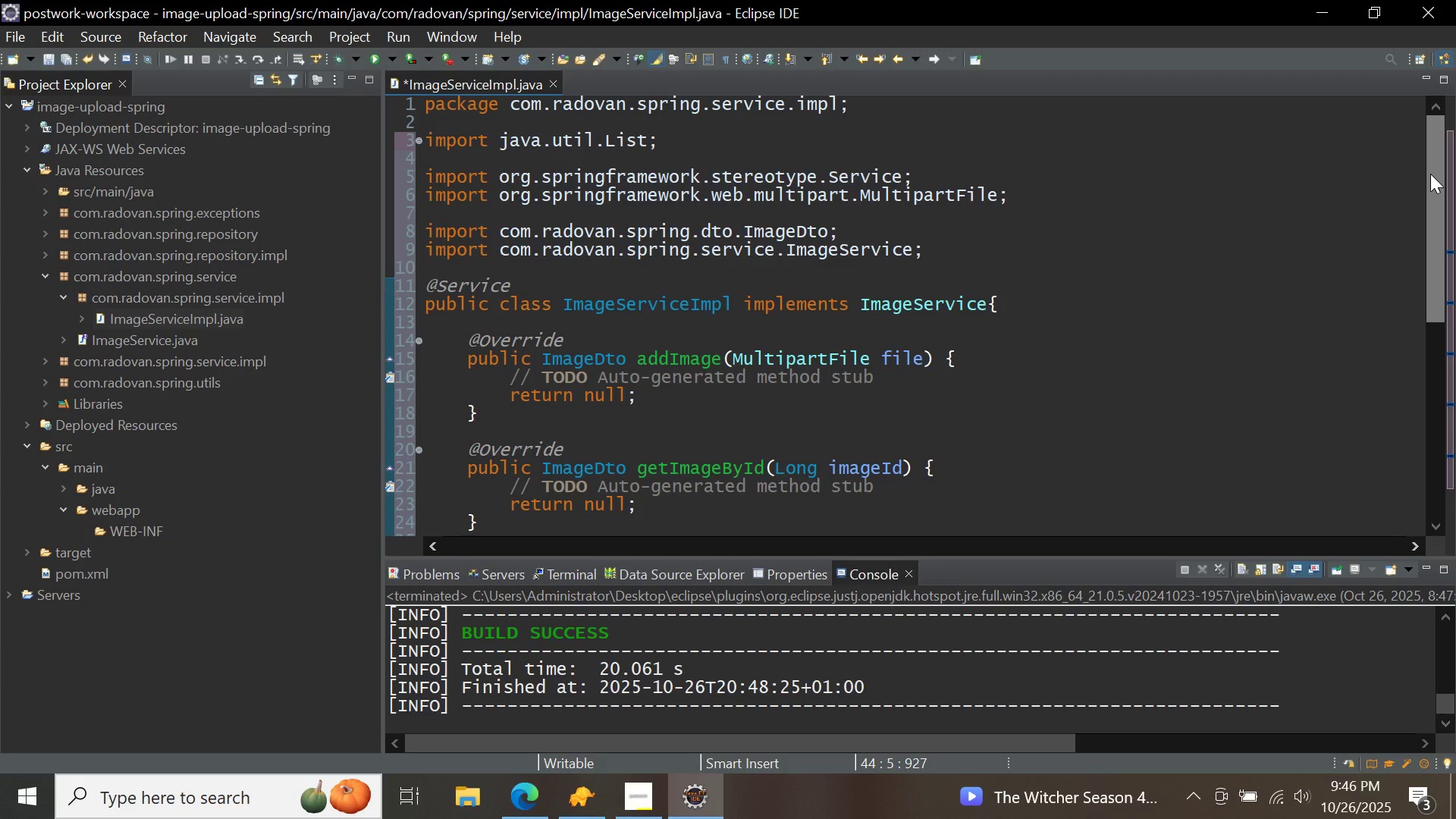 
left_click([1037, 312])
 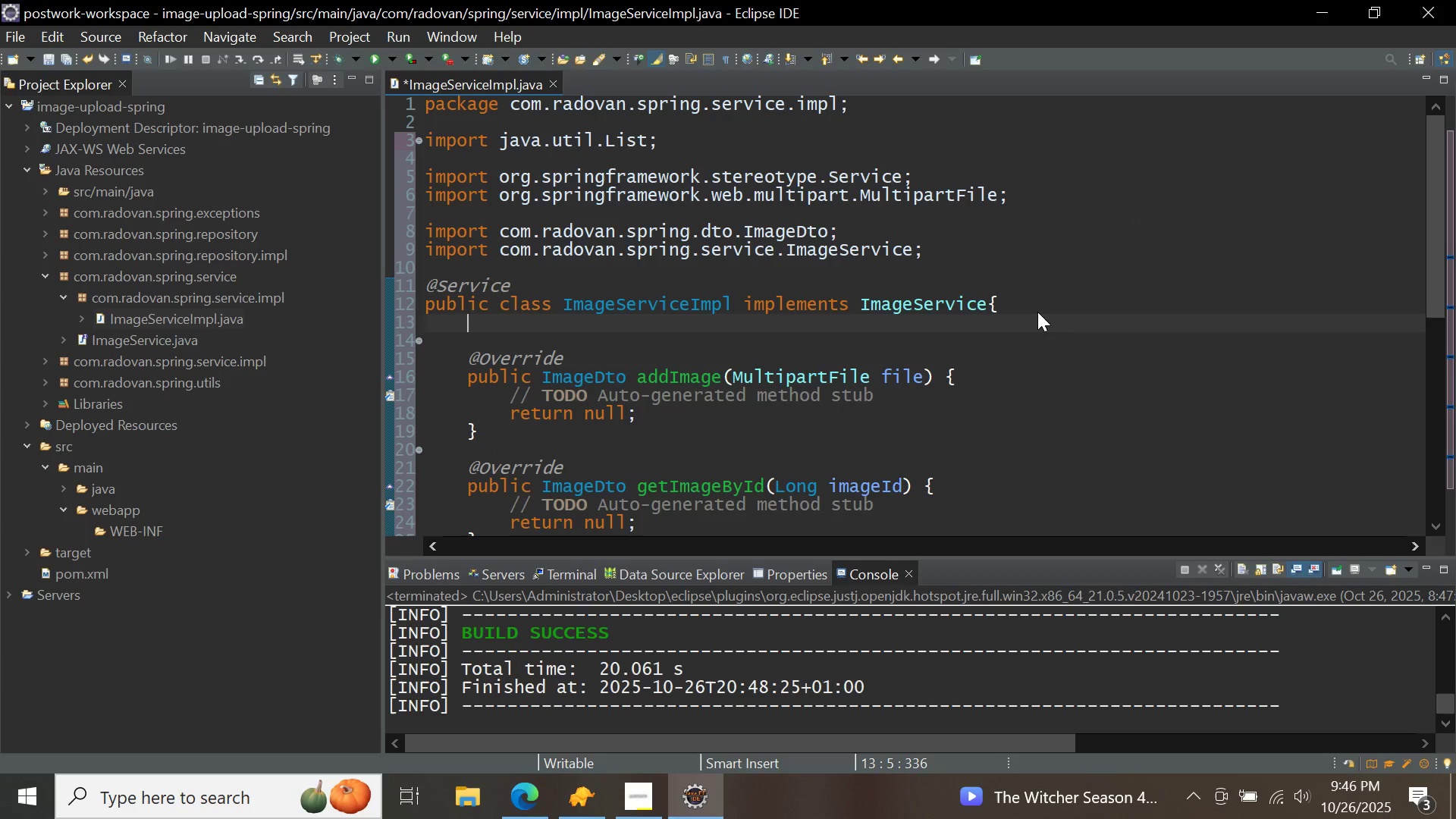 
key(Enter)
 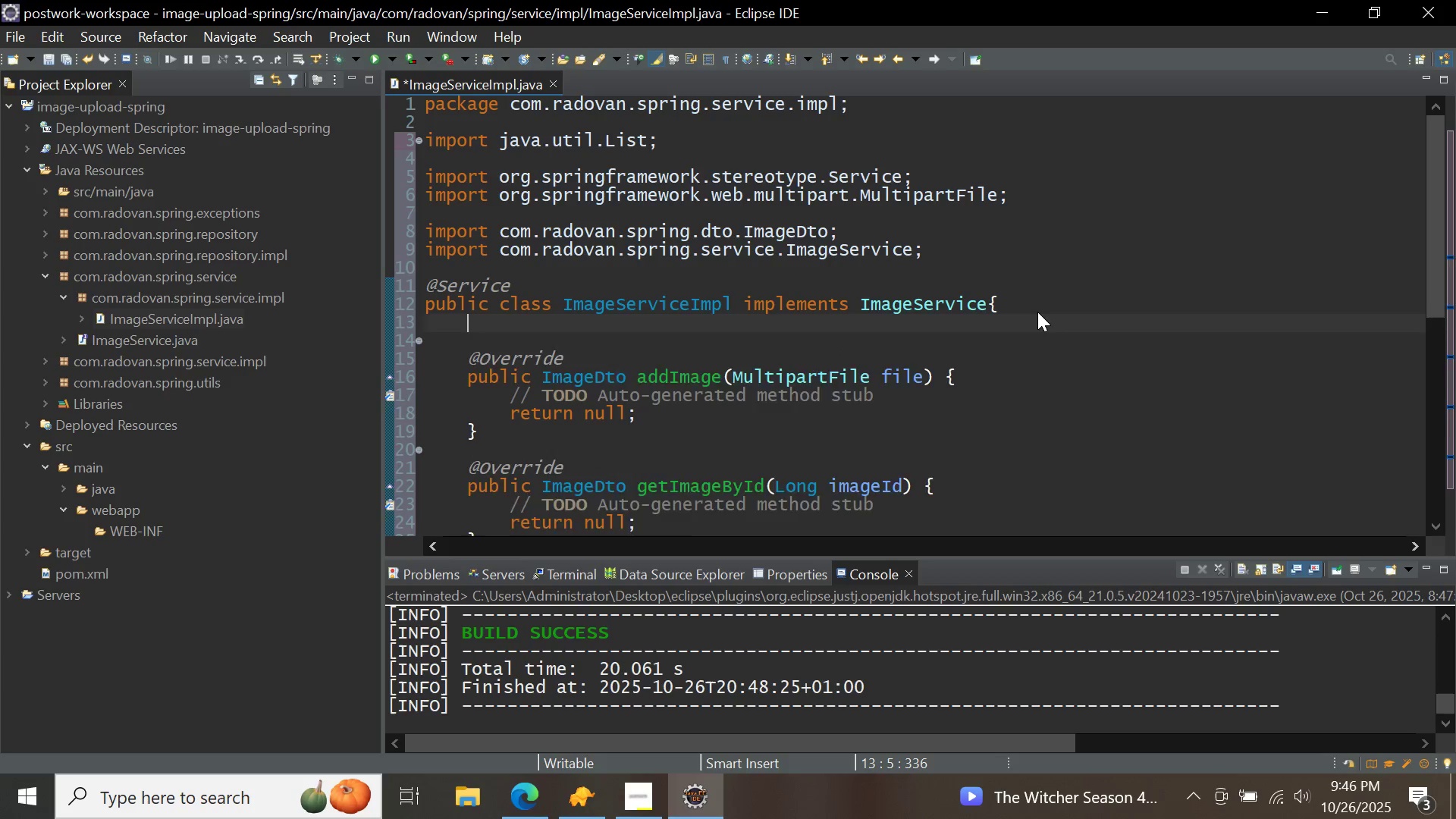 
key(Enter)
 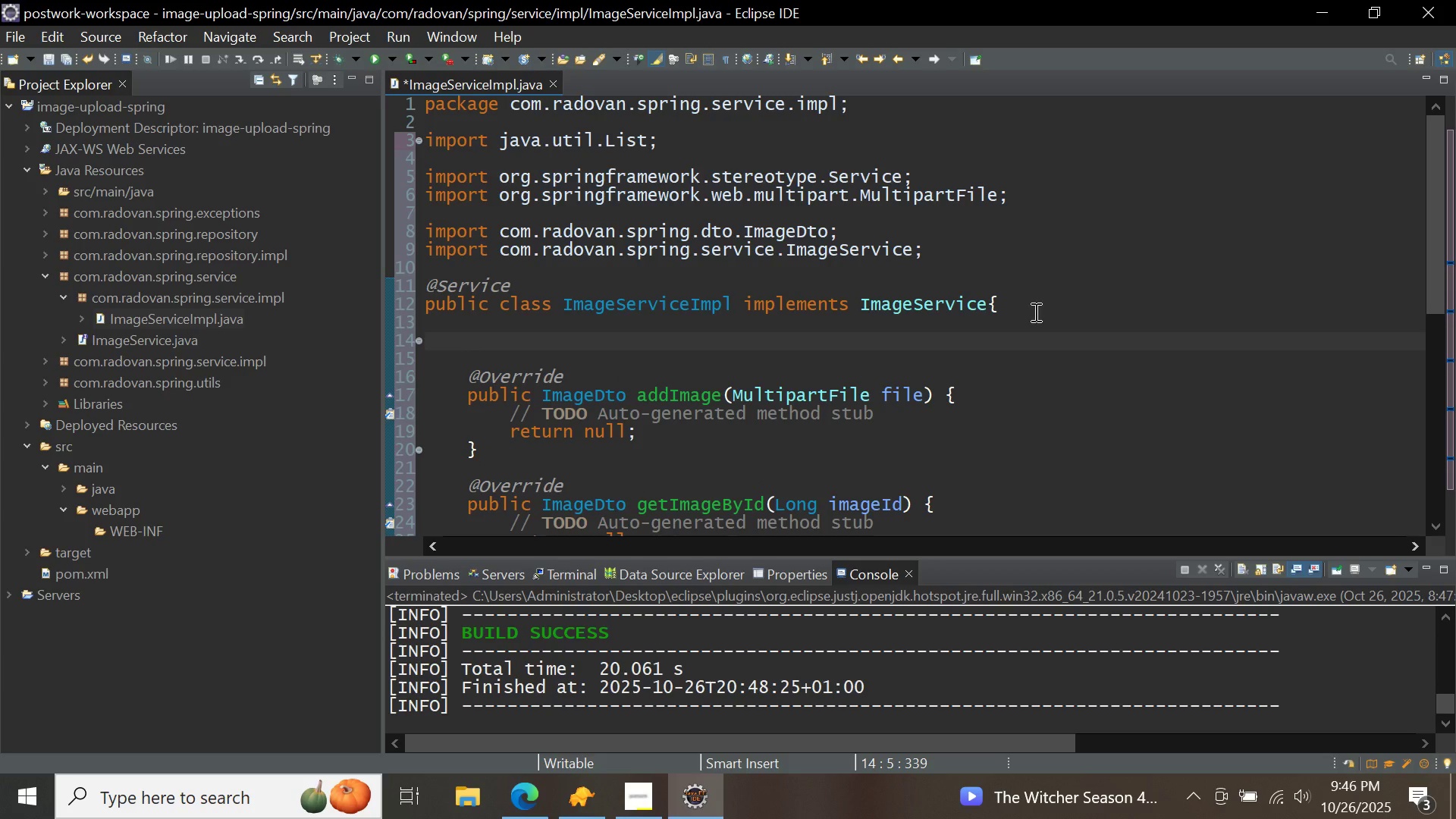 
type(private imagerep)
 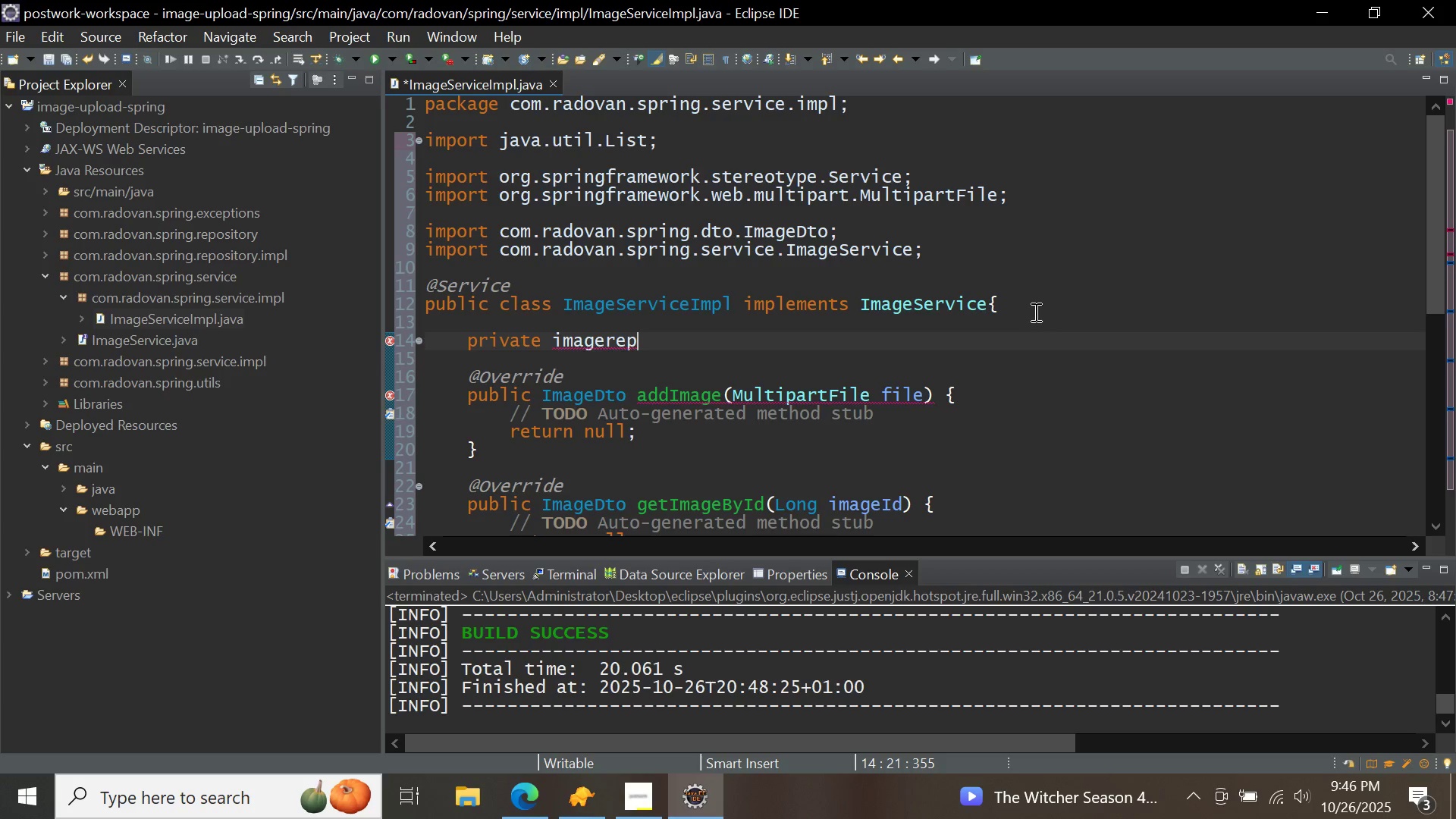 
key(Control+Space)
 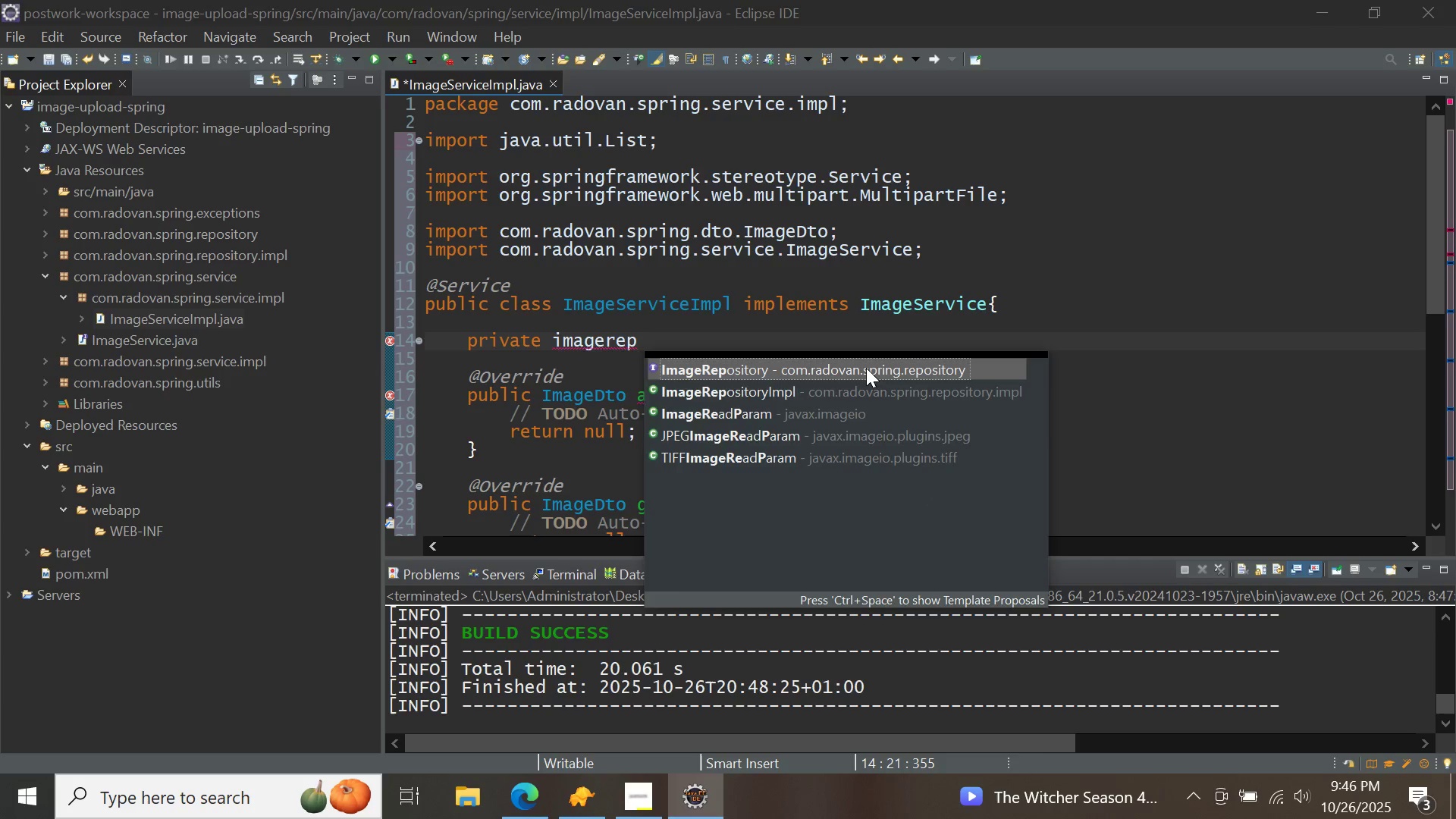 
key(Control+ControlLeft)
 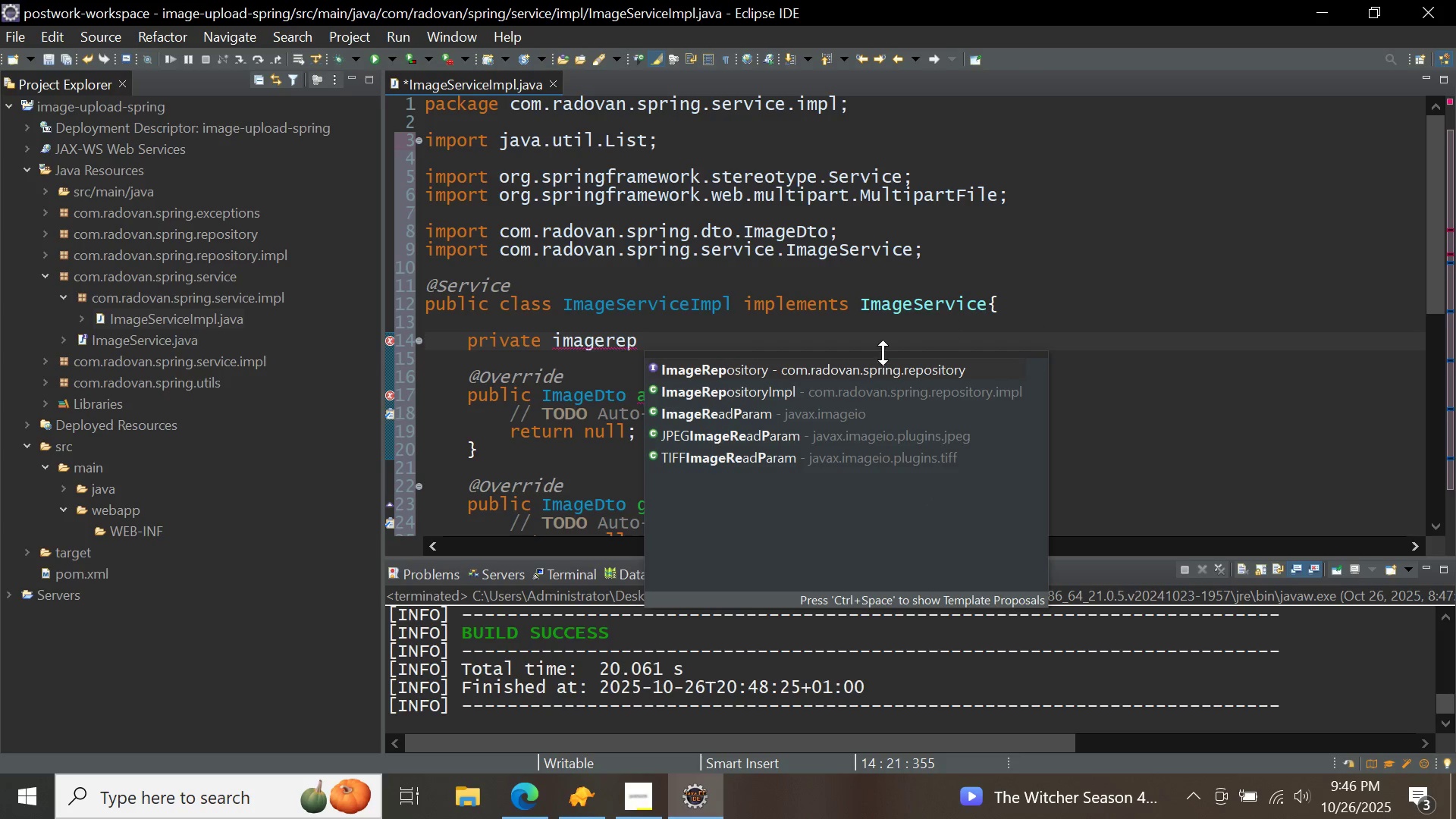 
double_click([866, 368])
 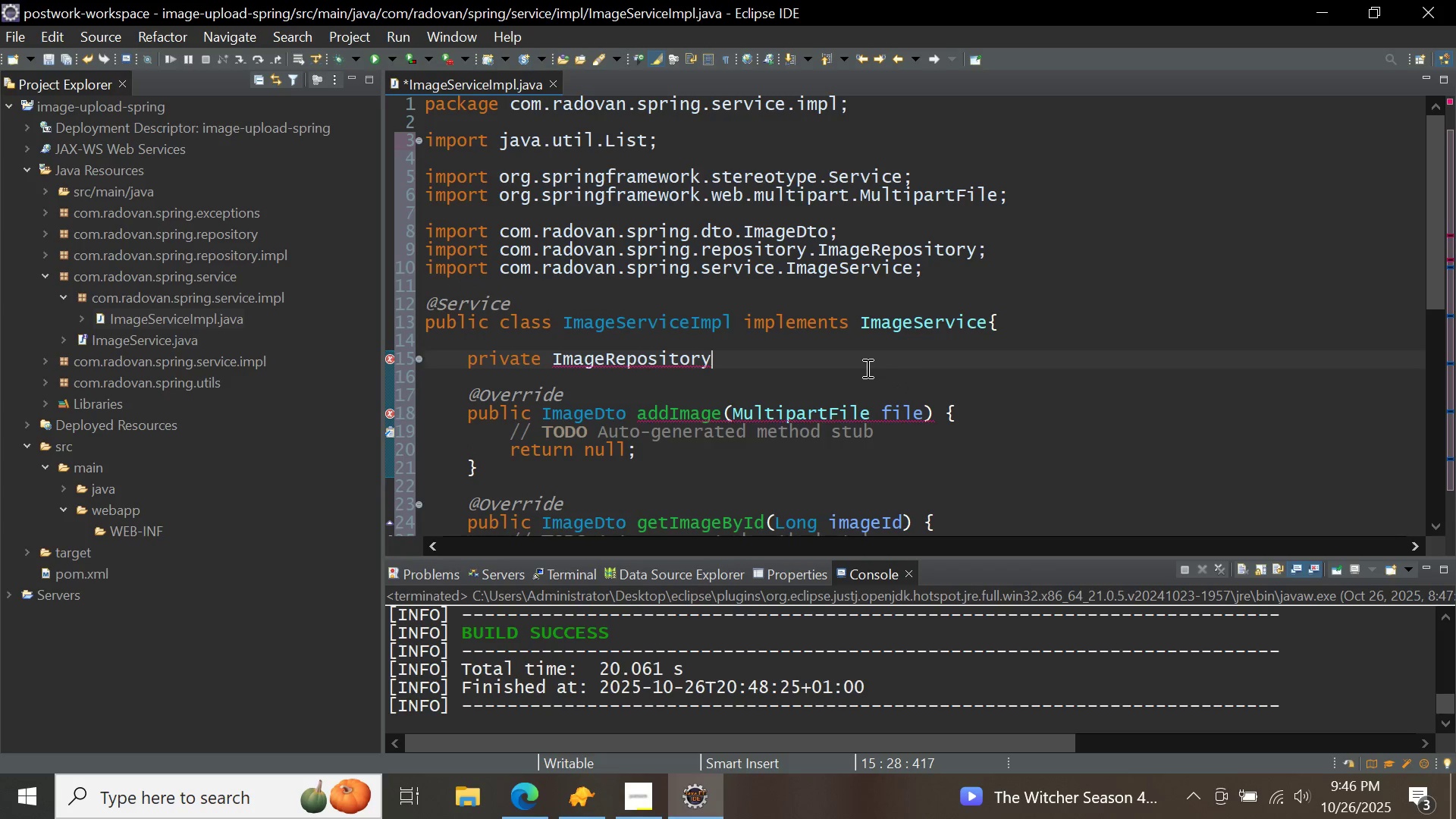 
key(Space)
 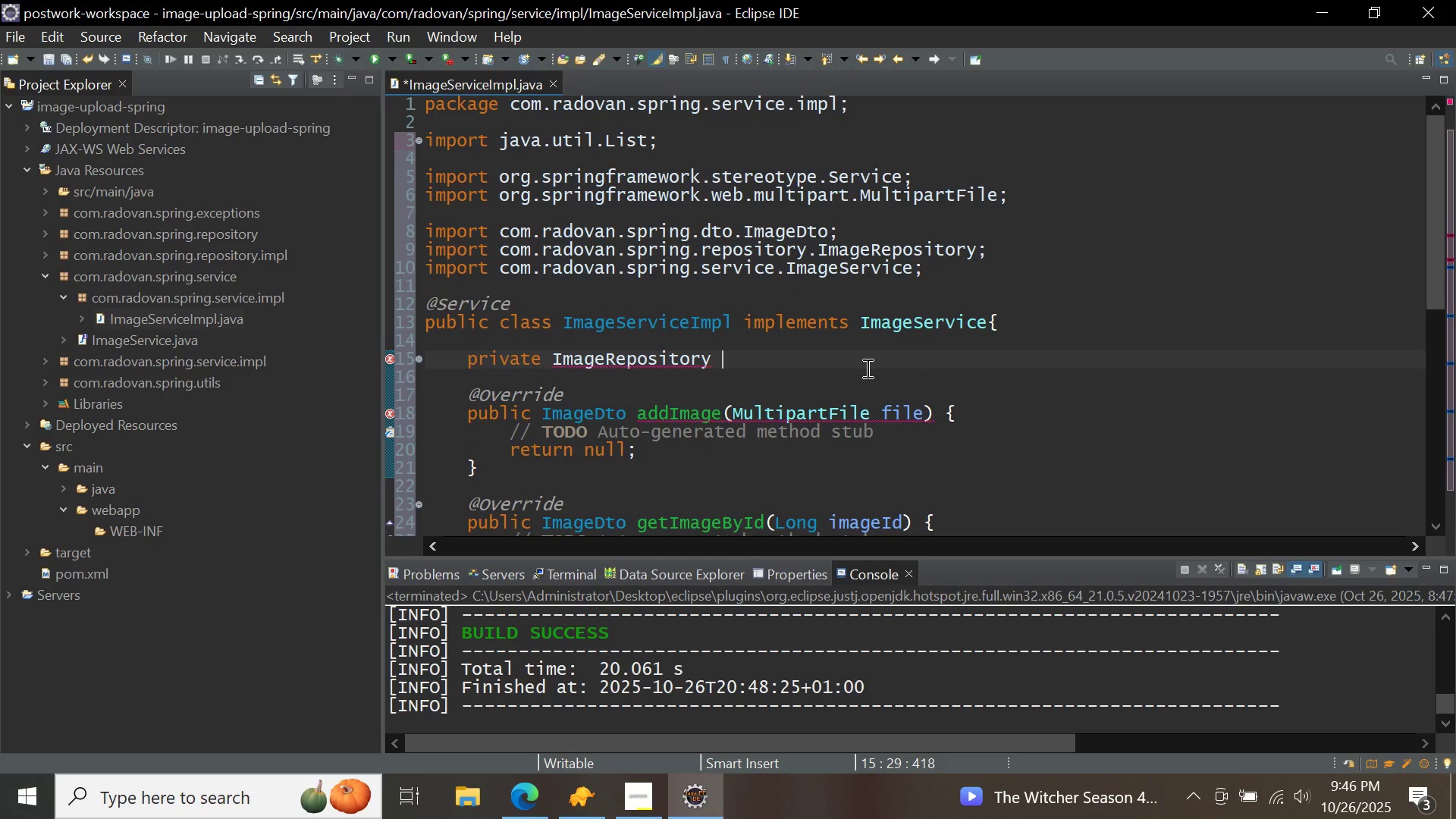 
key(Control+ControlLeft)
 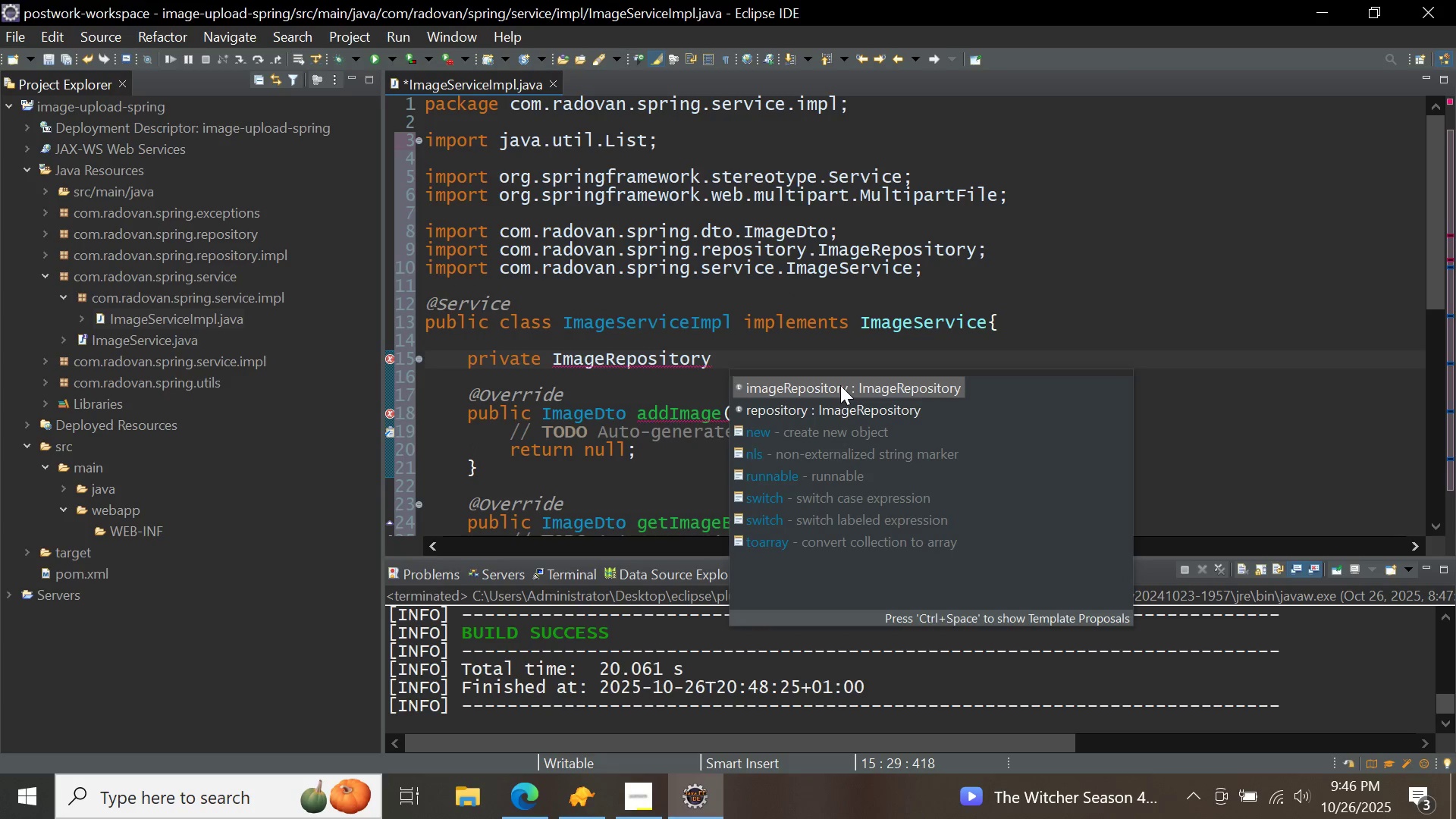 
key(Control+Space)
 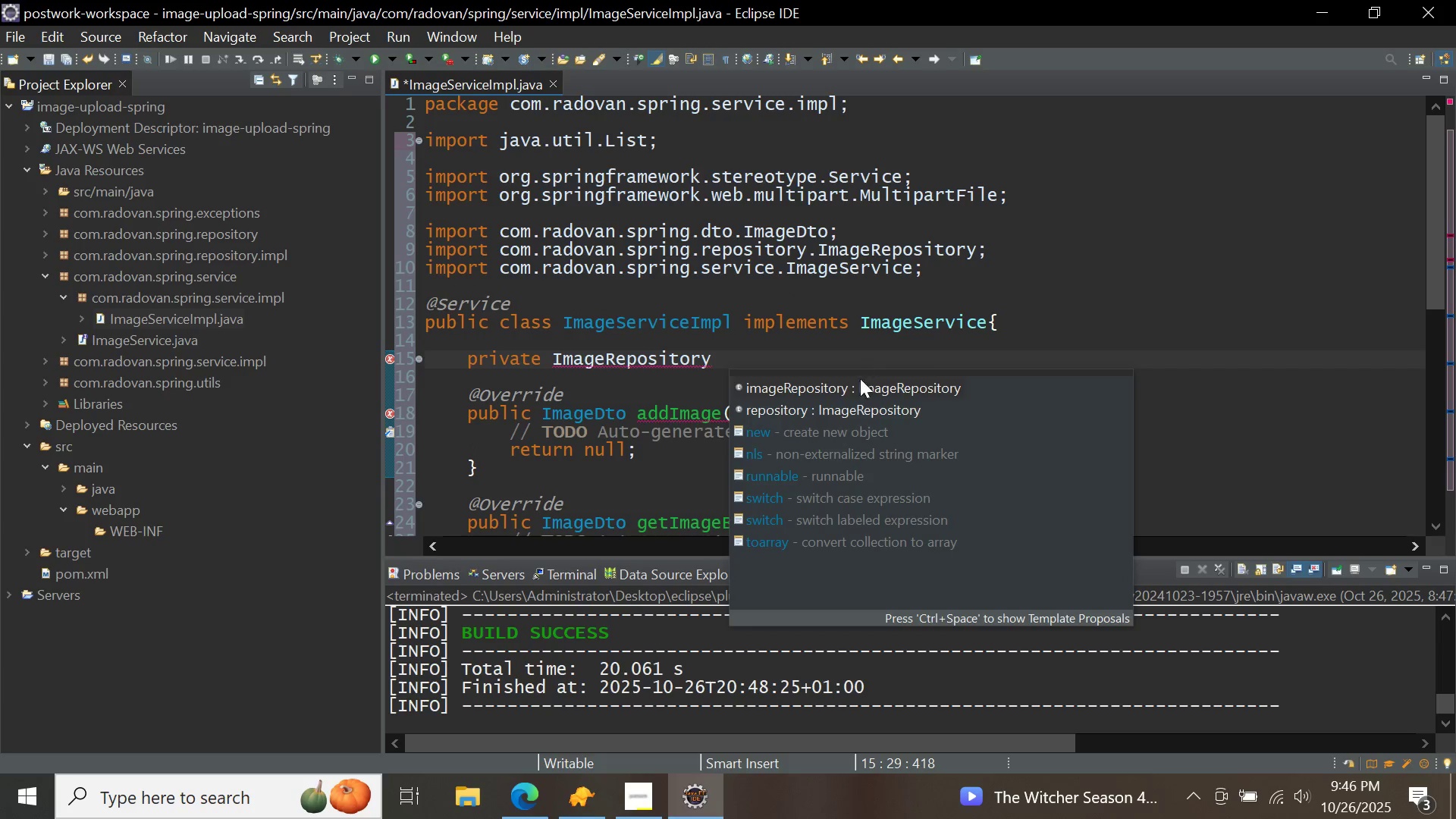 
double_click([840, 385])
 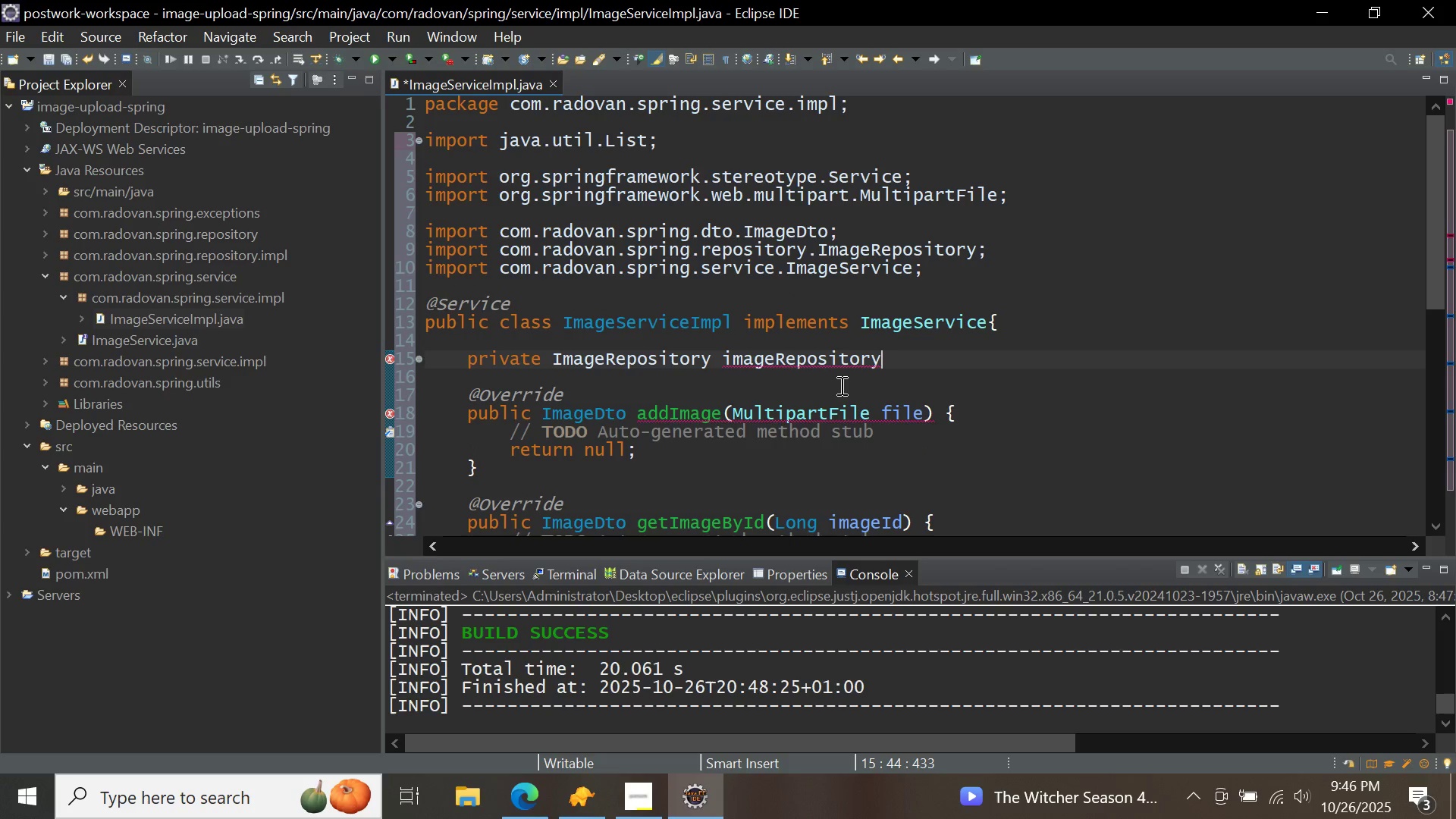 
key(Semicolon)
 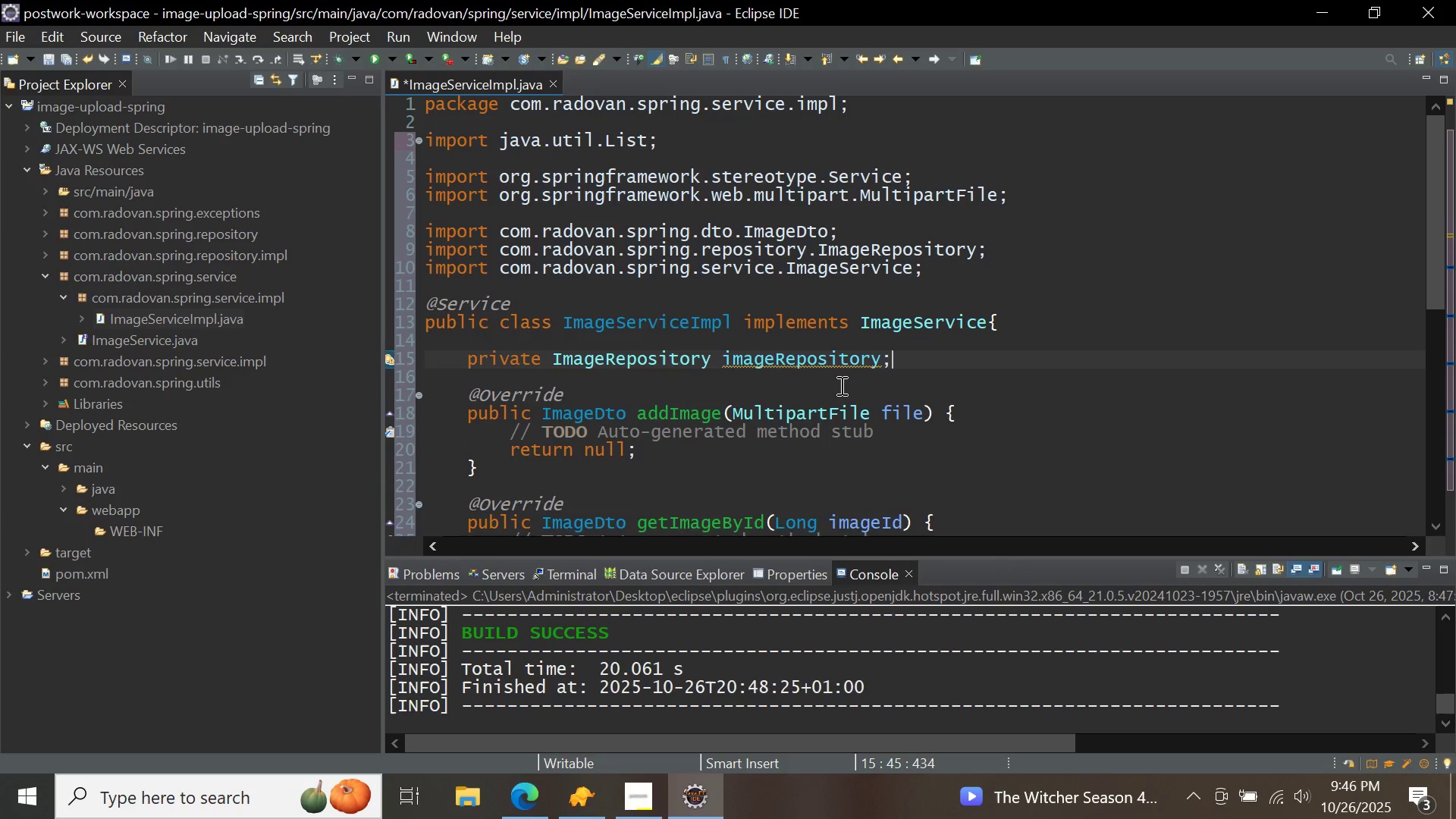 
key(Enter)
 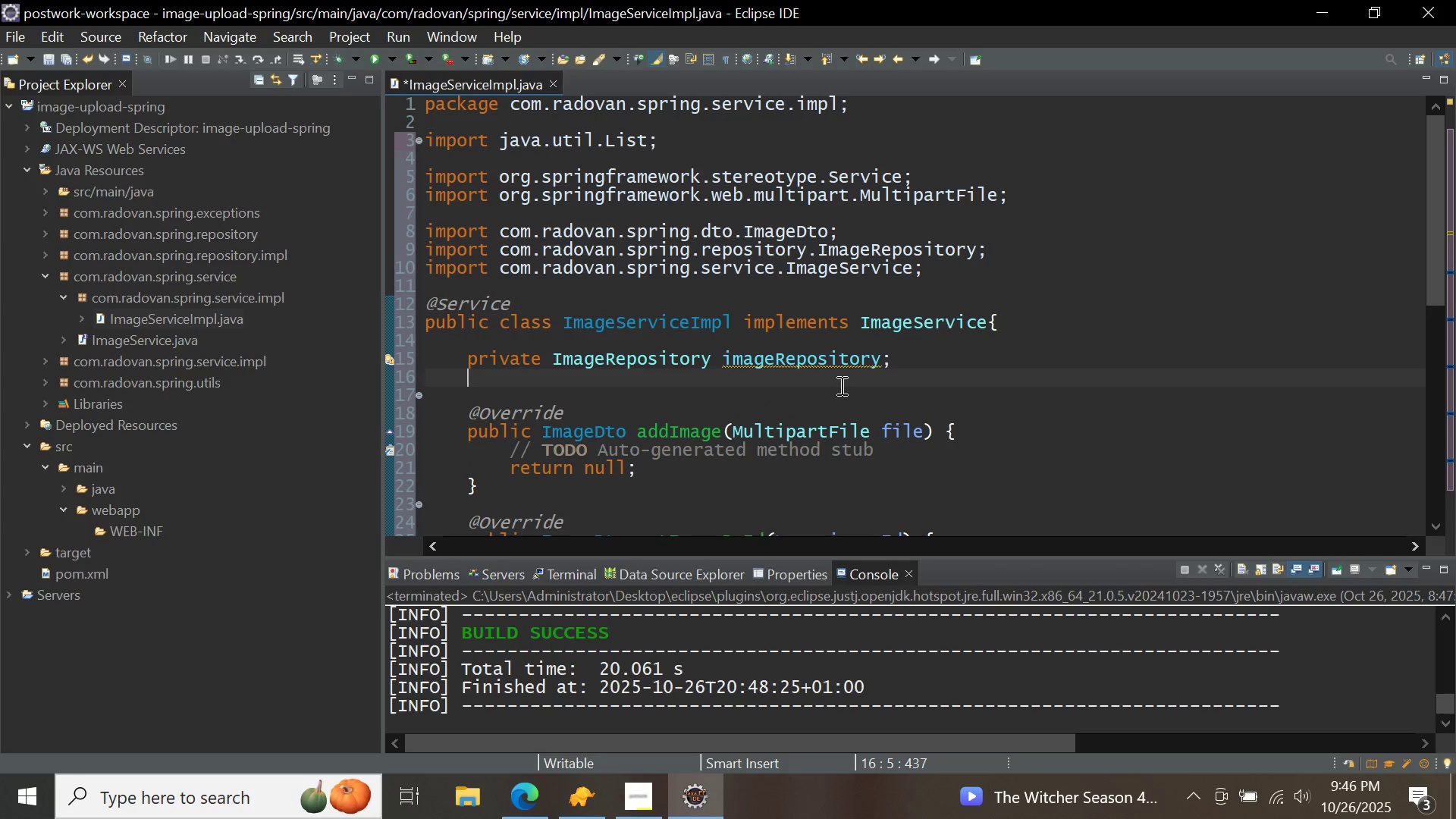 
type(private tempco)
 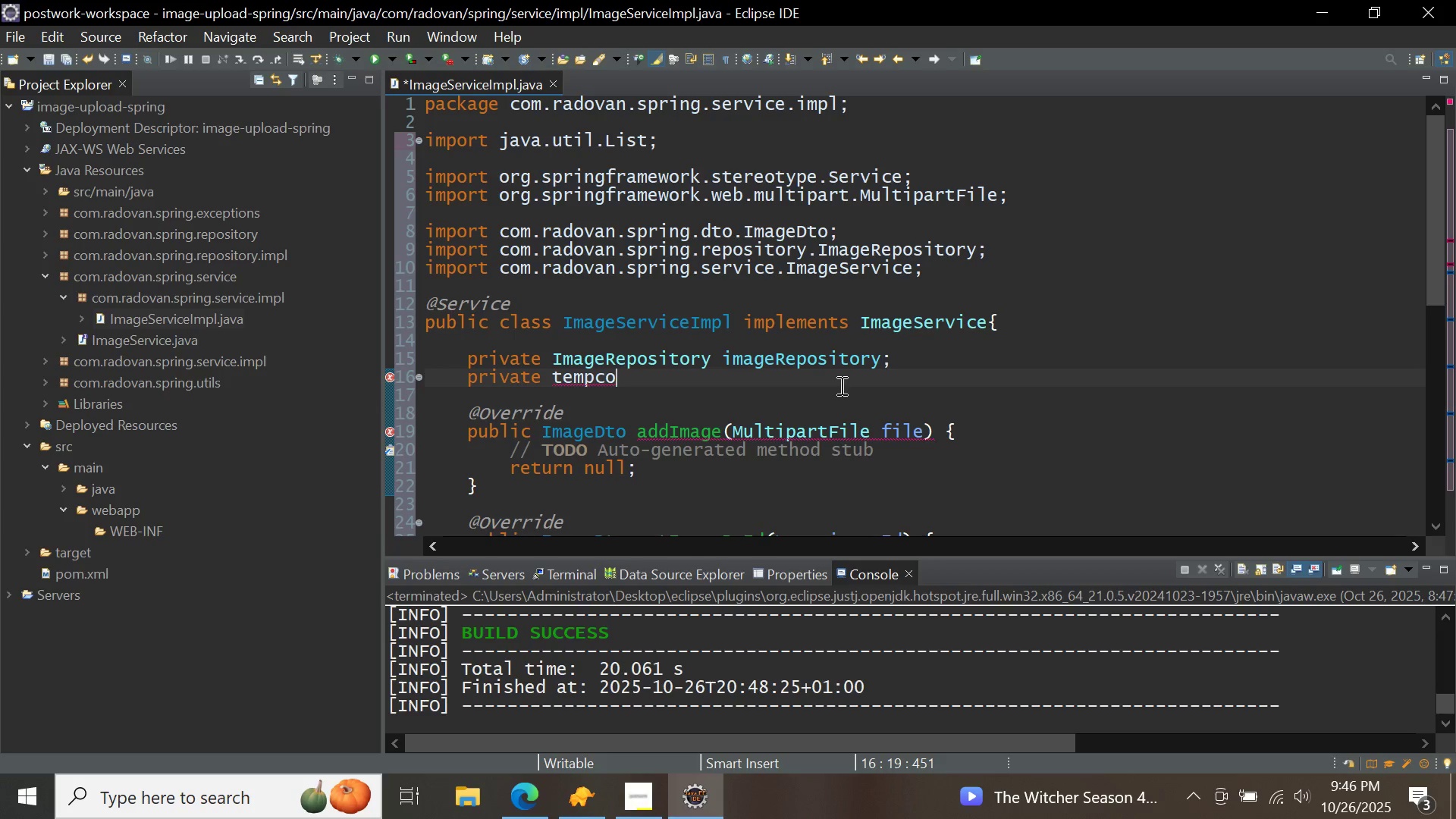 
key(Control+ControlLeft)
 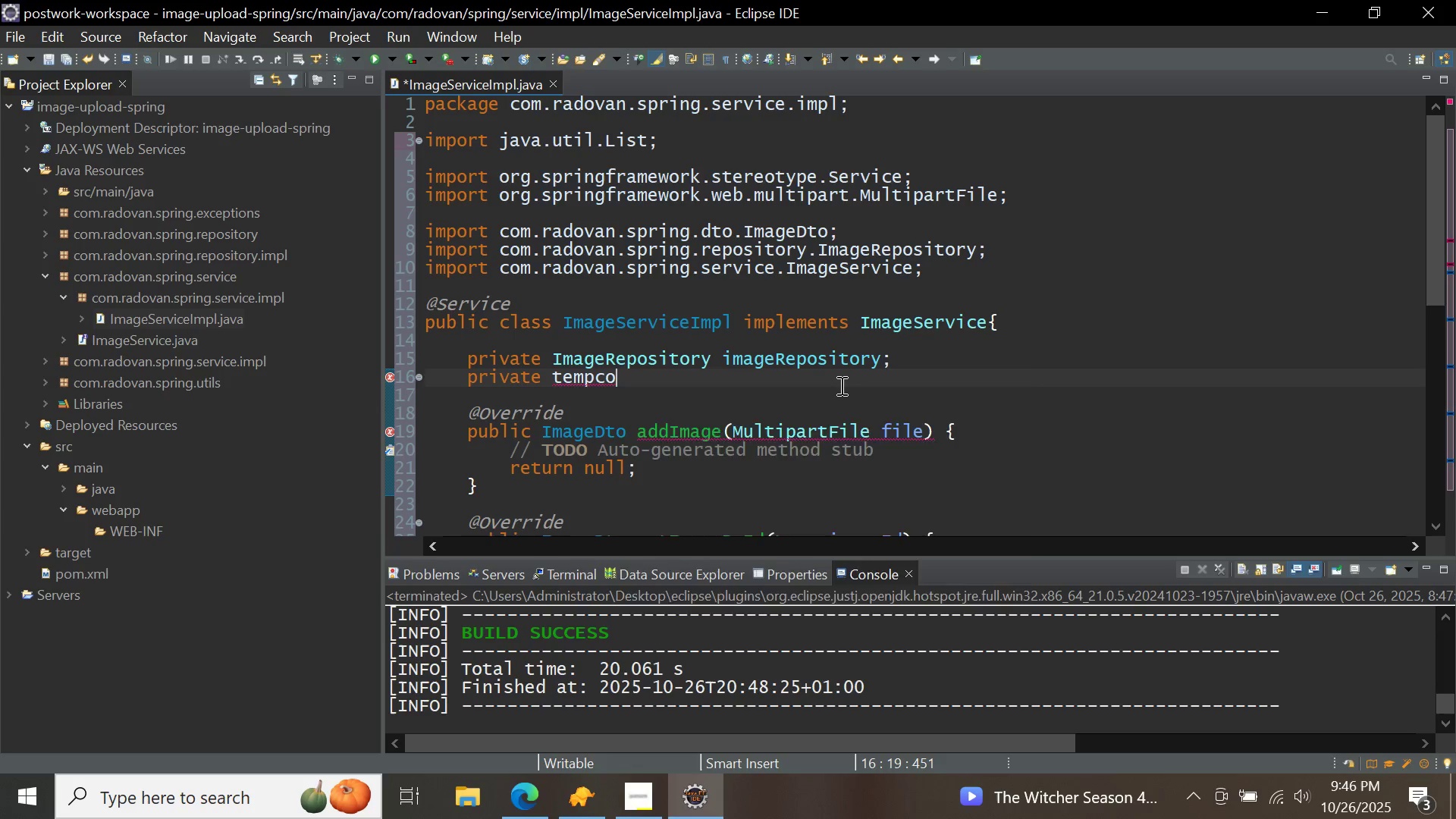 
key(Control+Space)
 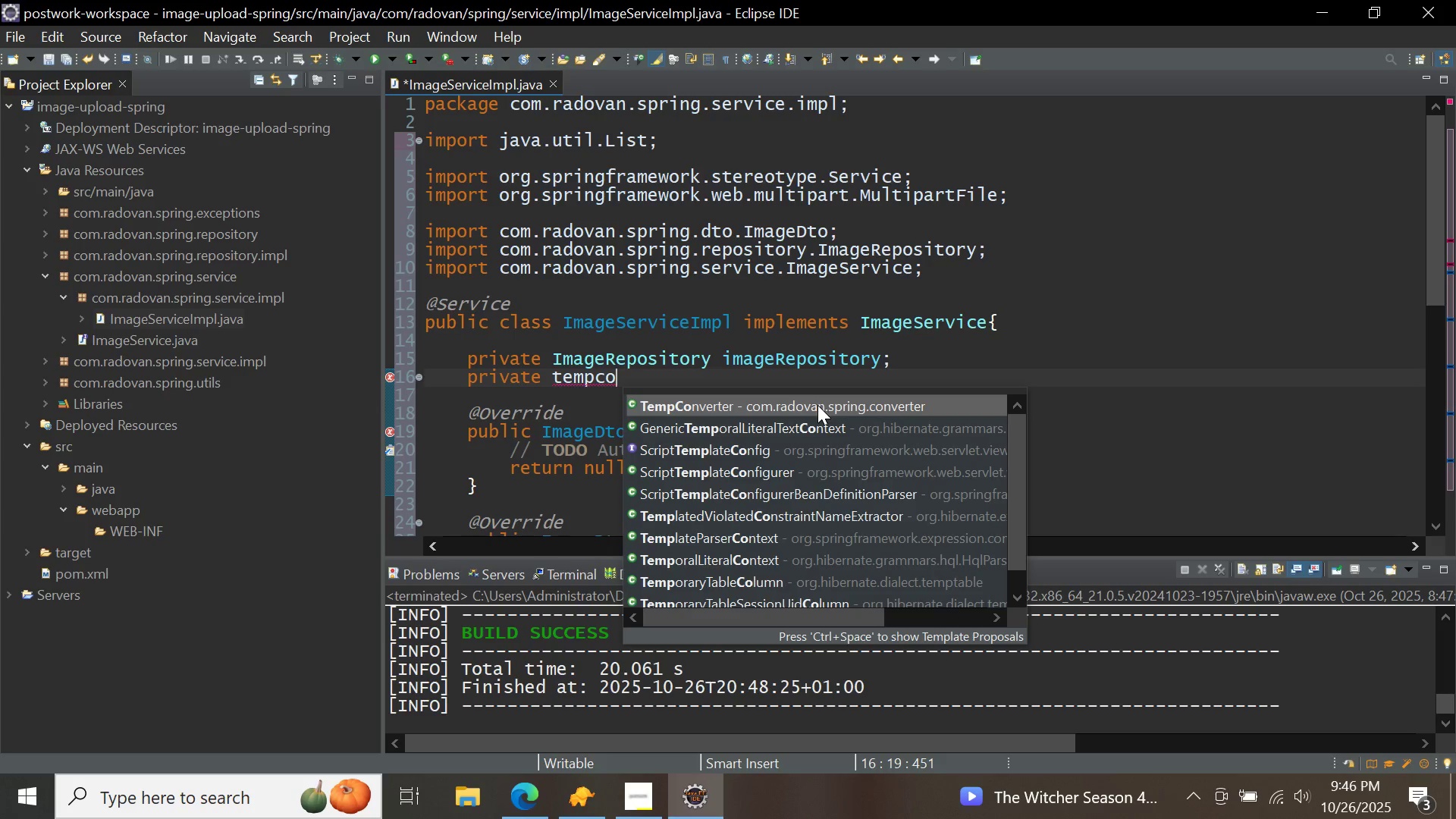 
double_click([817, 405])
 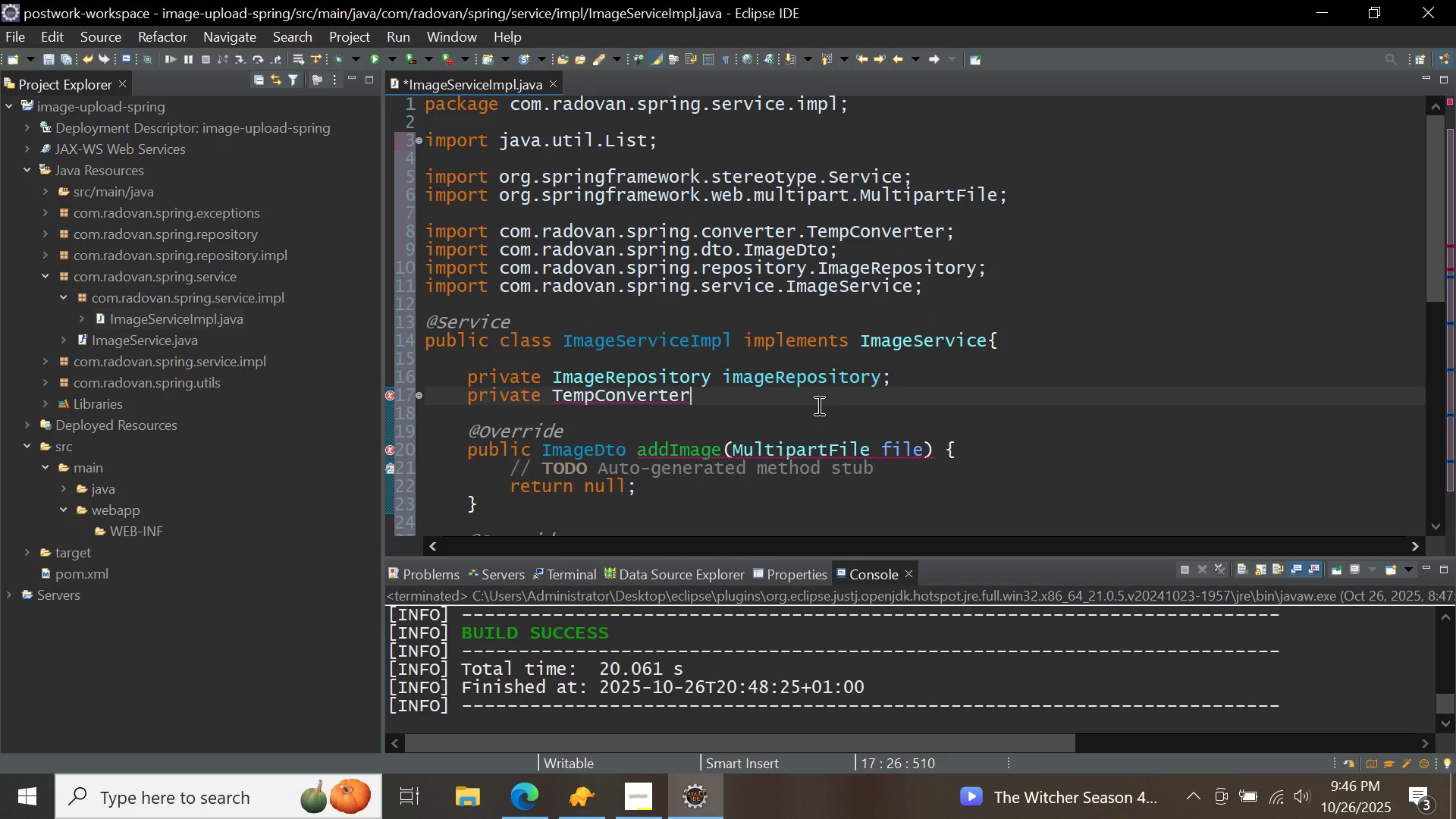 
key(Space)
 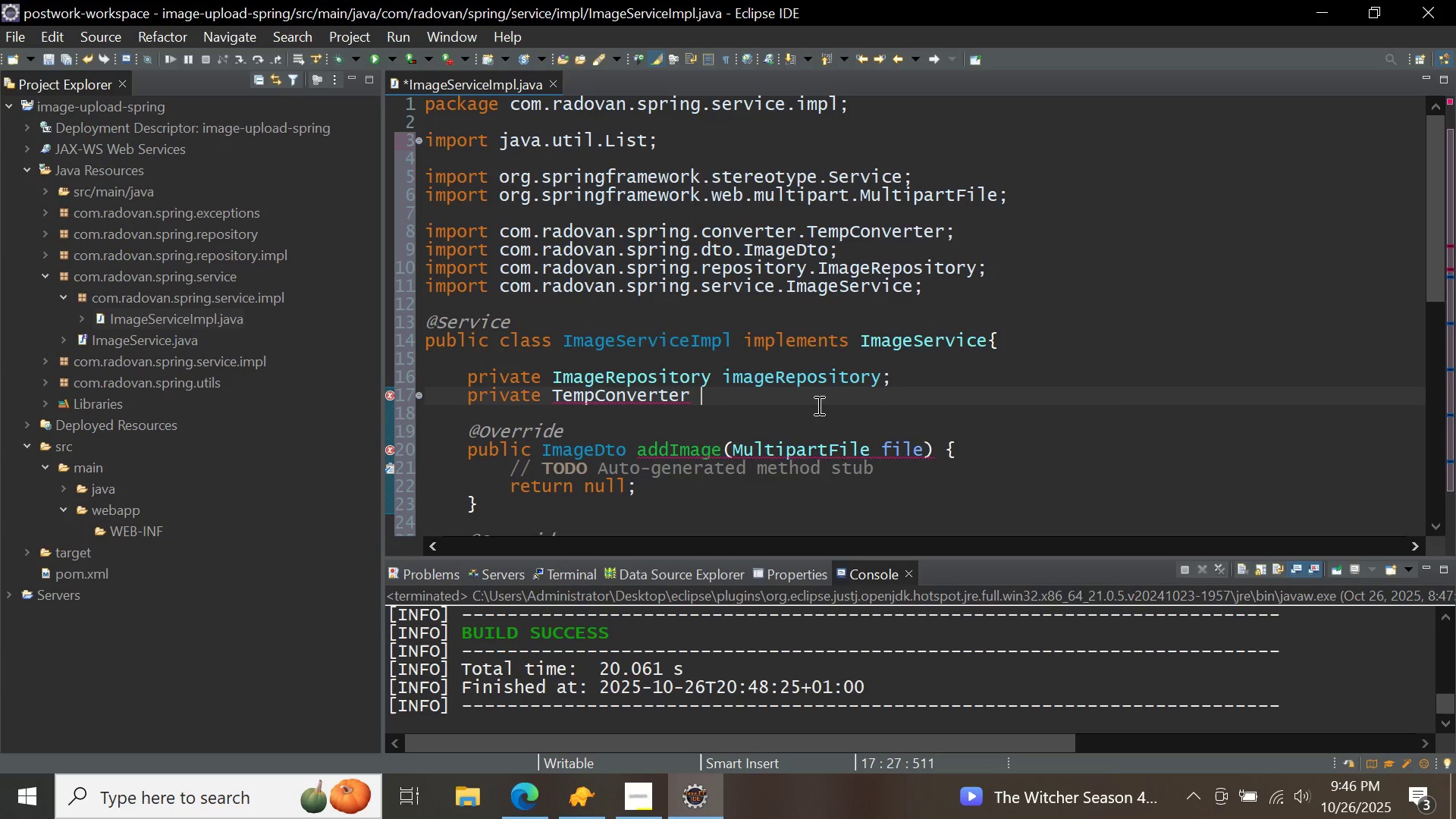 
key(Control+ControlLeft)
 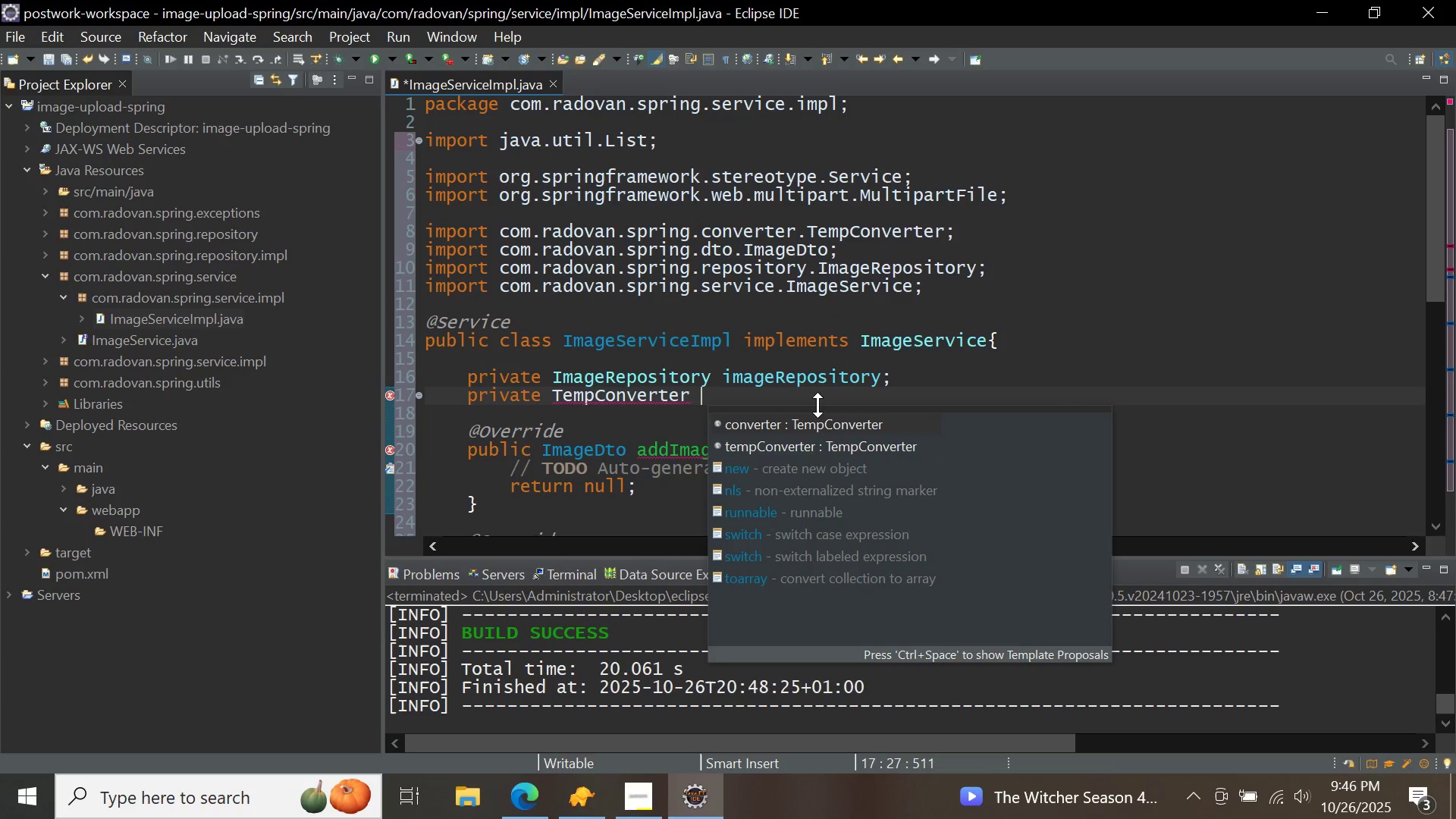 
key(Control+Space)
 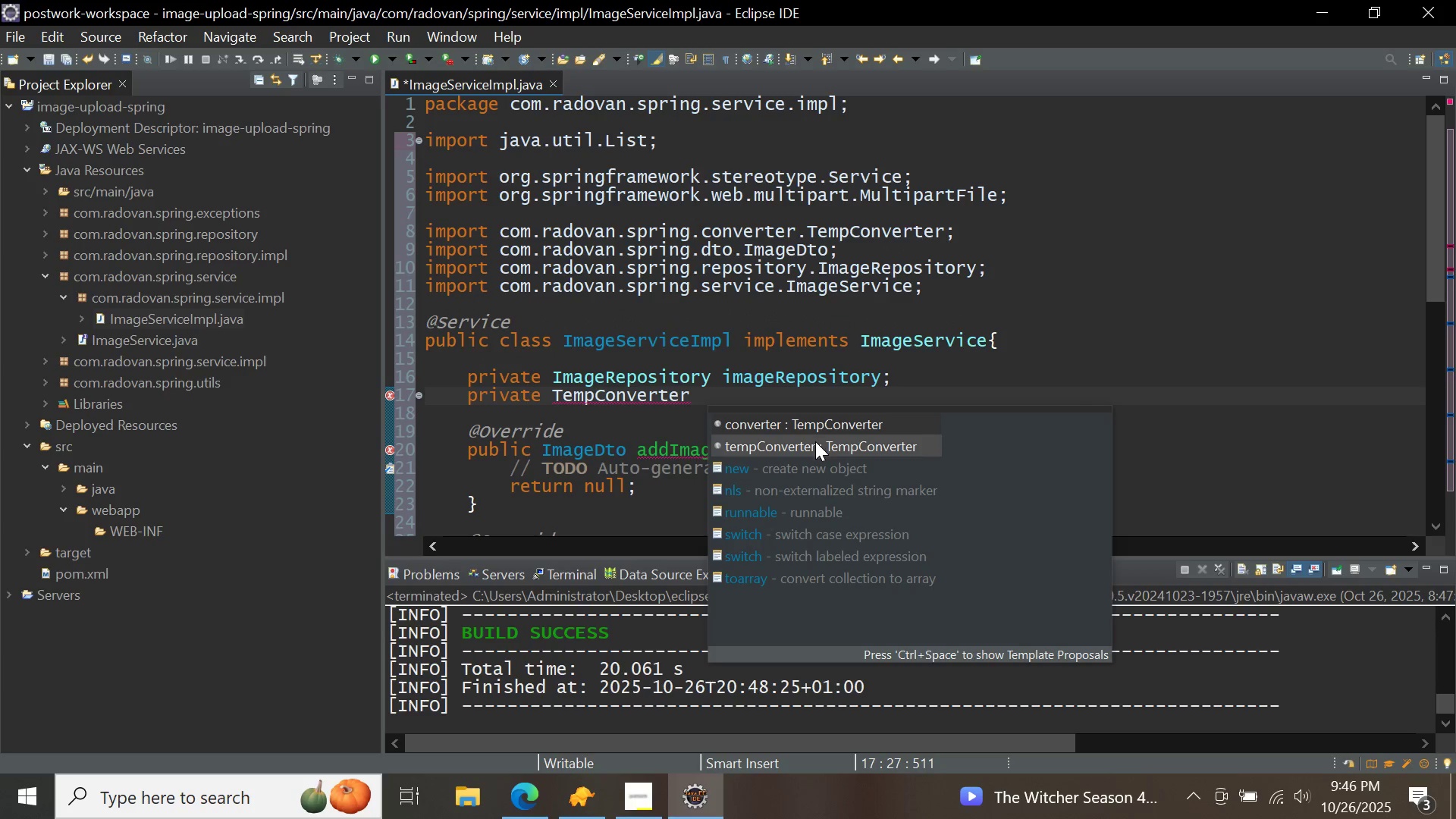 
double_click([815, 441])
 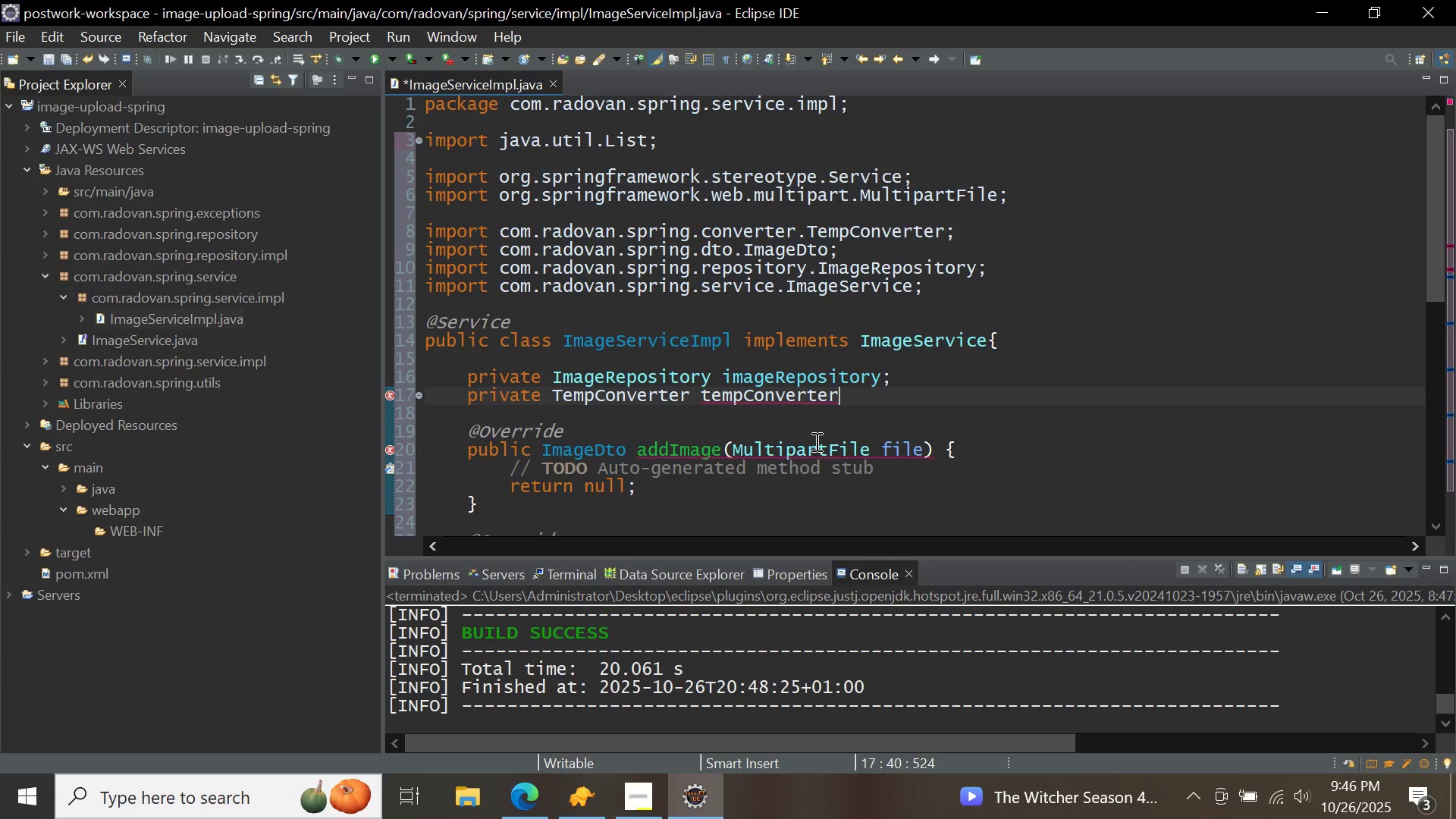 
key(Semicolon)
 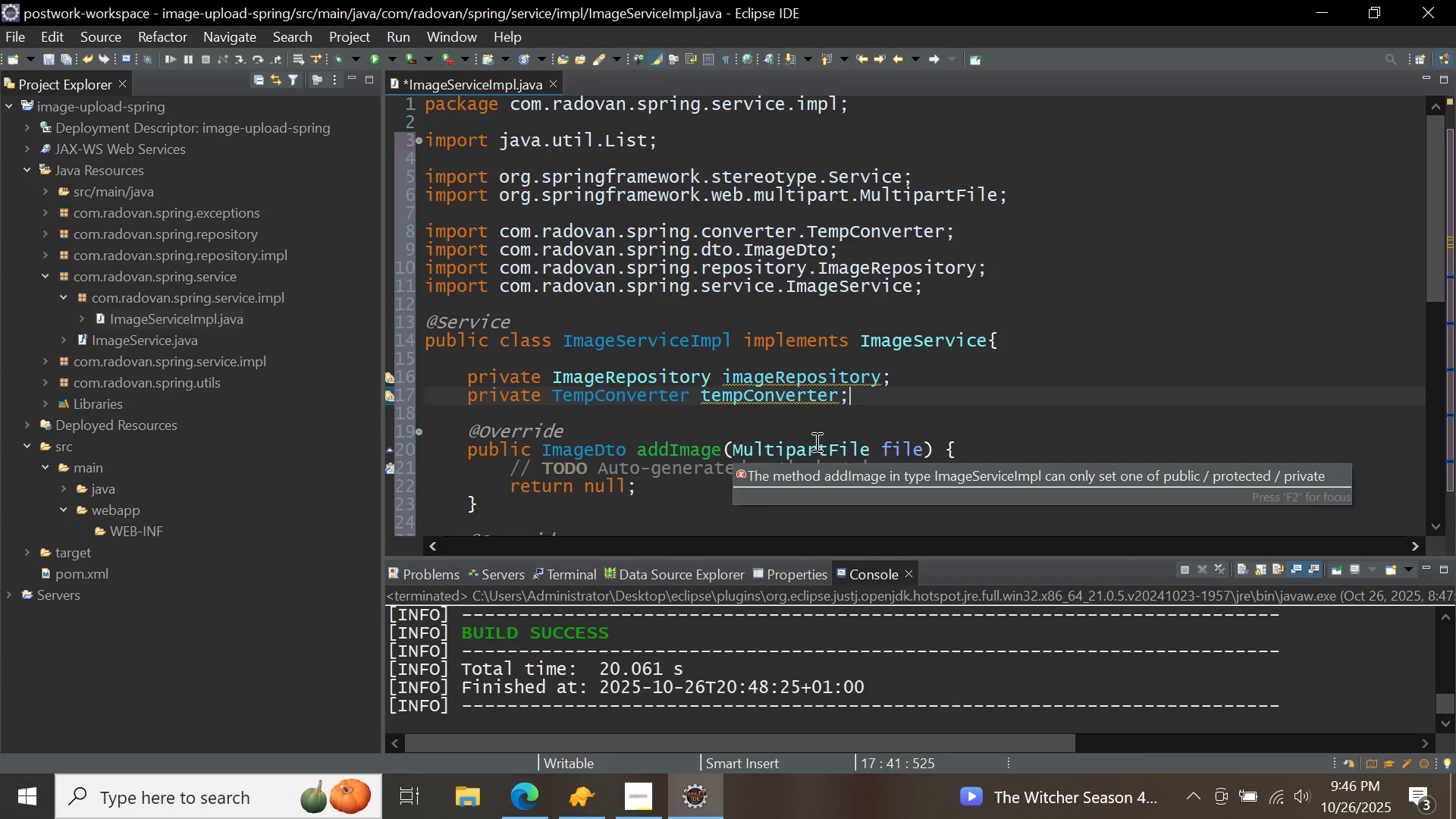 
key(Enter)
 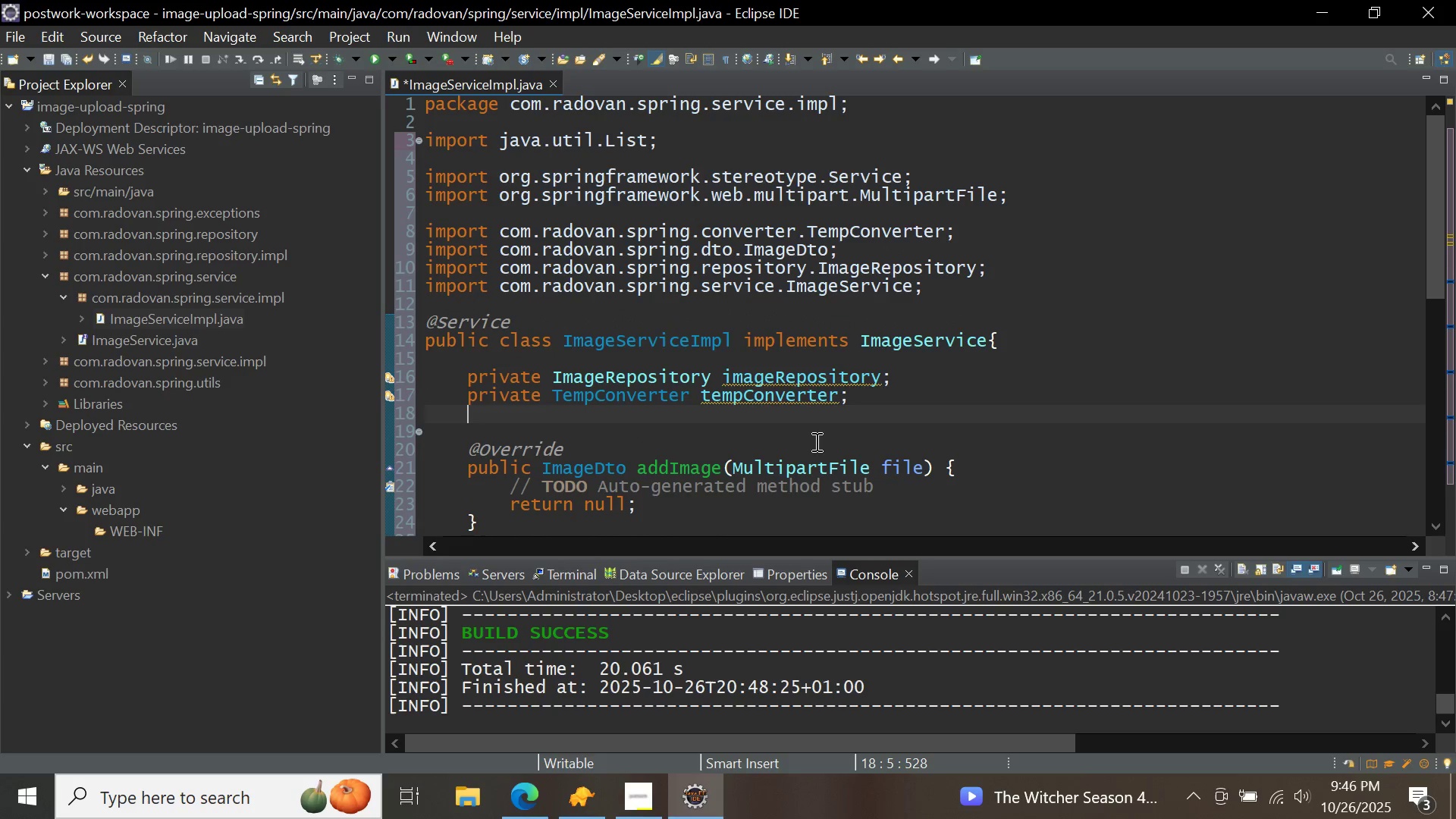 
type(private filev)
 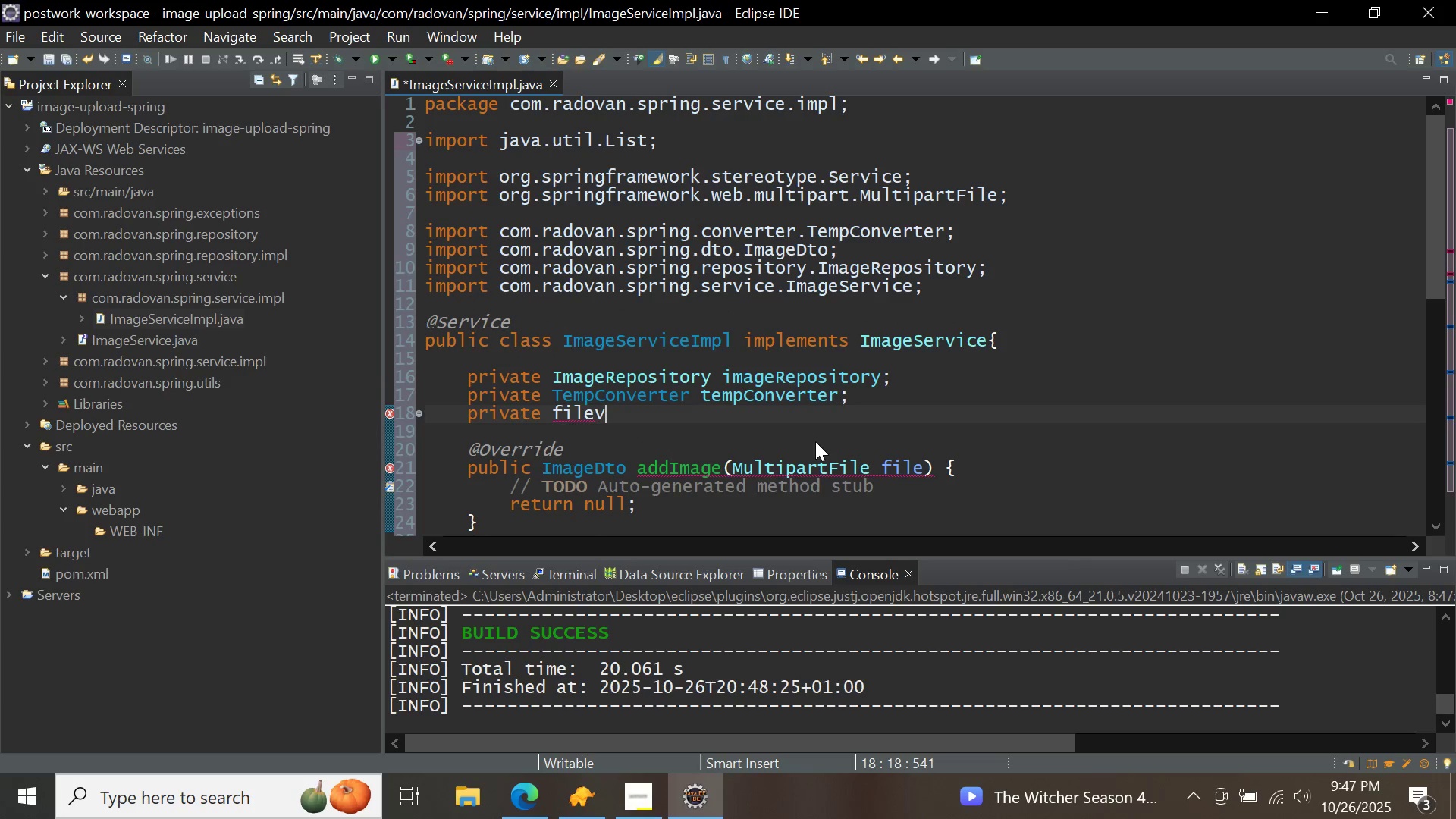 
key(Control+ControlLeft)
 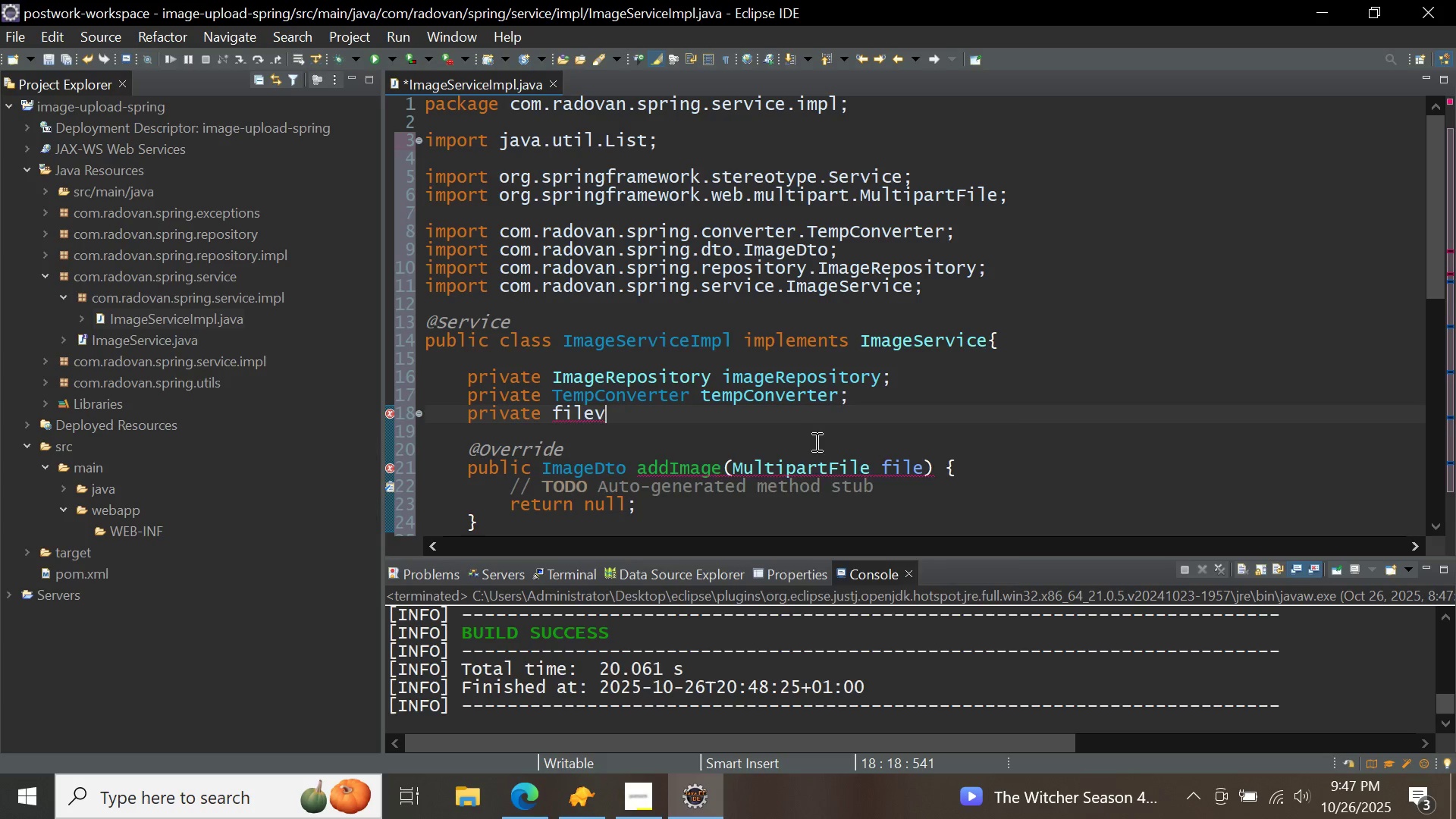 
key(Control+Space)
 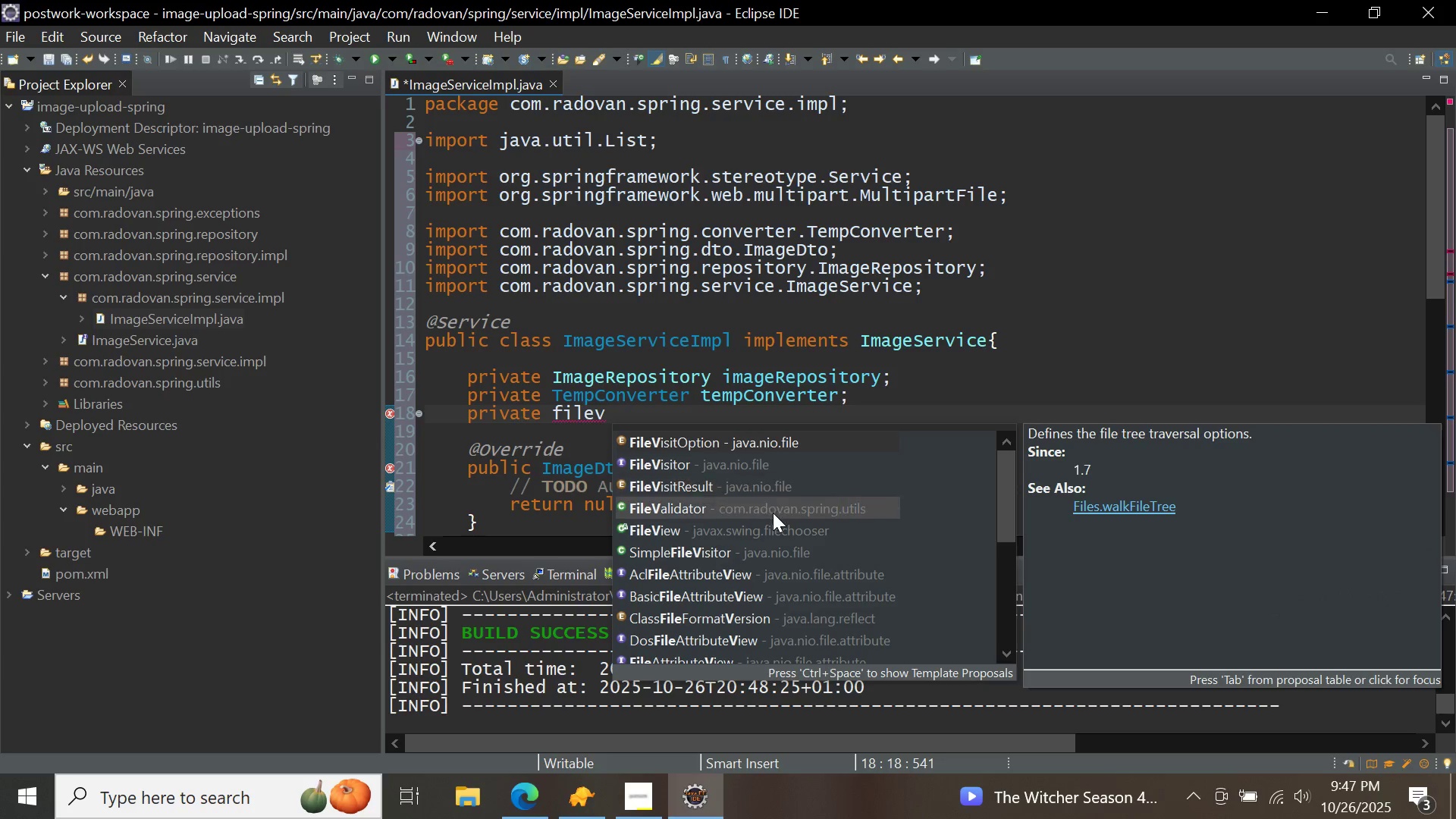 
double_click([772, 513])
 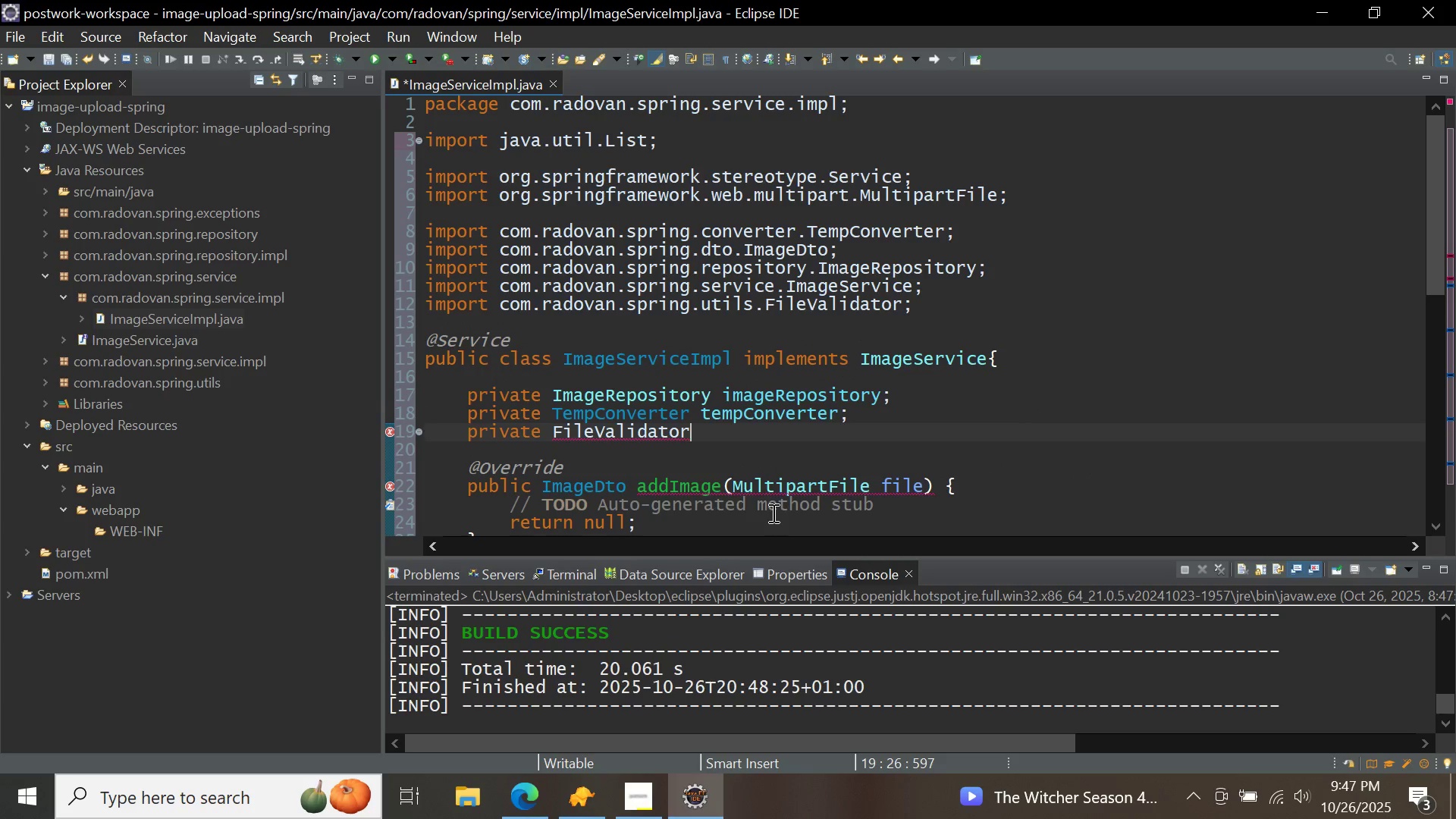 
key(Space)
 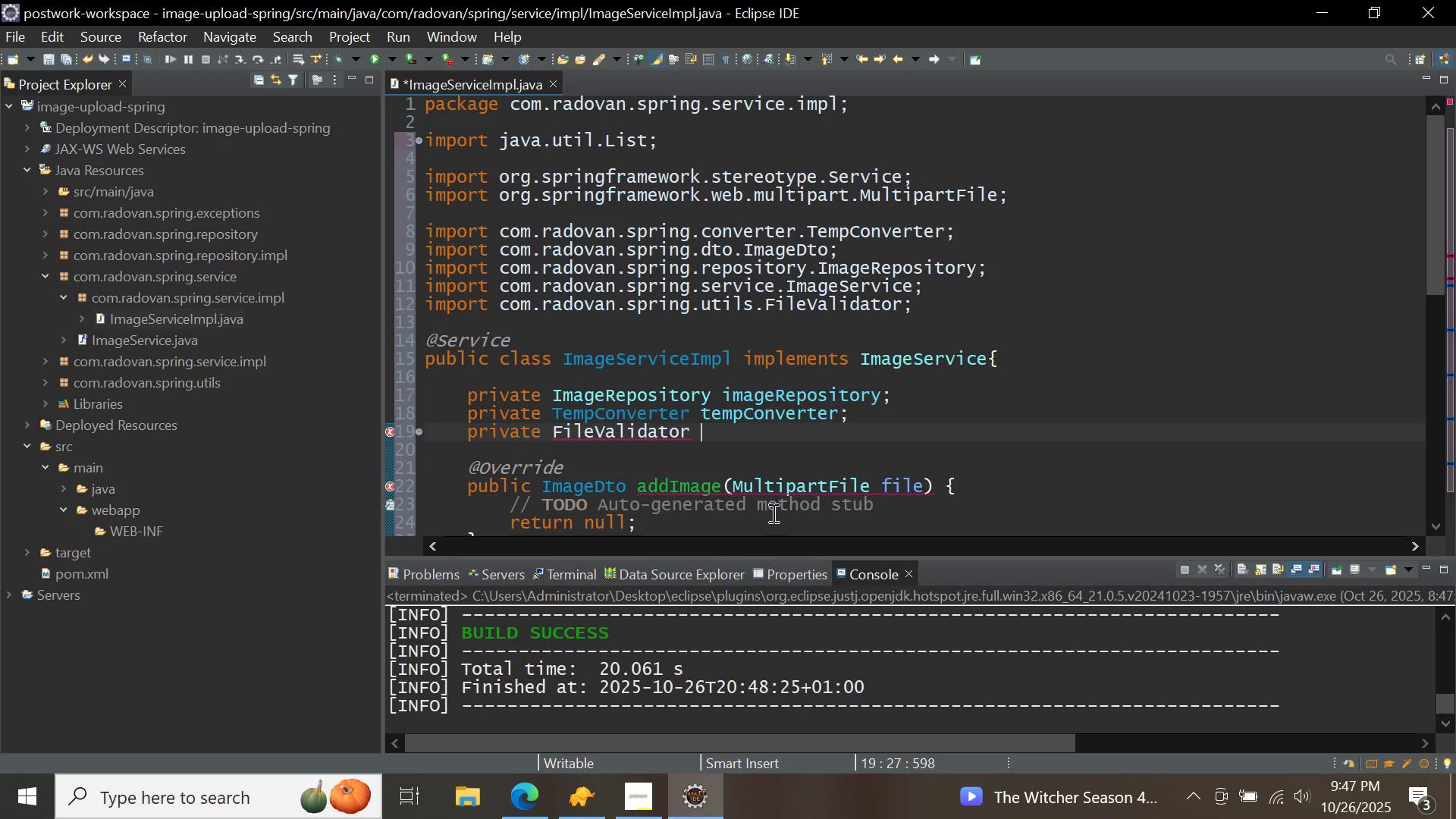 
key(Control+ControlLeft)
 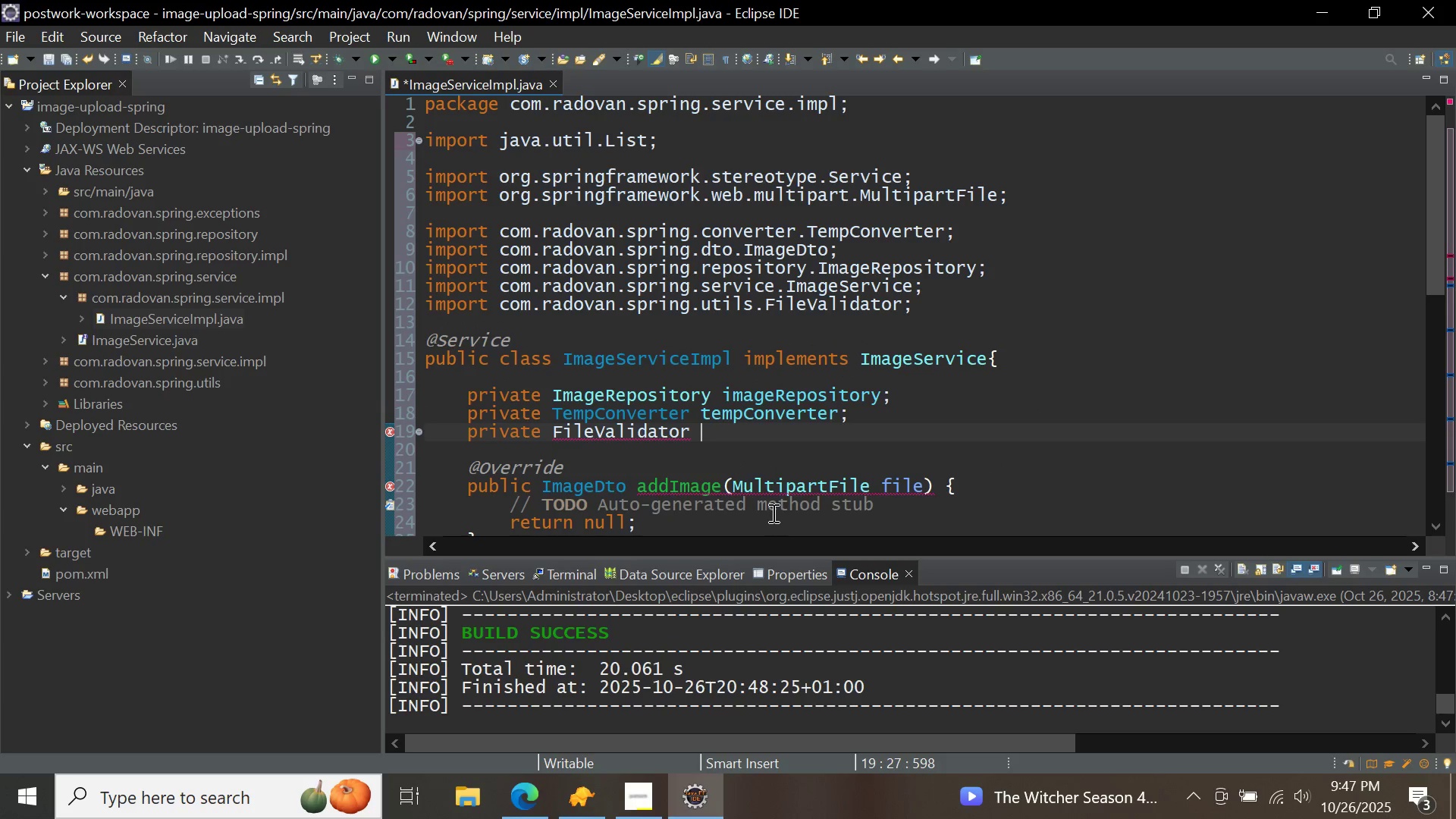 
key(Control+Space)
 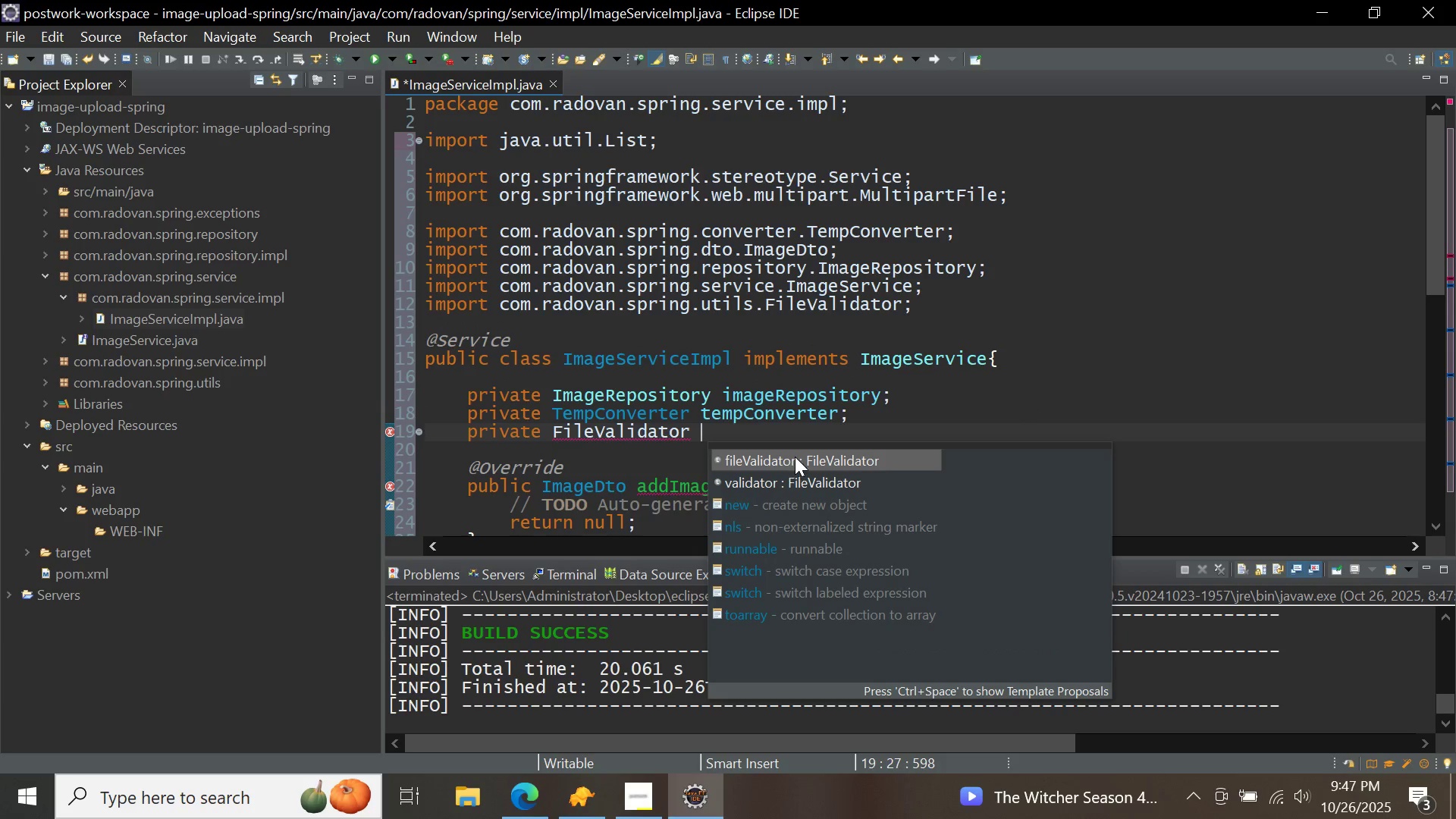 
double_click([795, 457])
 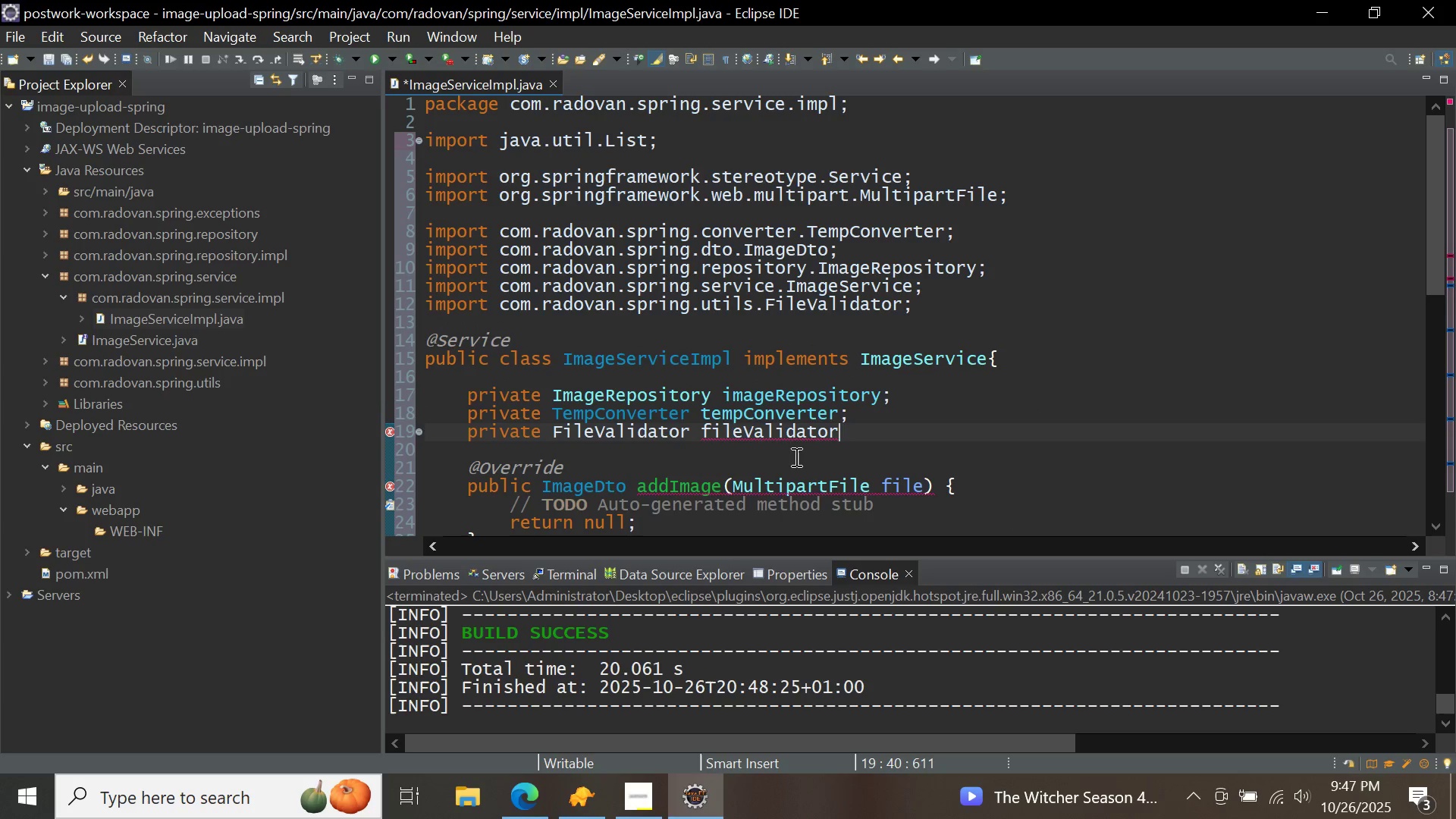 
key(Semicolon)
 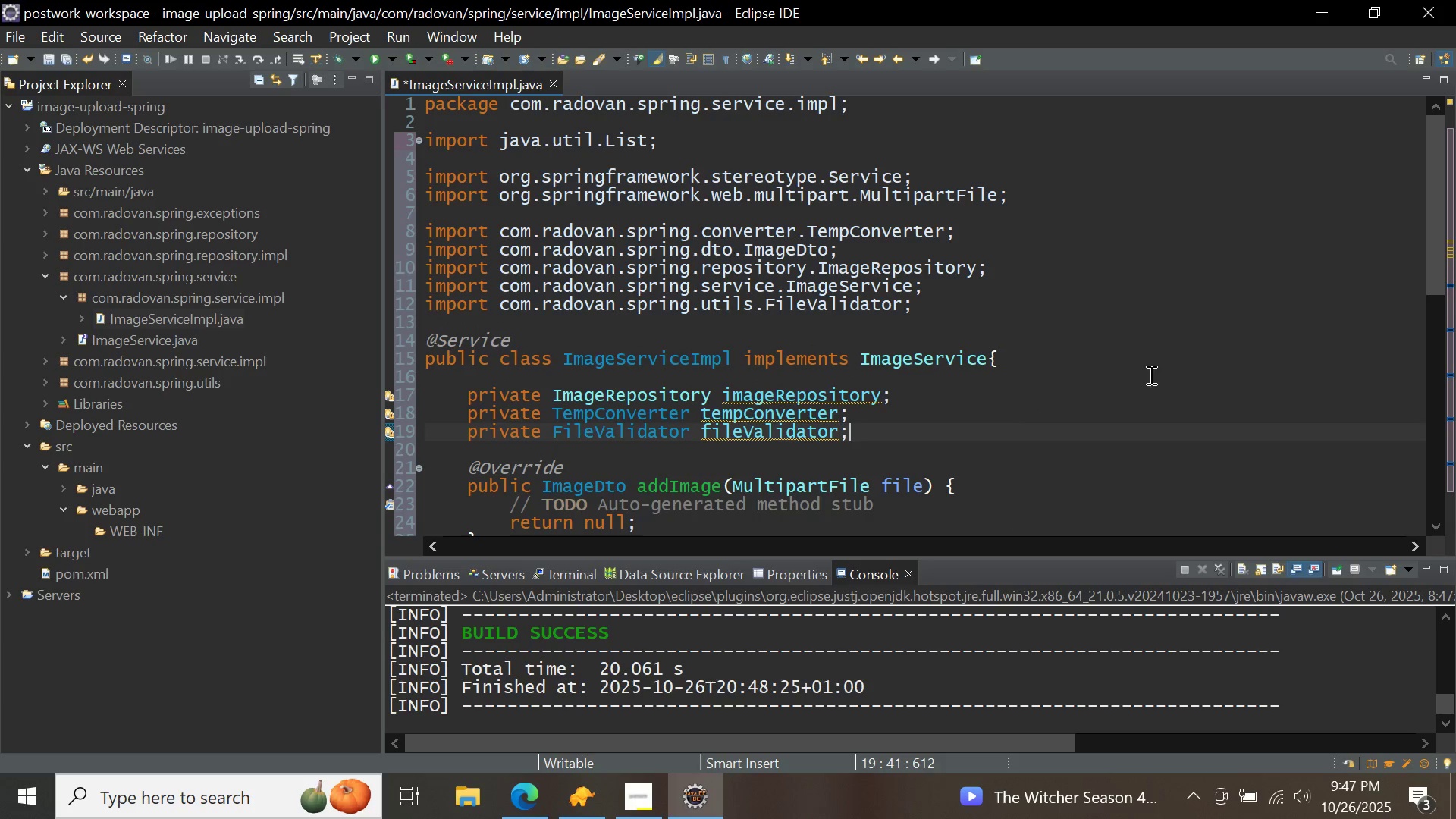 
key(Enter)
 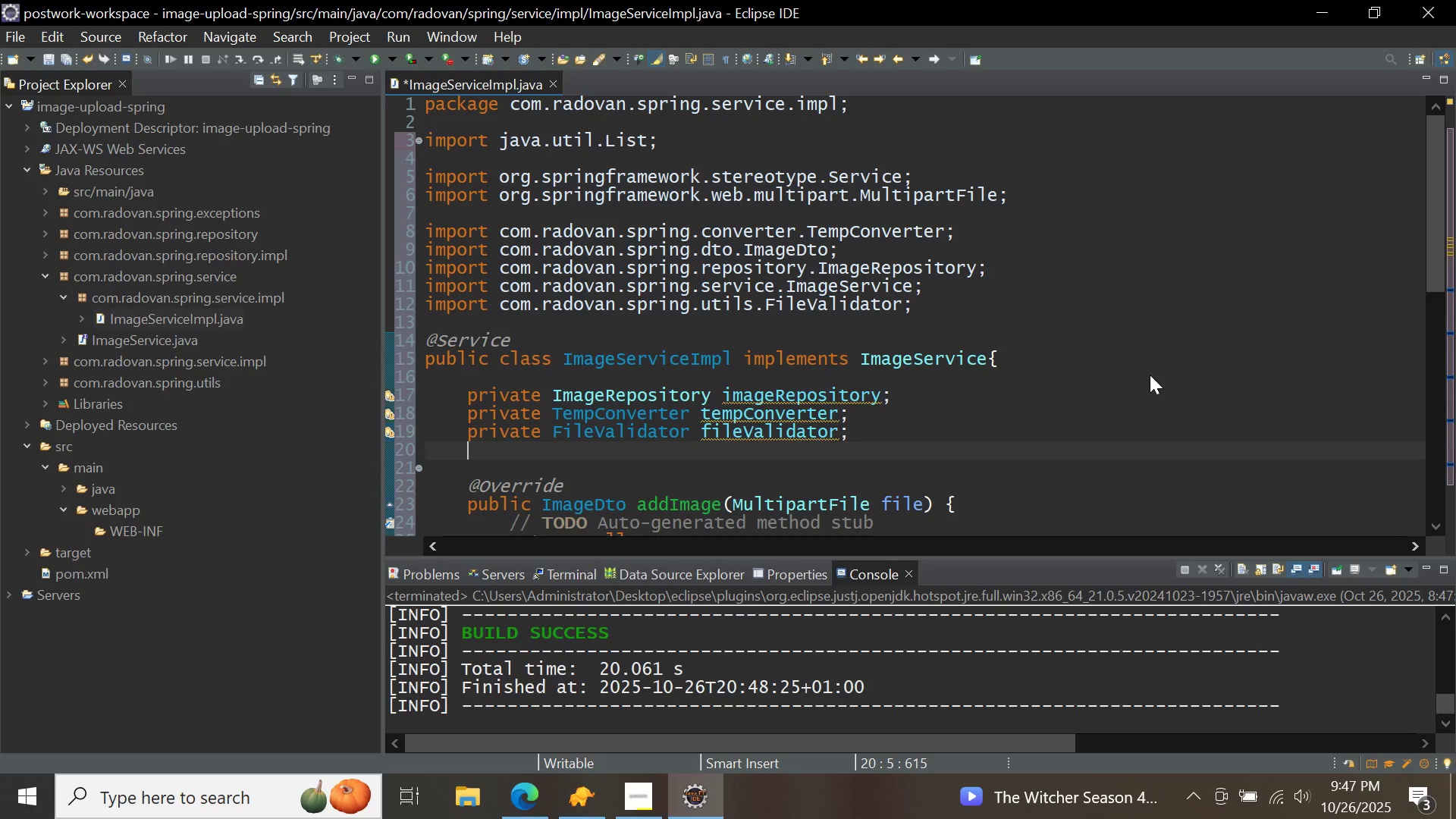 
key(Enter)
 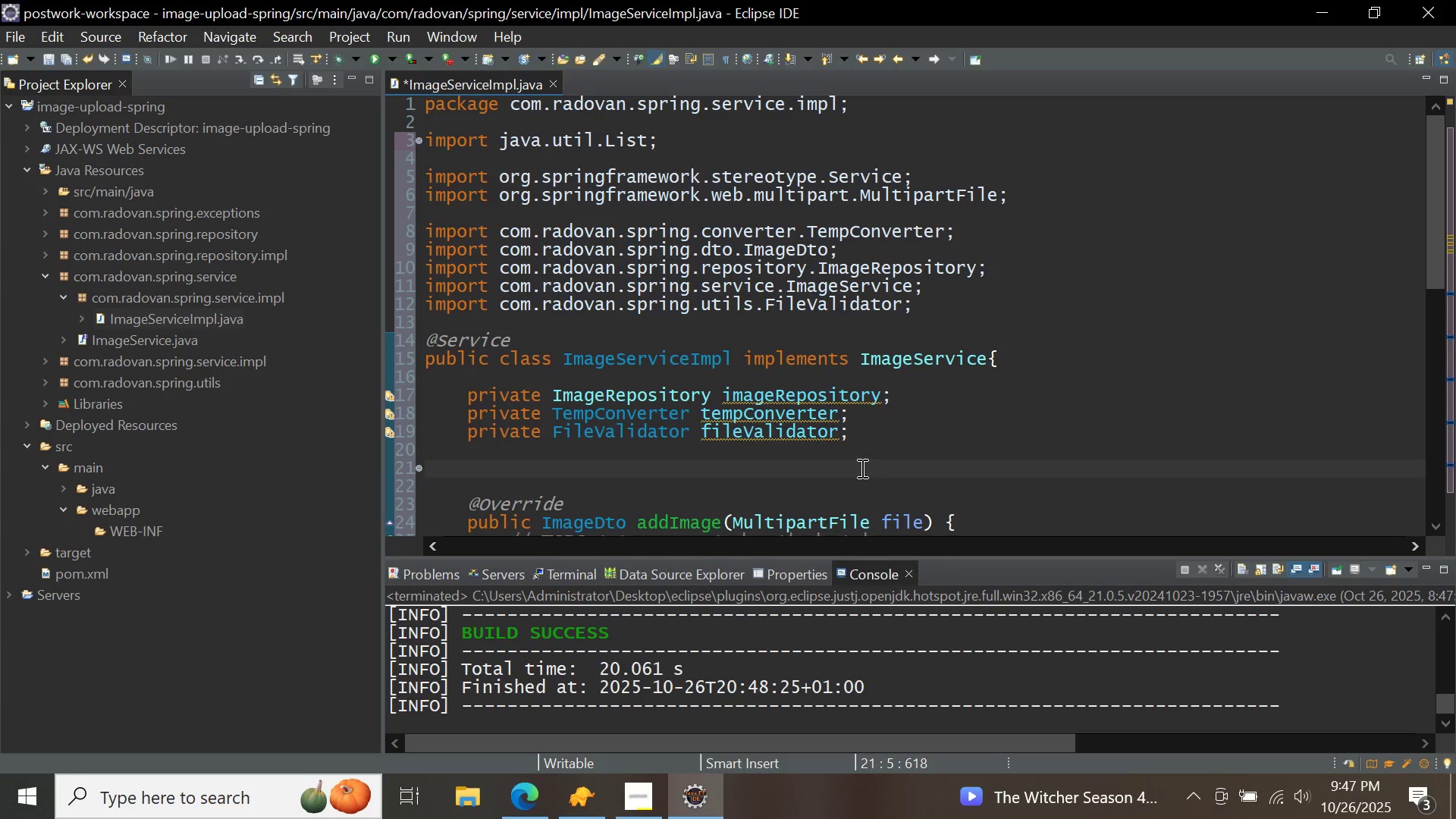 
right_click([859, 468])
 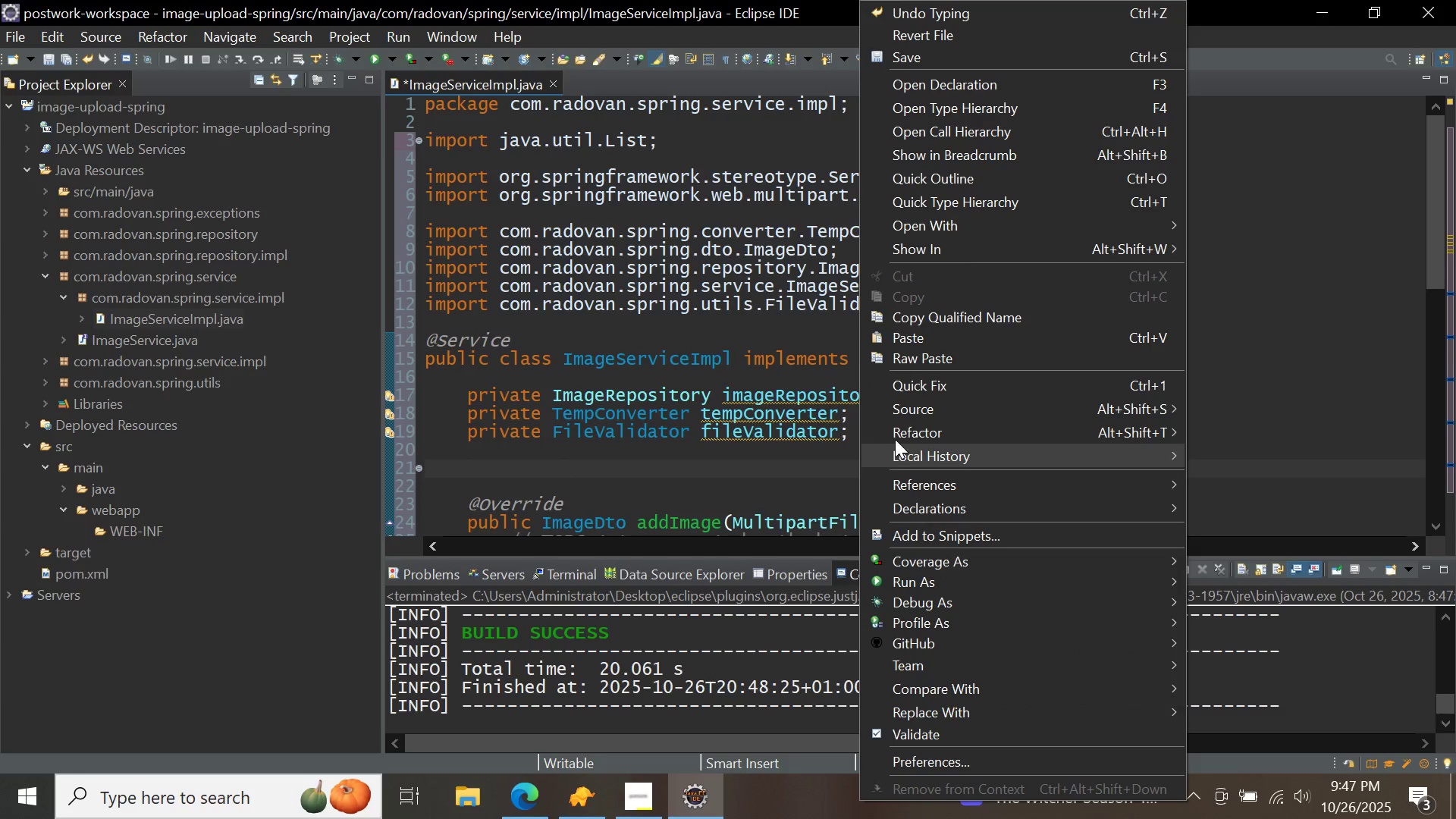 
mouse_move([881, 450])
 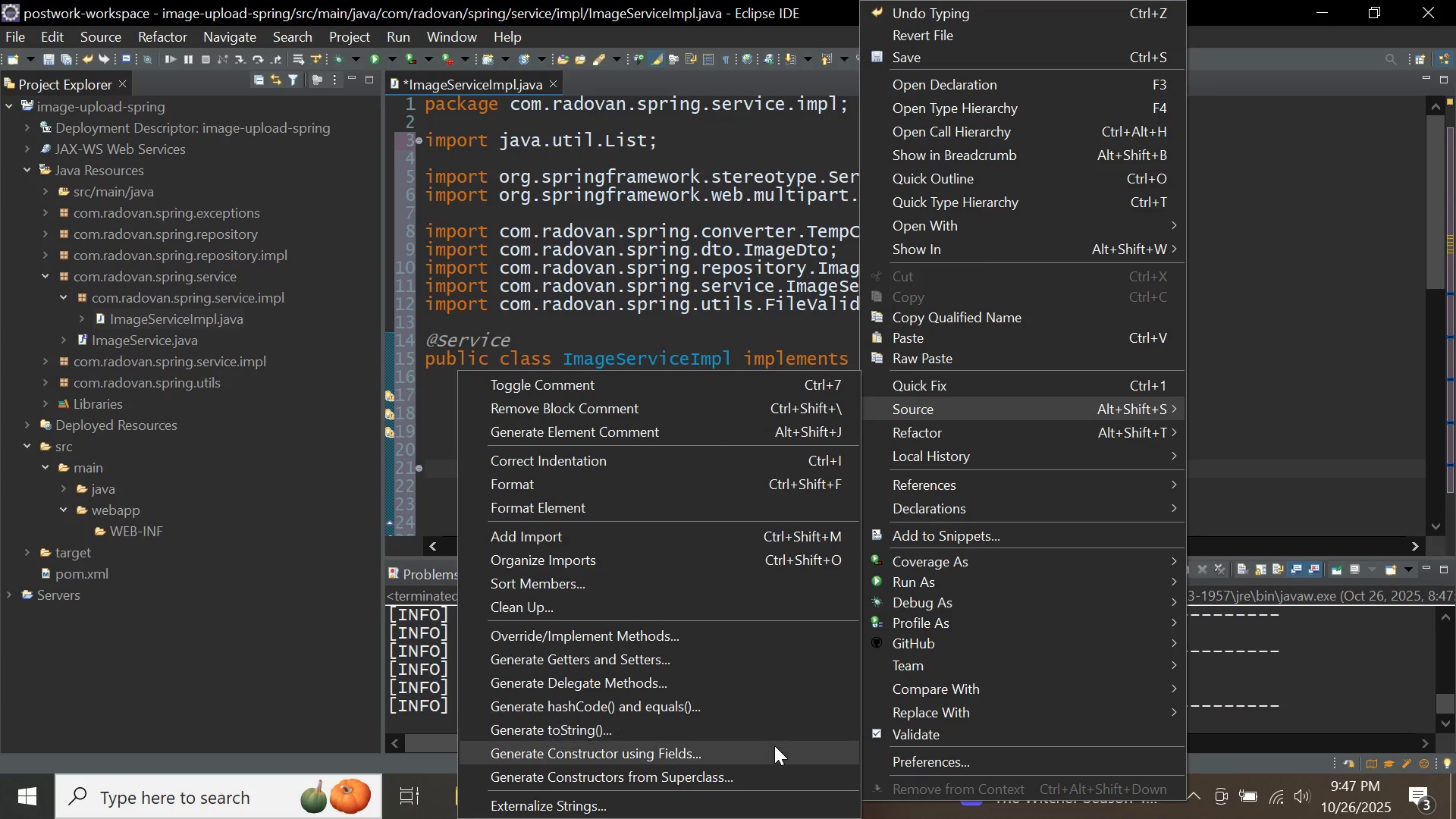 
left_click([774, 751])
 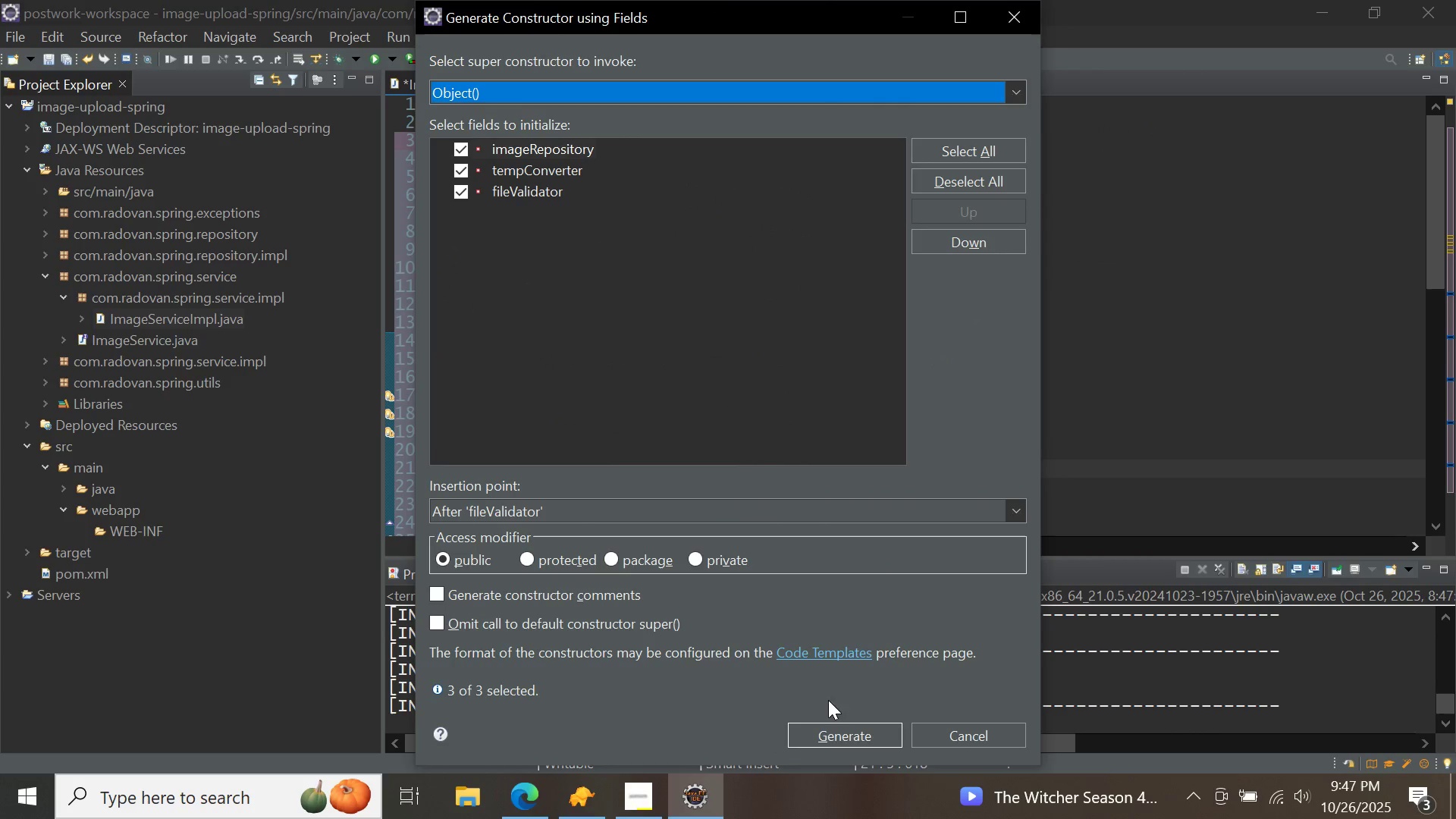 
left_click([831, 730])
 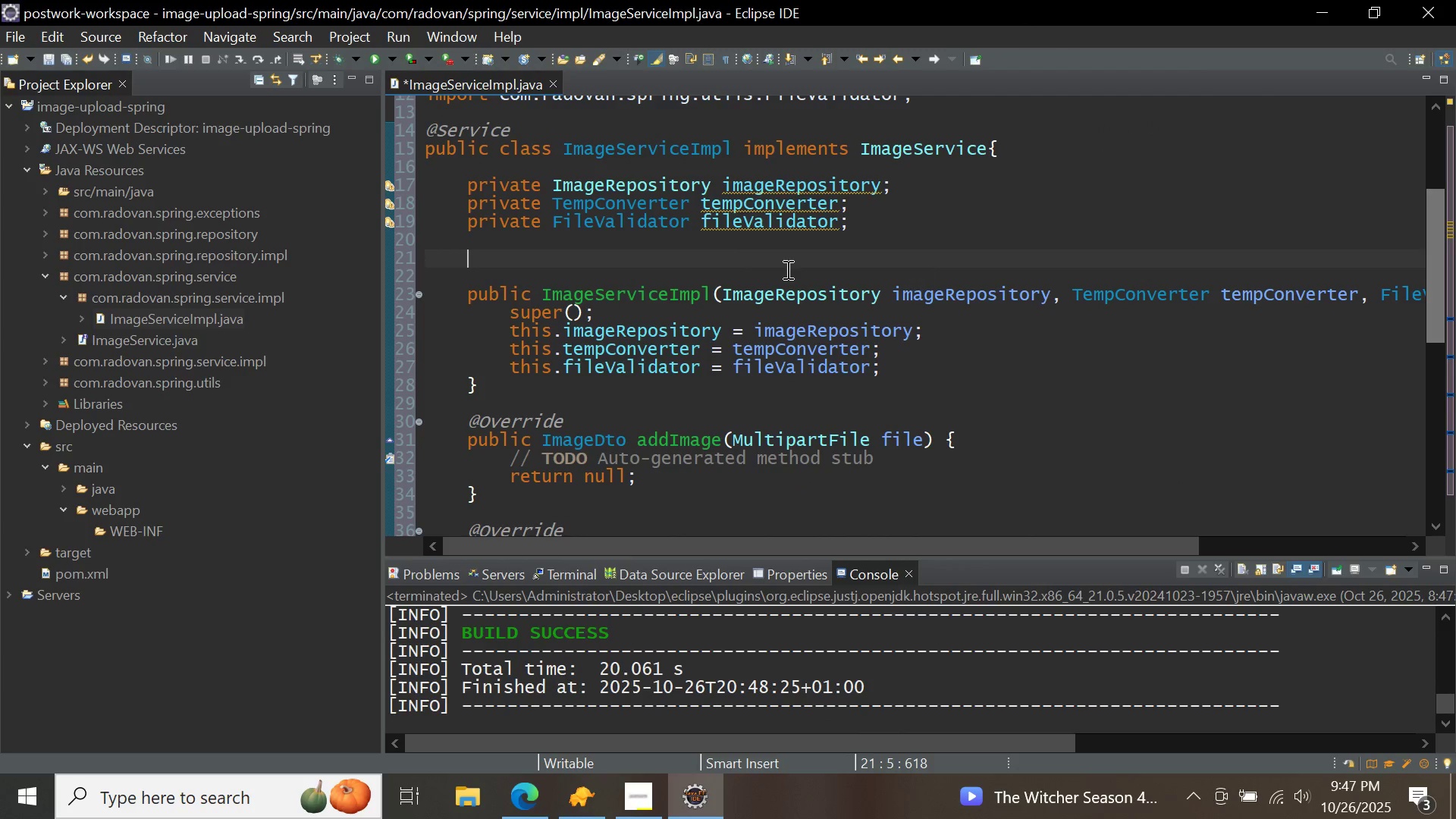 
left_click([711, 291])
 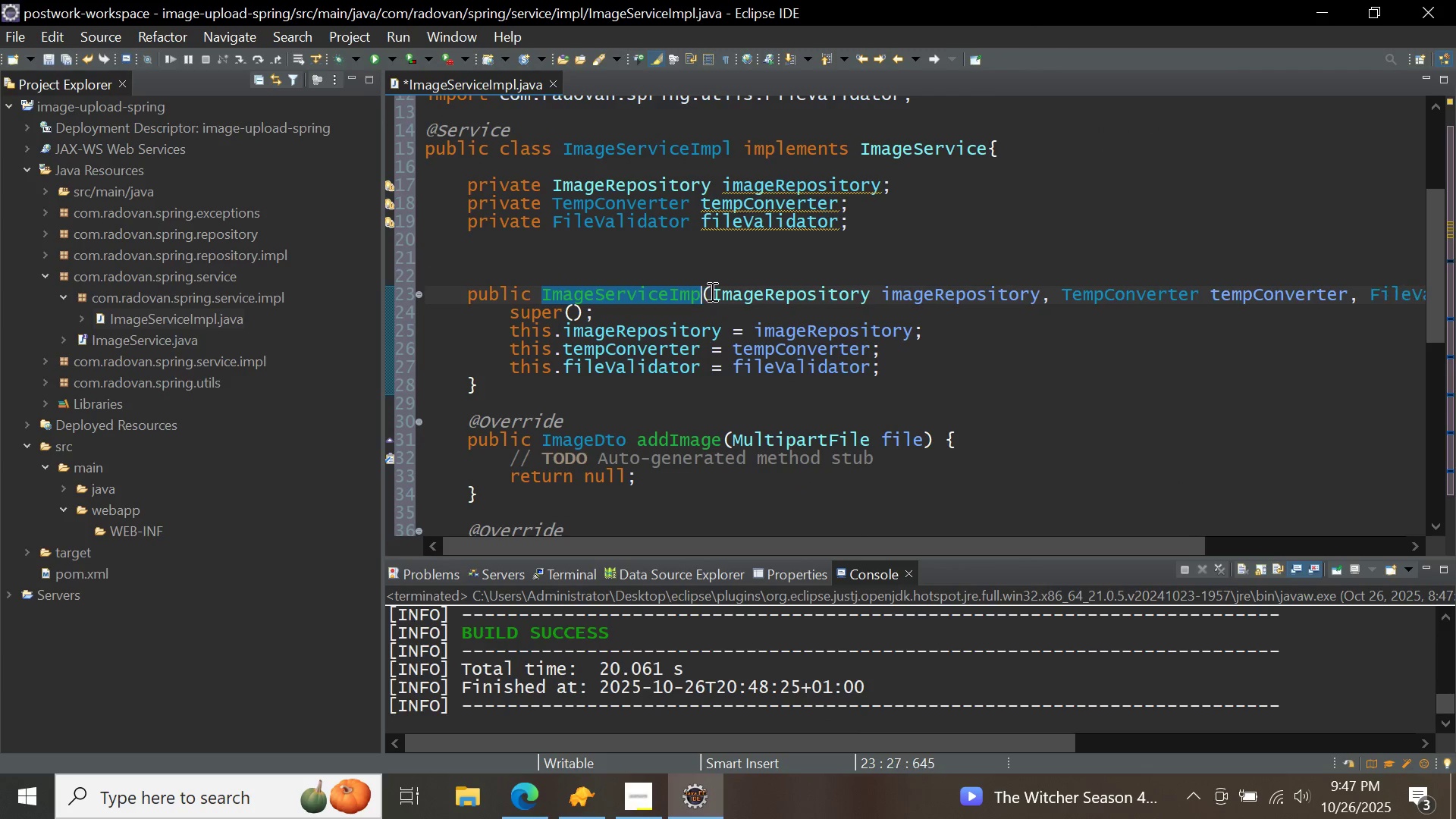 
hold_key(key=Backspace, duration=1.07)
 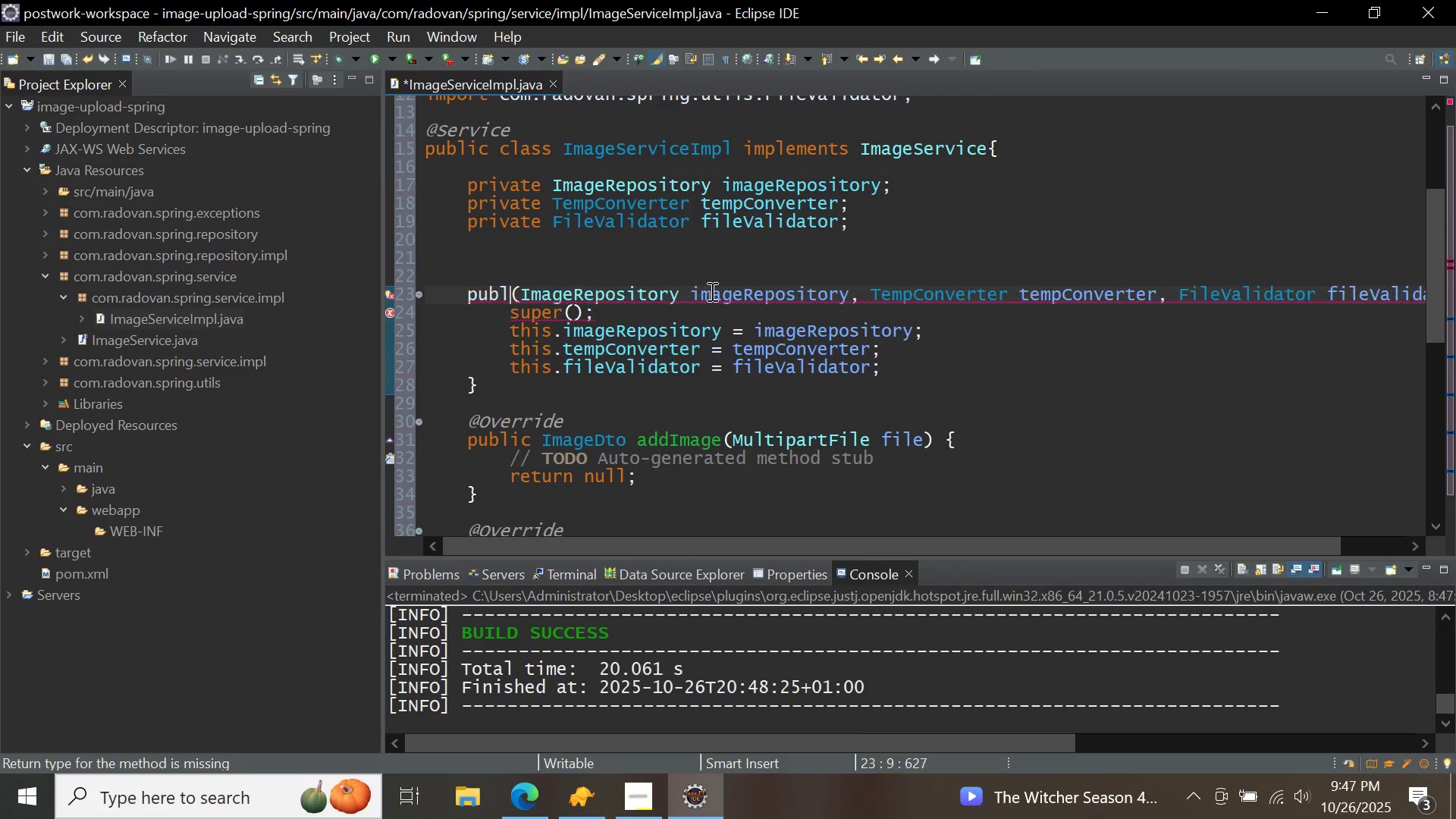 
key(Backspace)
key(Backspace)
key(Backspace)
type(rivate void initialize)
key(Backspace)
key(Backspace)
key(Backspace)
key(Backspace)
 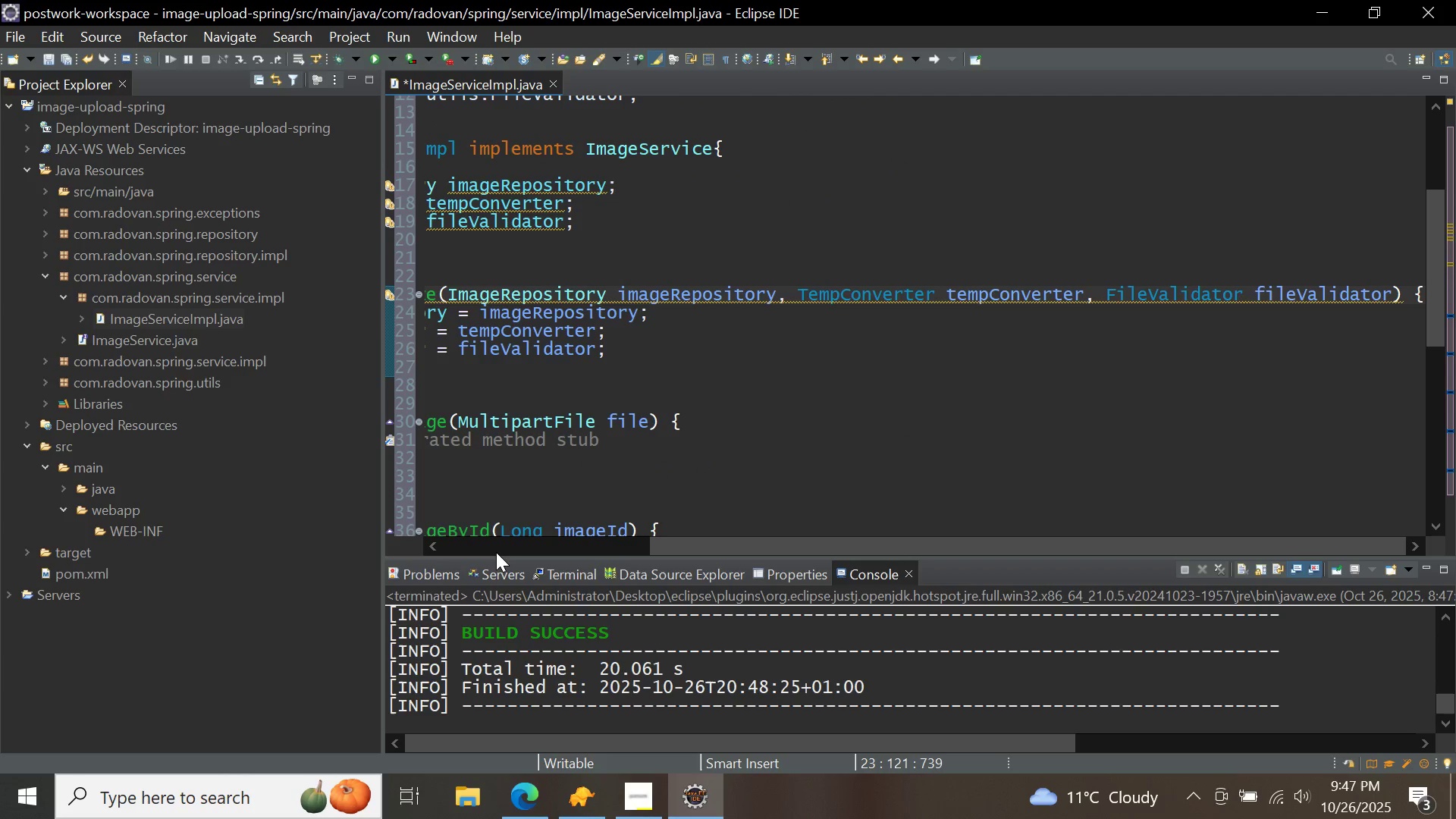 
left_click([491, 548])
 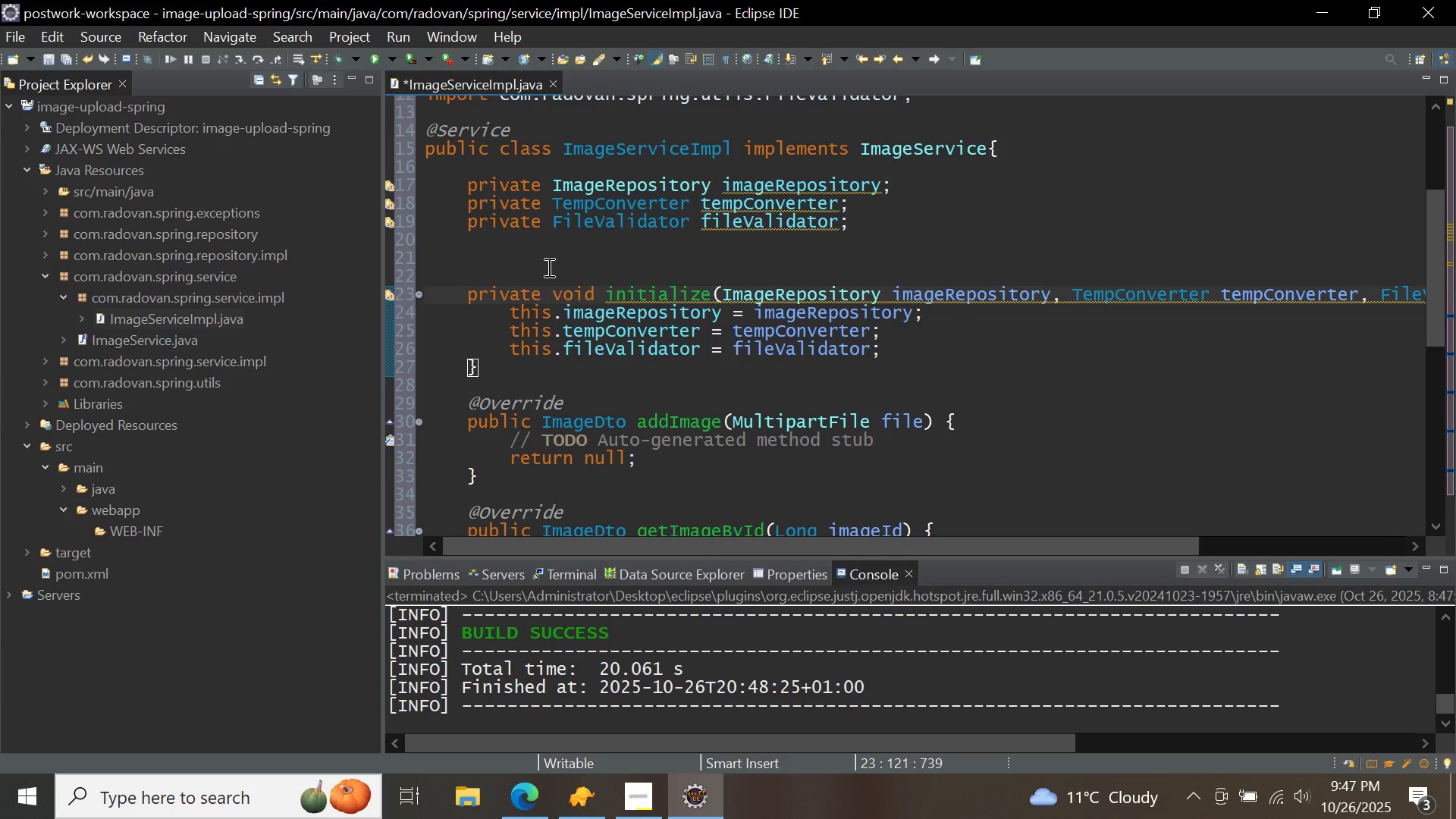 
left_click([548, 268])
 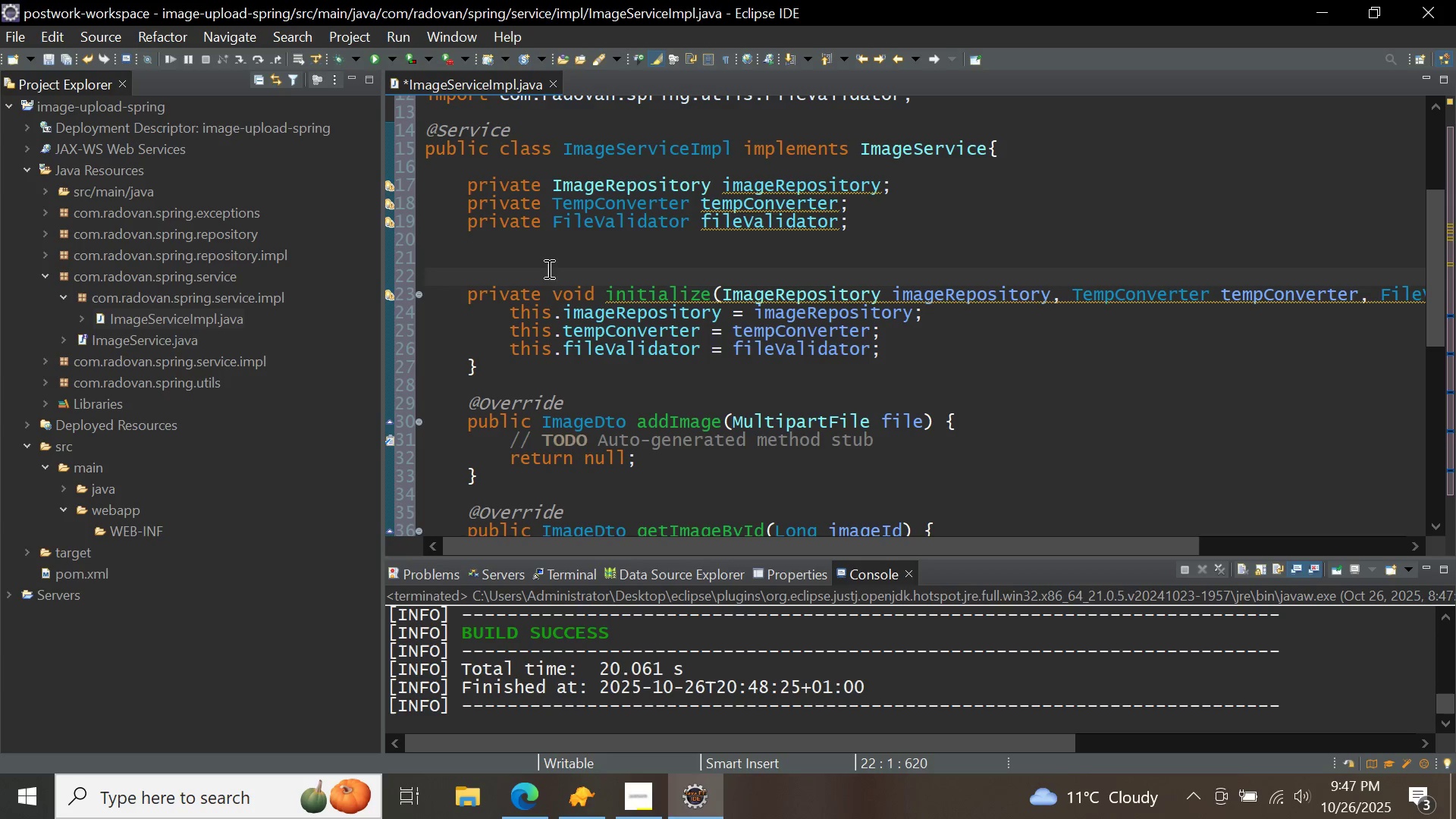 
key(Tab)
type(@auto)
 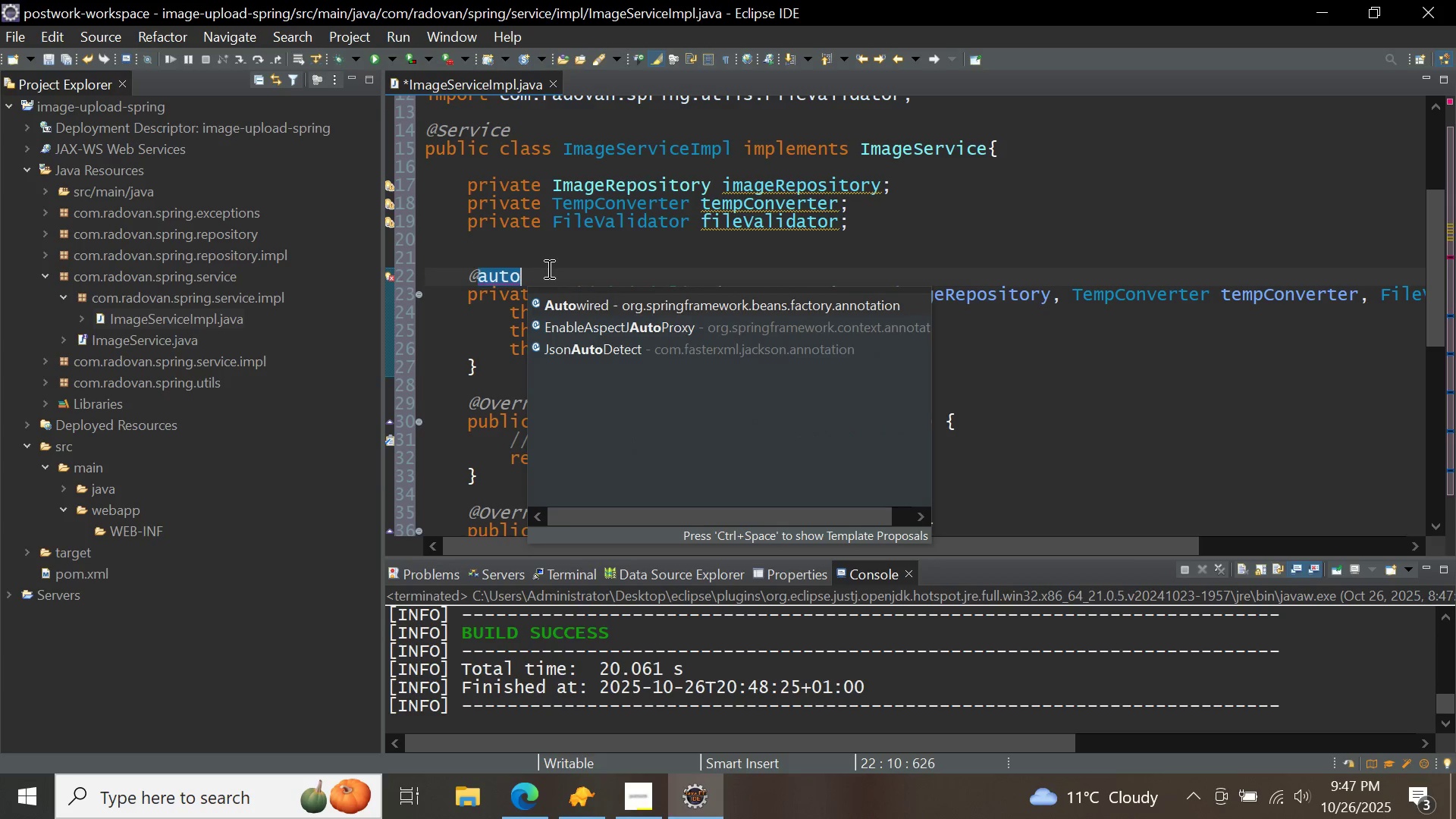 
 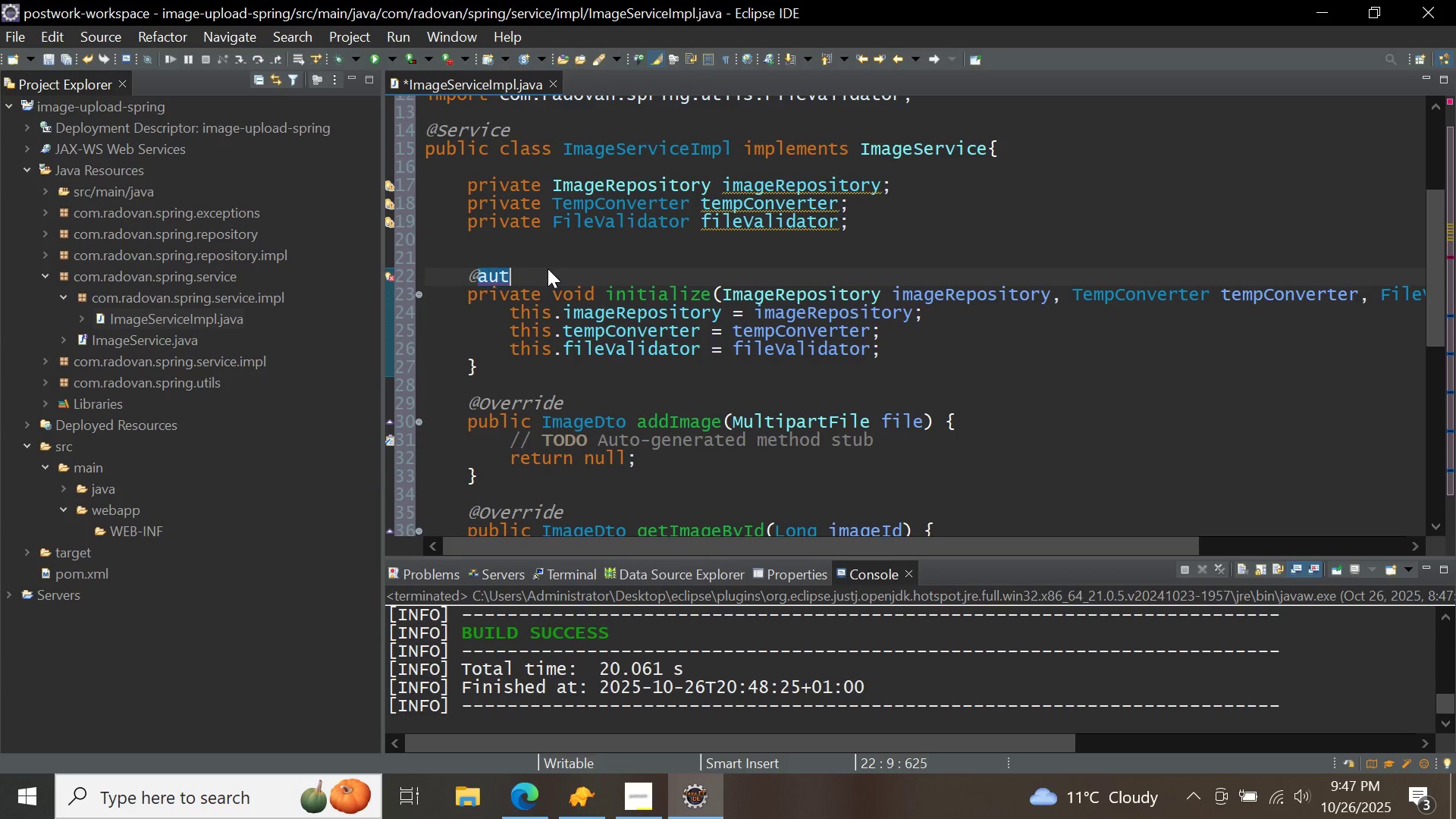 
key(Control+ControlLeft)
 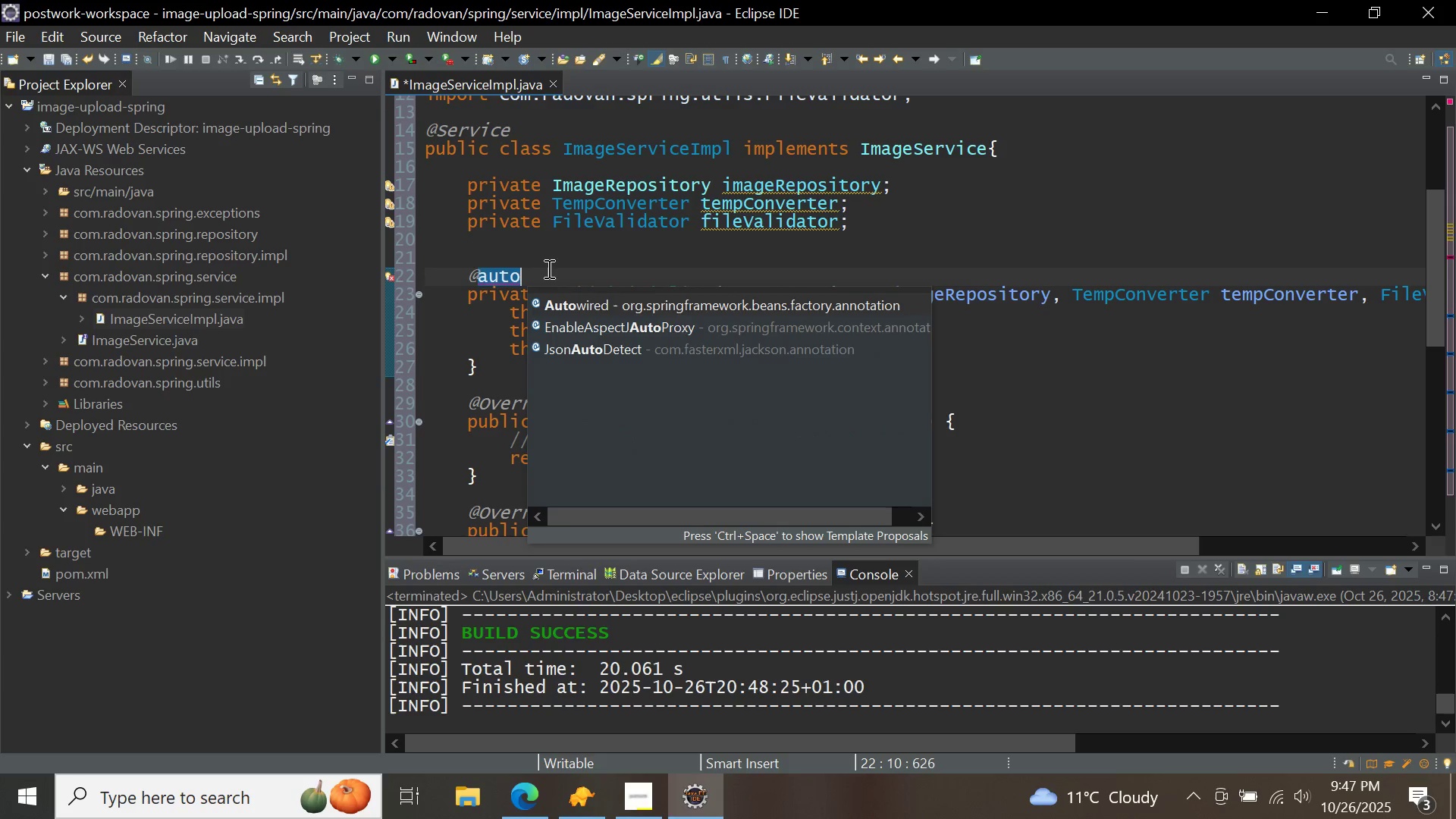 
key(Control+Space)
 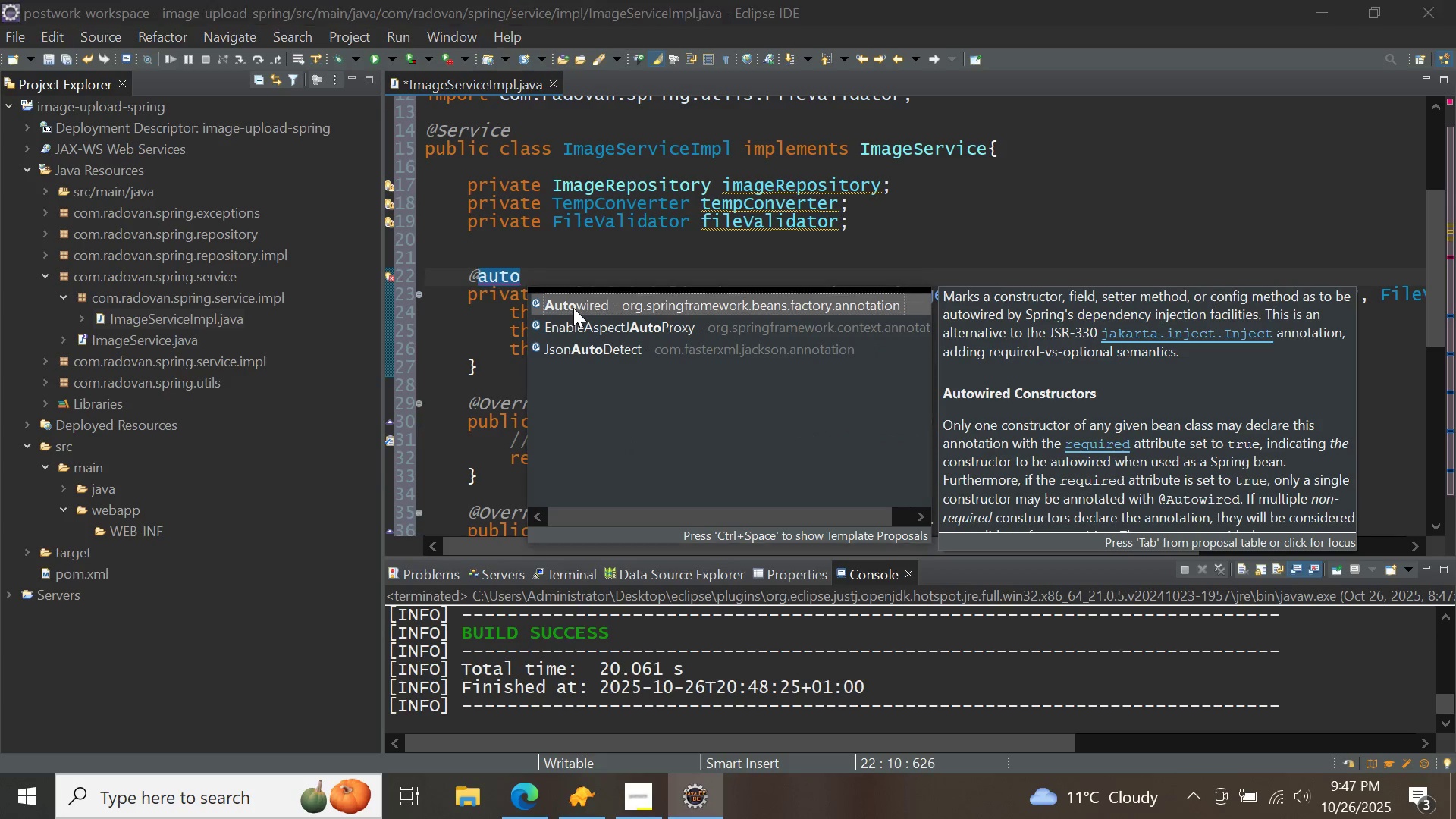 
double_click([573, 308])
 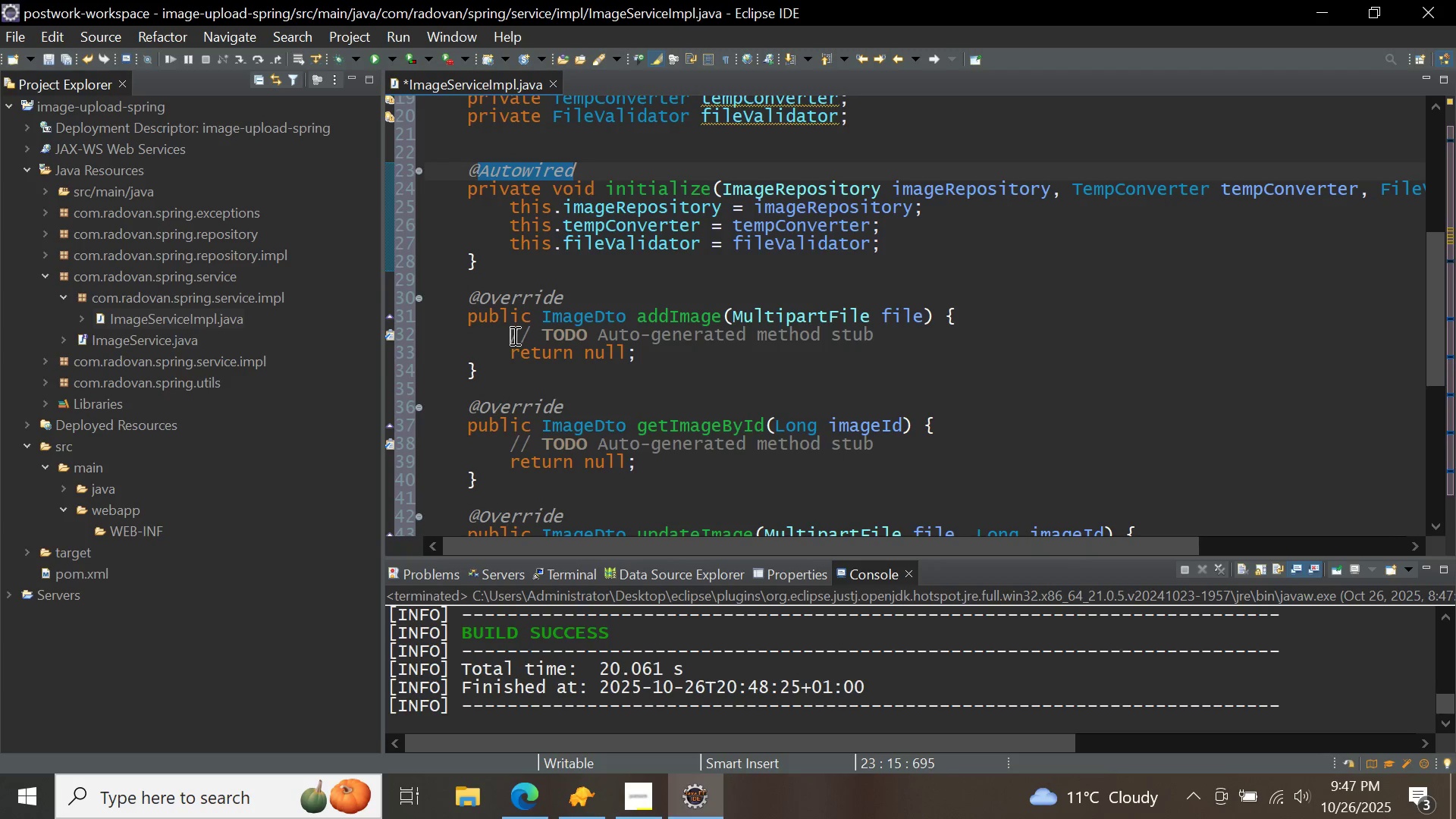 
wait(7.77)
 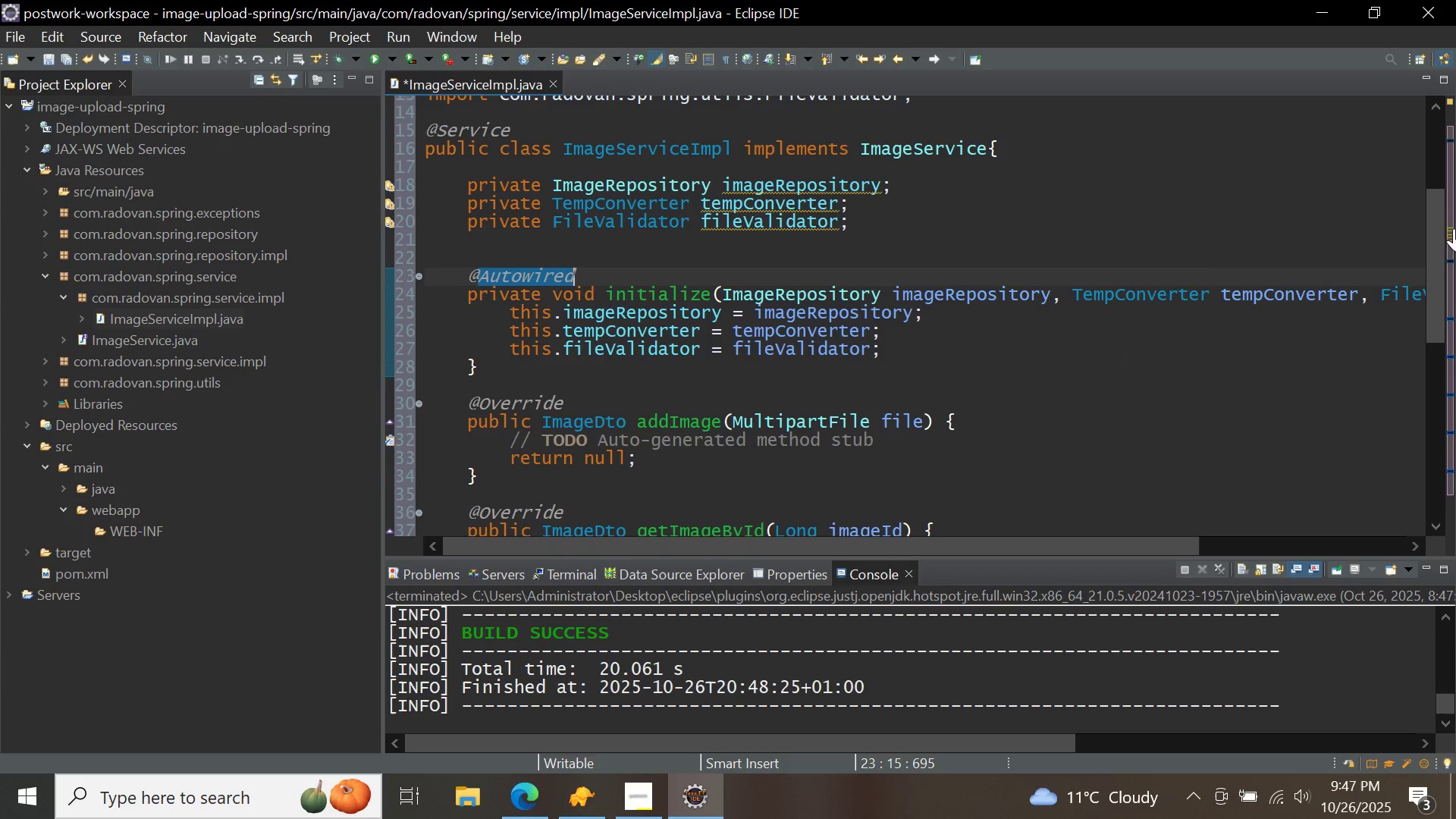 
key(Backspace)
 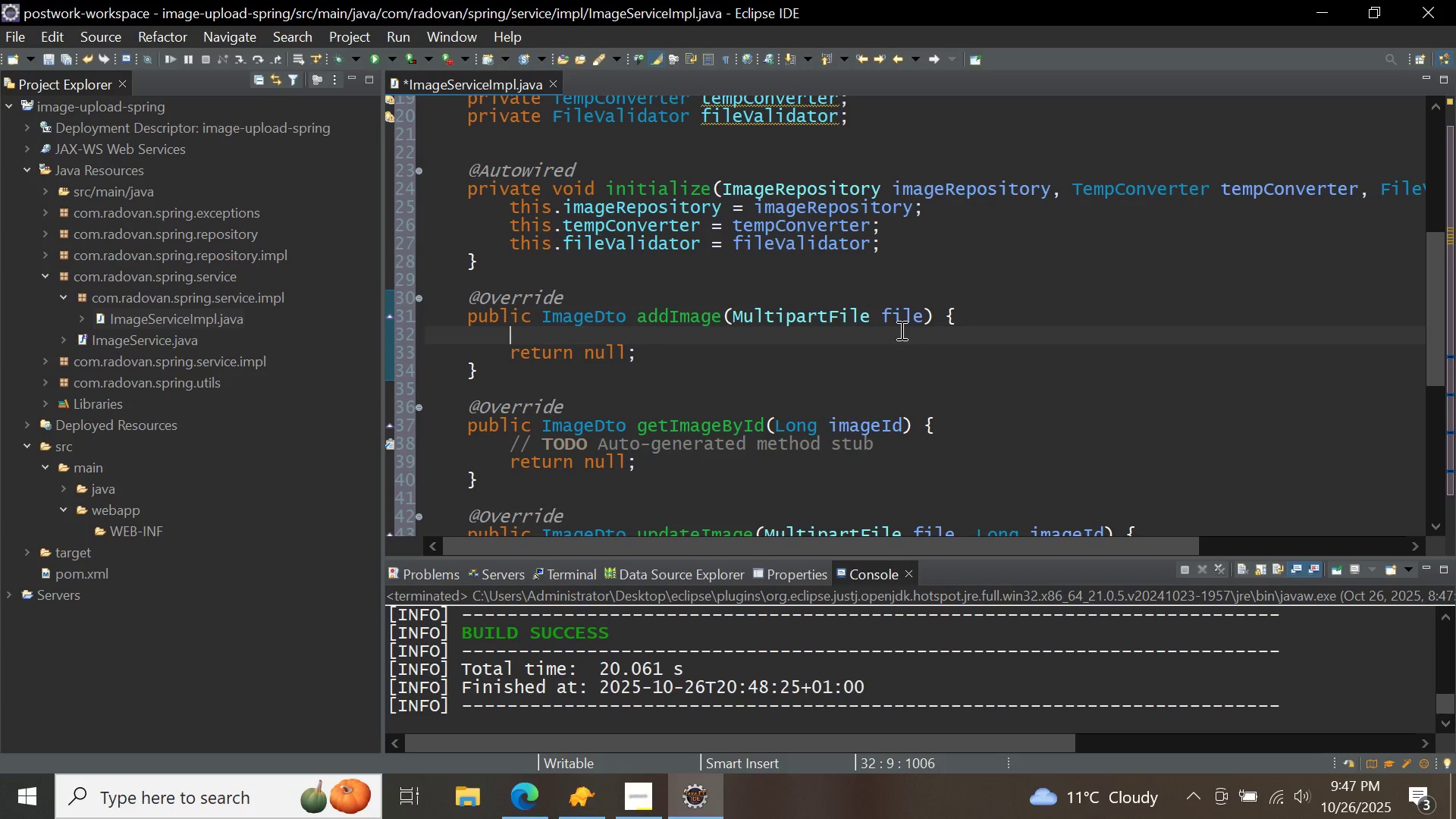 
wait(9.02)
 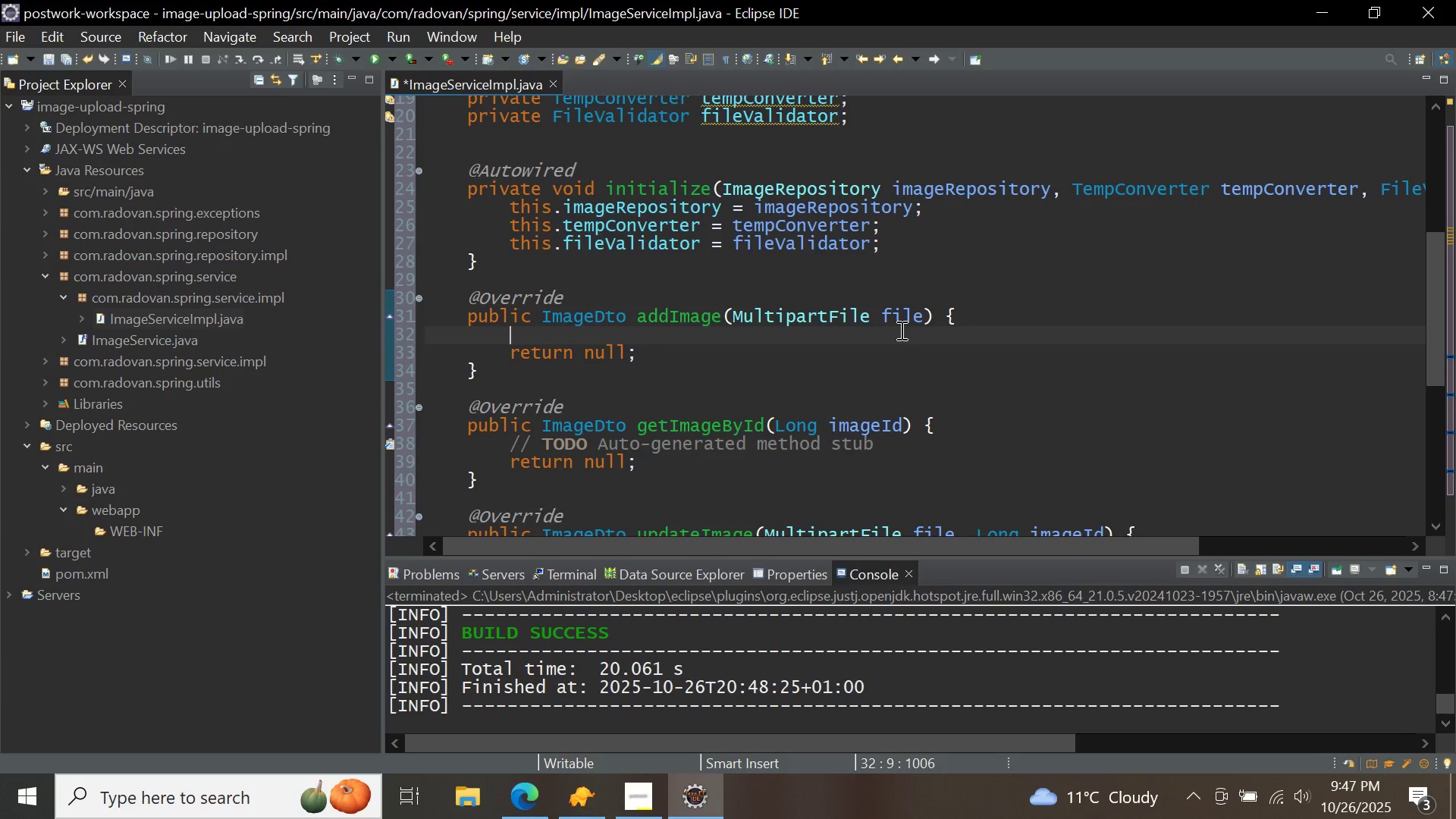 
type(filev)
 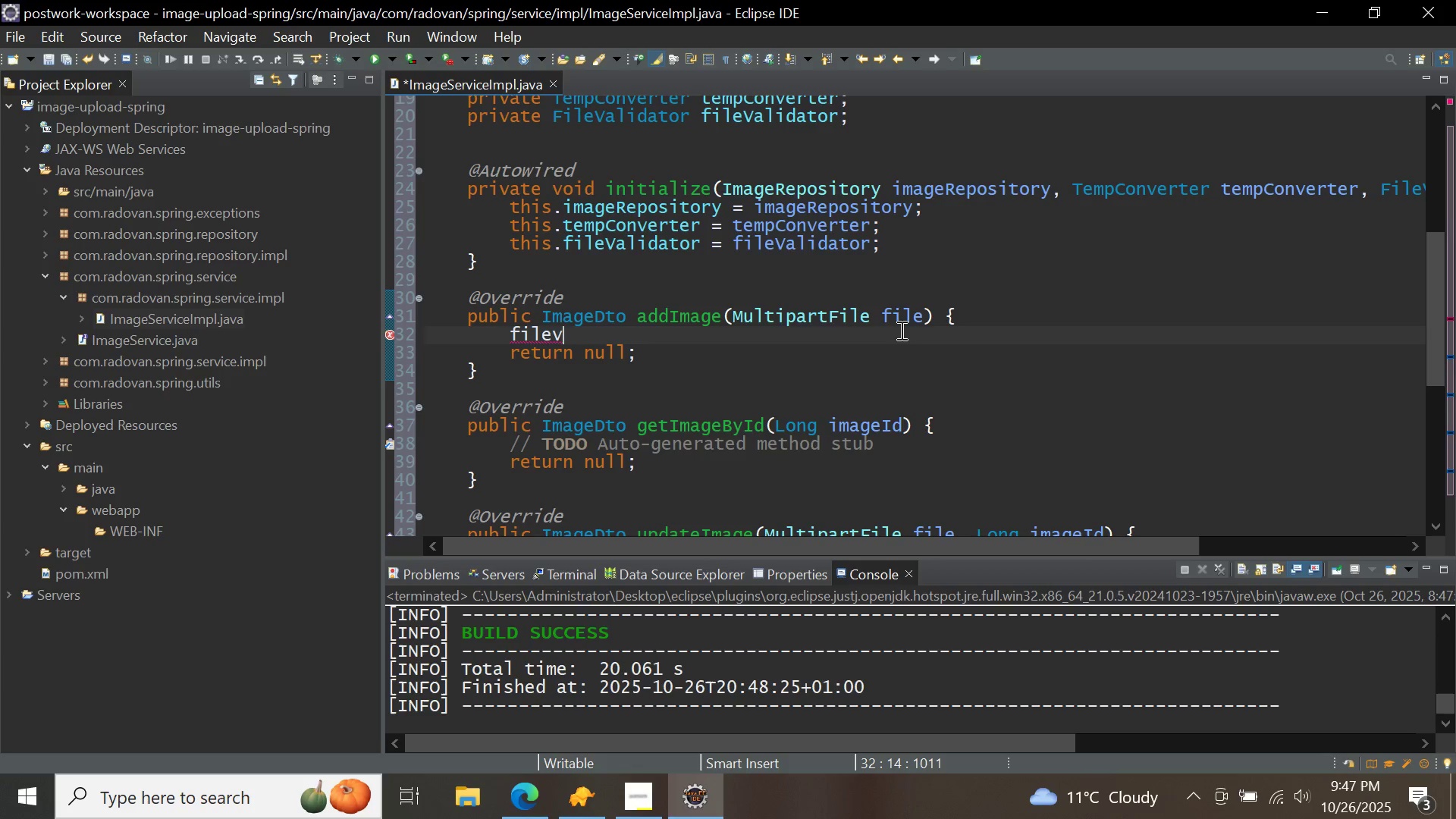 
key(Control+ControlLeft)
 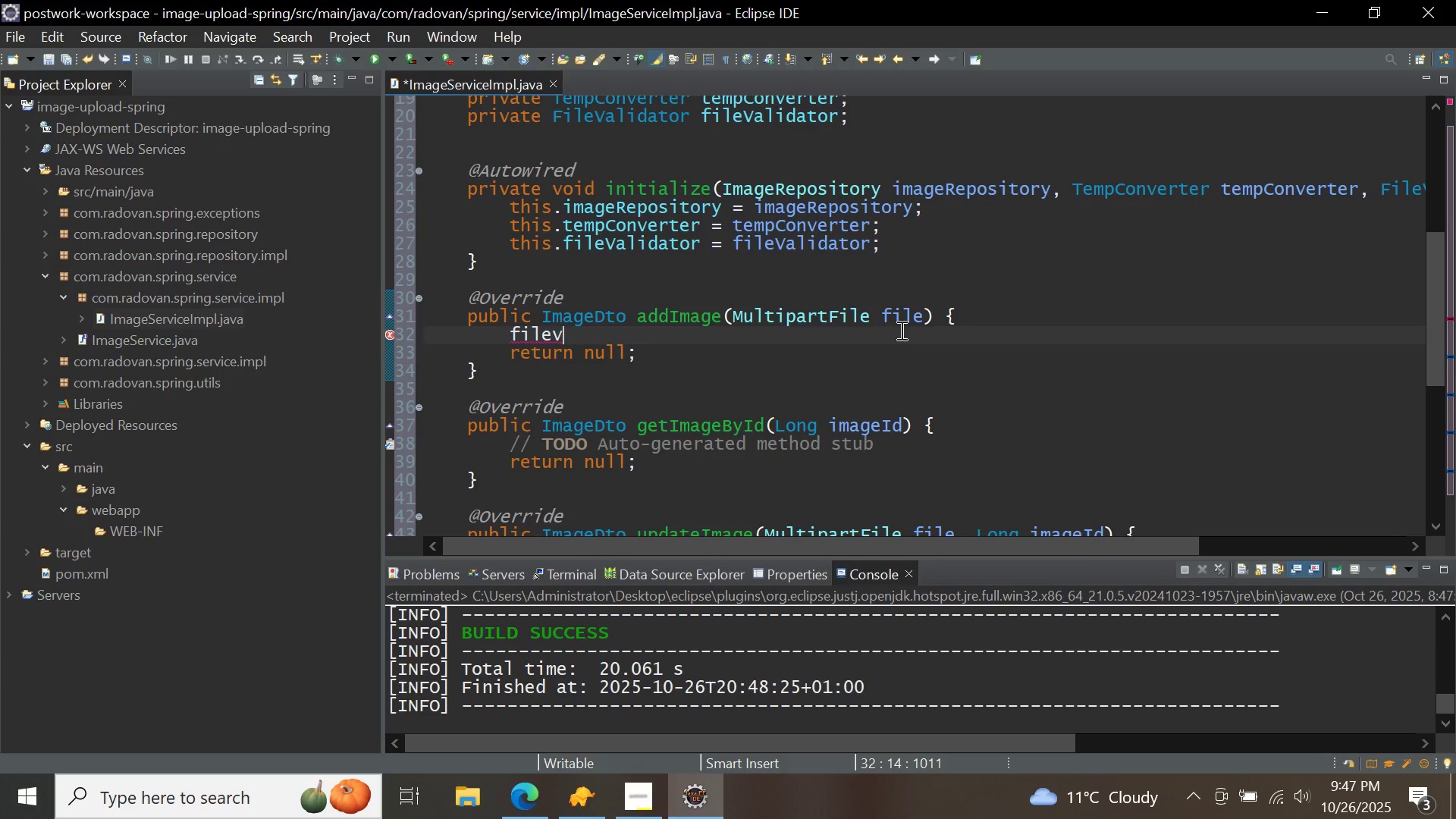 
key(Control+Space)
 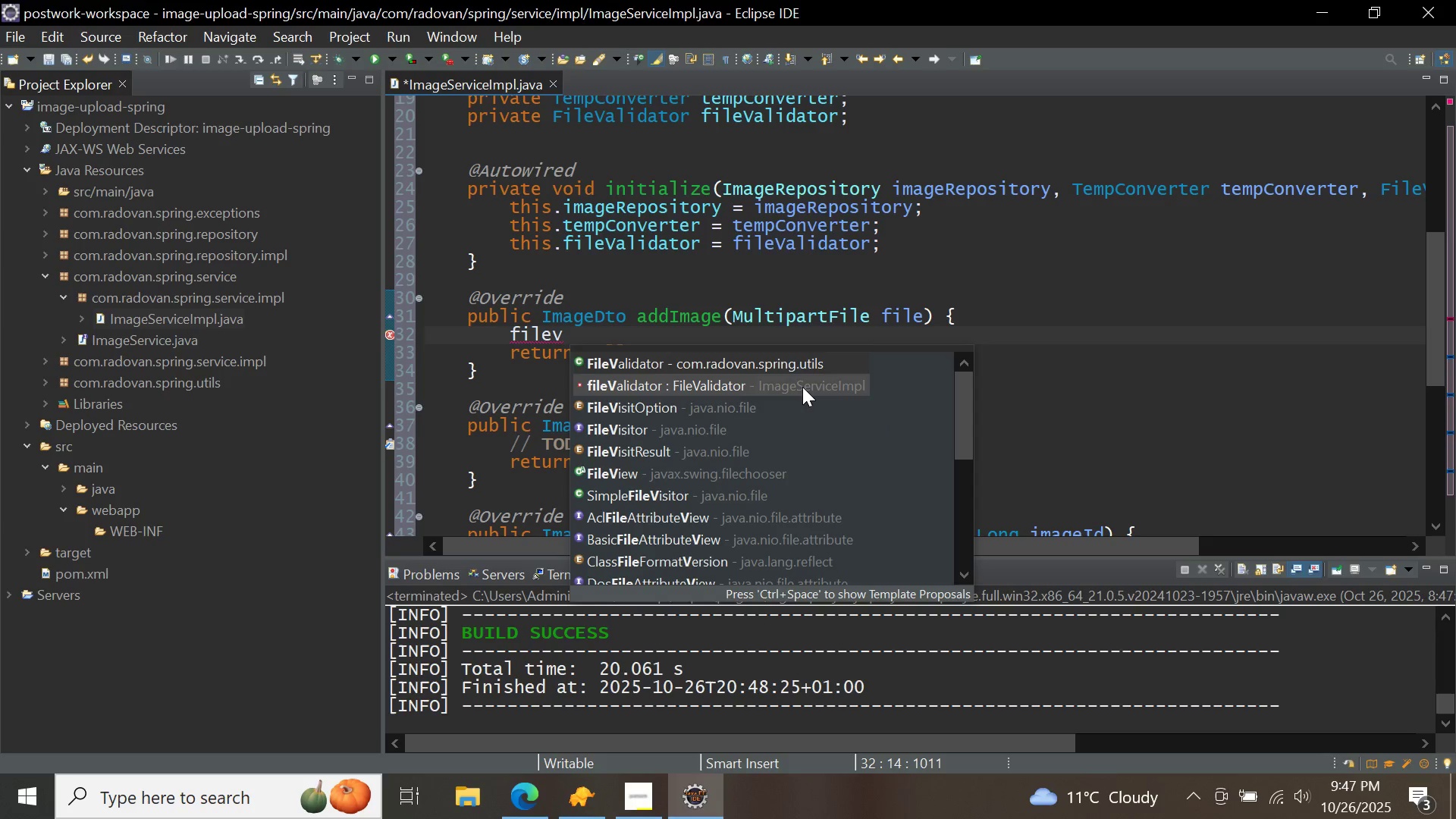 
double_click([802, 386])
 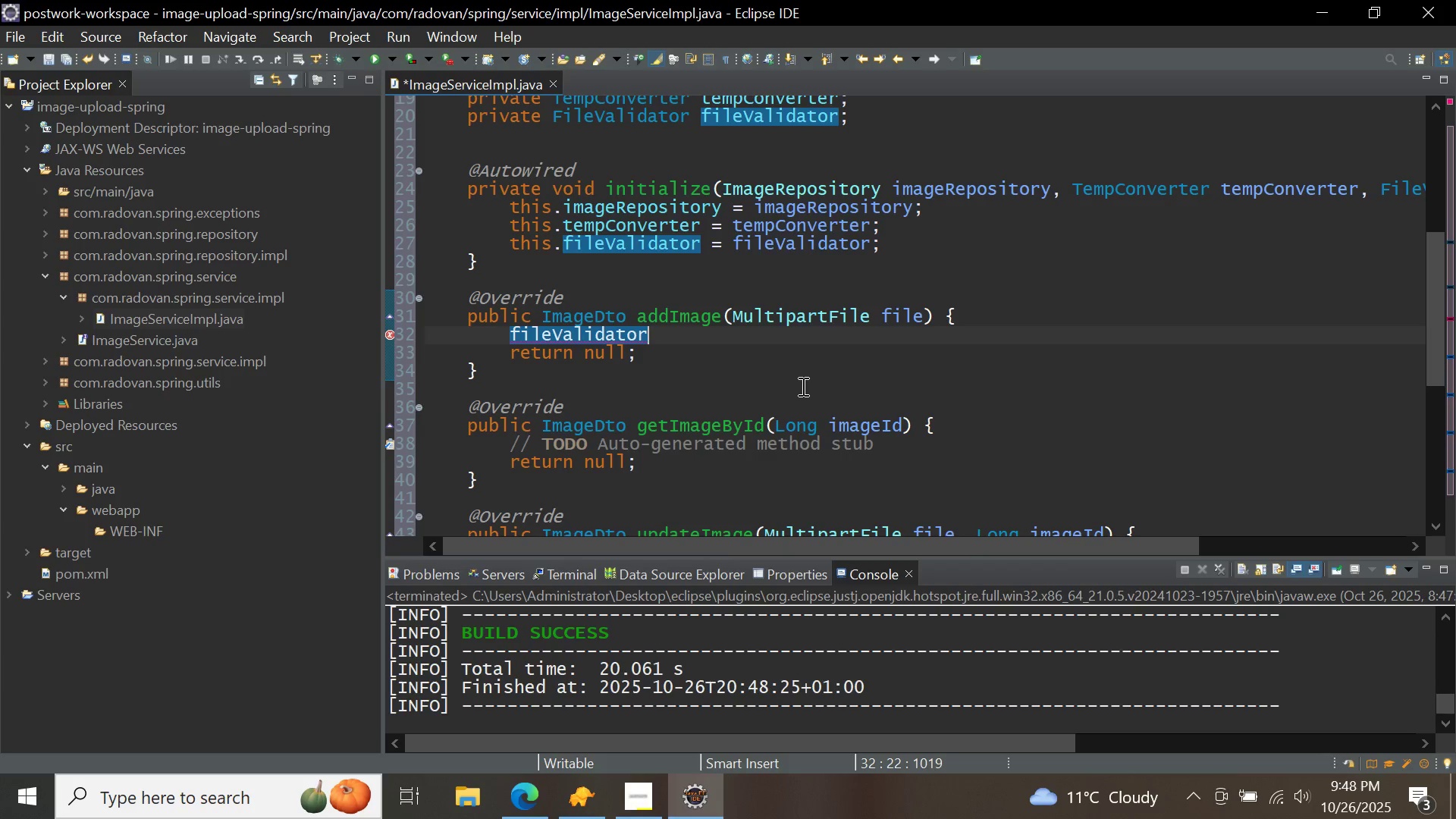 
key(Period)
 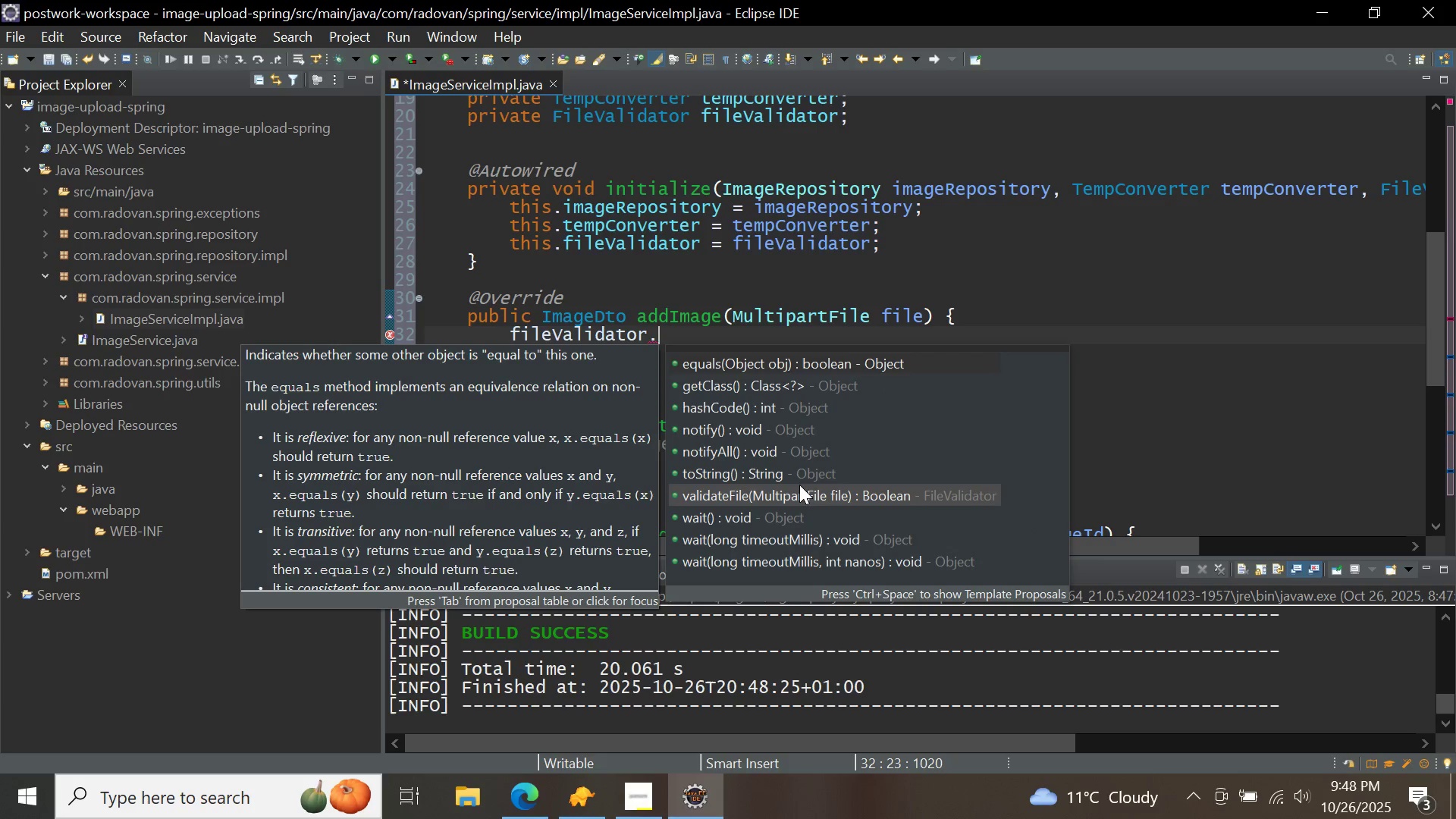 
double_click([801, 493])
 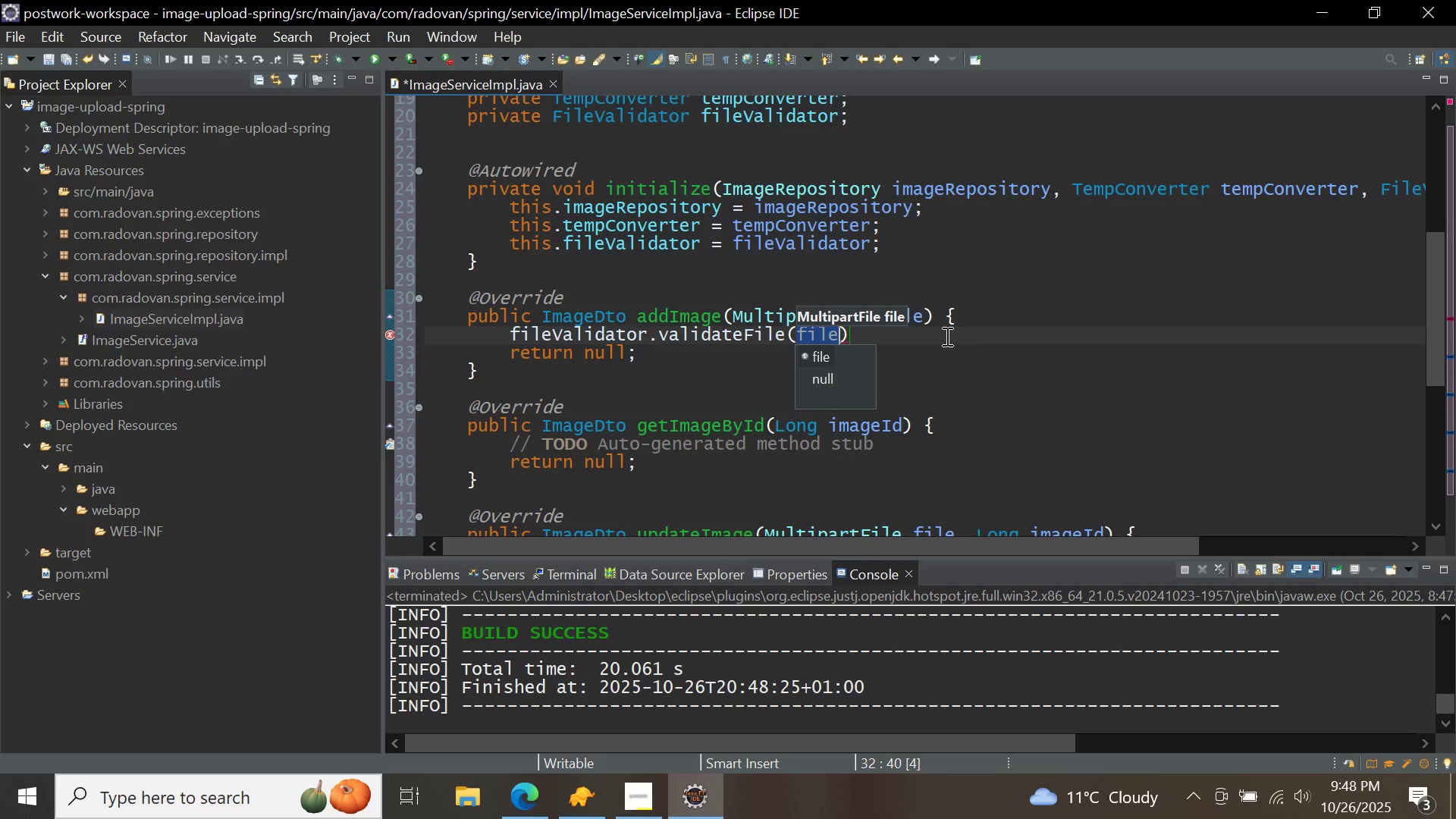 
left_click([946, 336])
 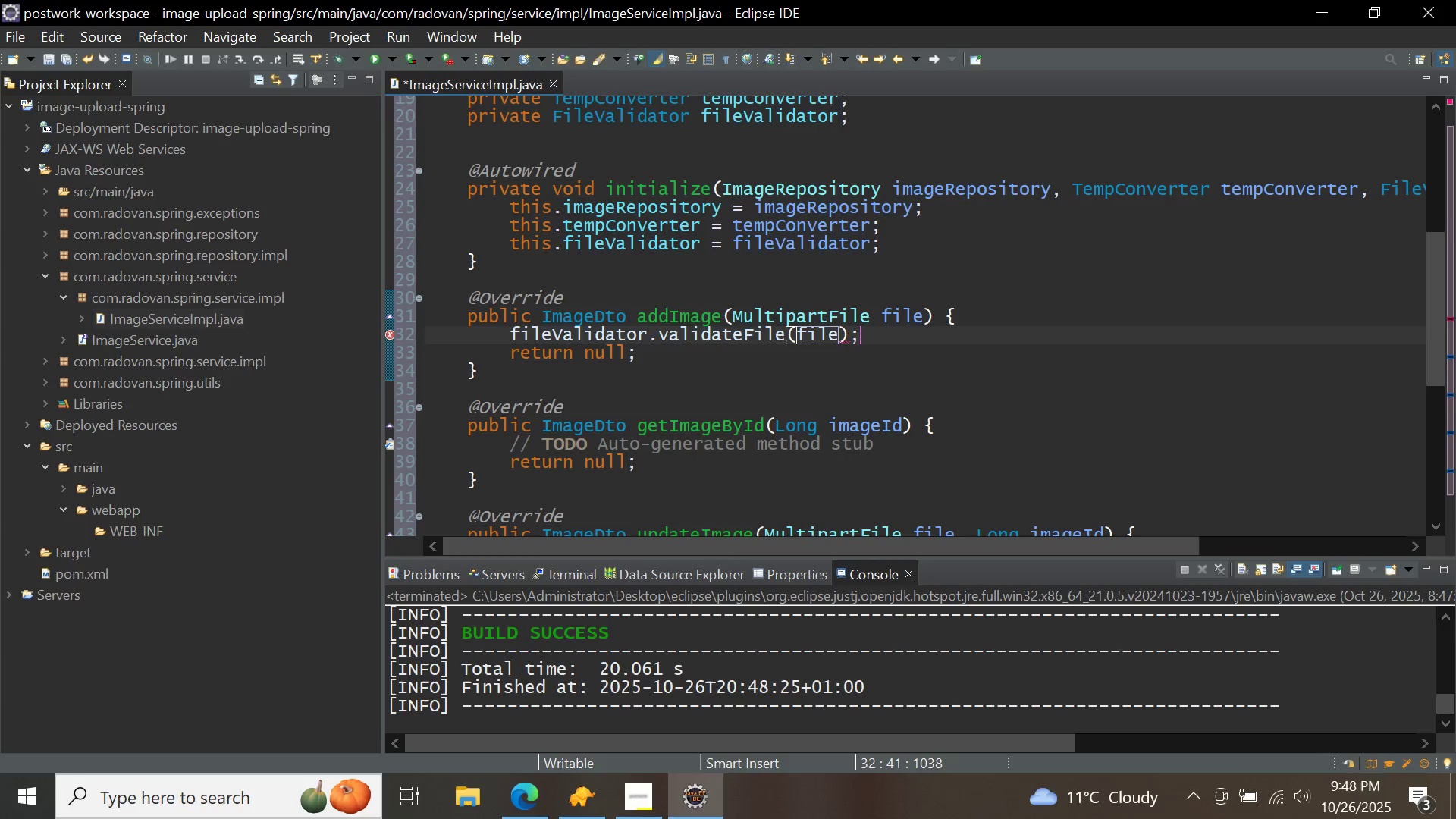 
key(Semicolon)
 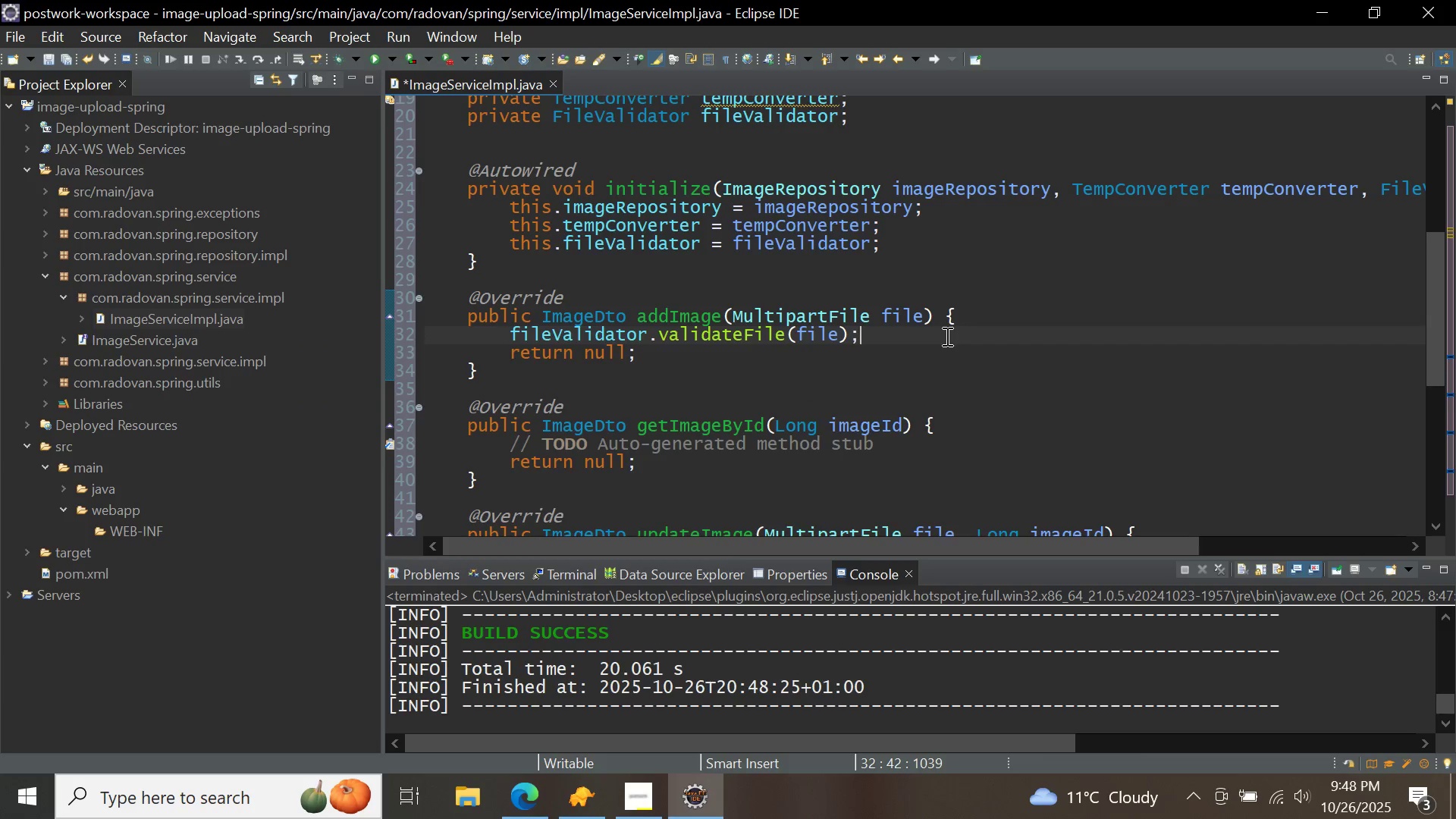 
key(Enter)
 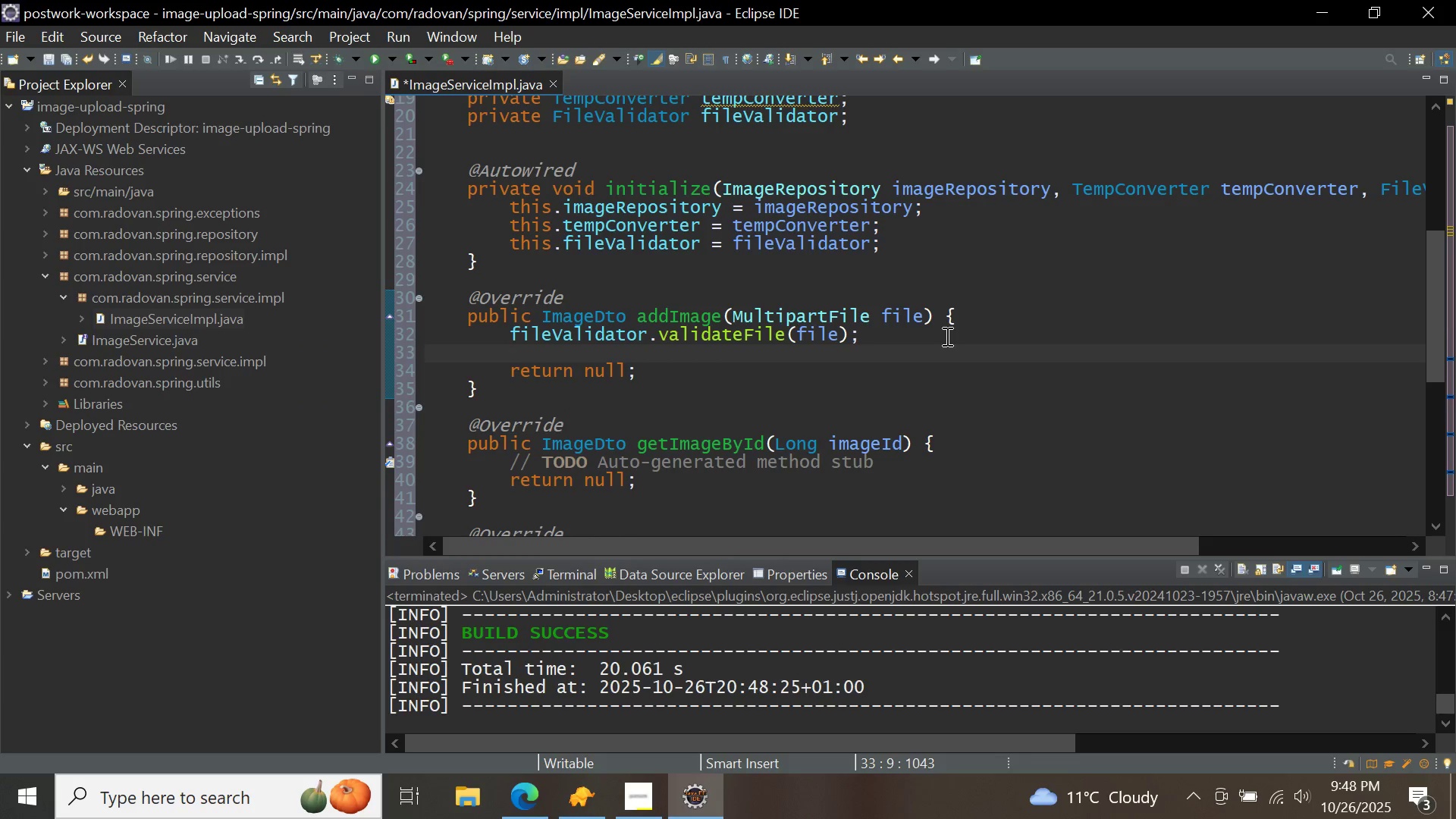 
type(try {})
 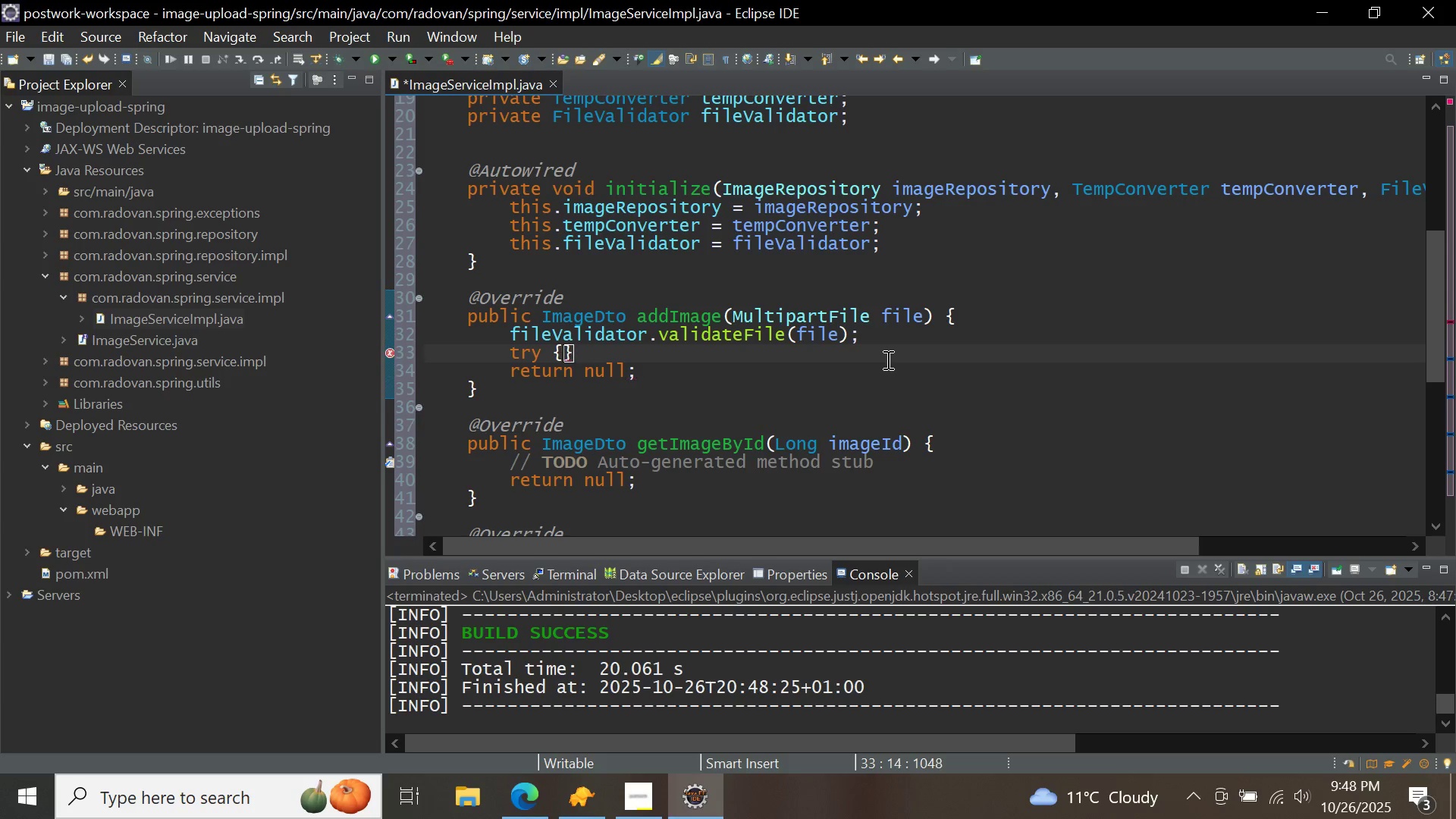 
 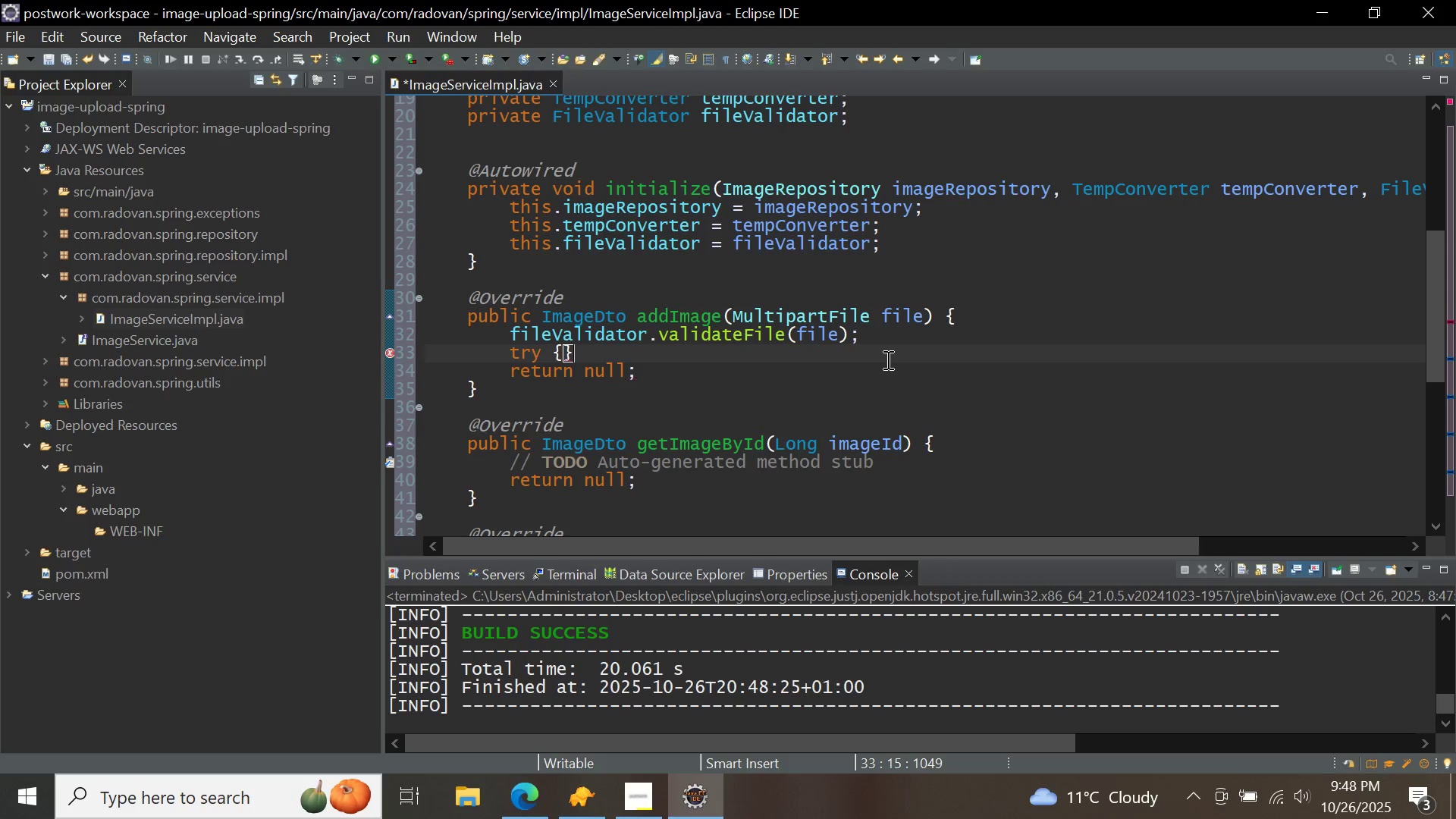 
key(ArrowLeft)
 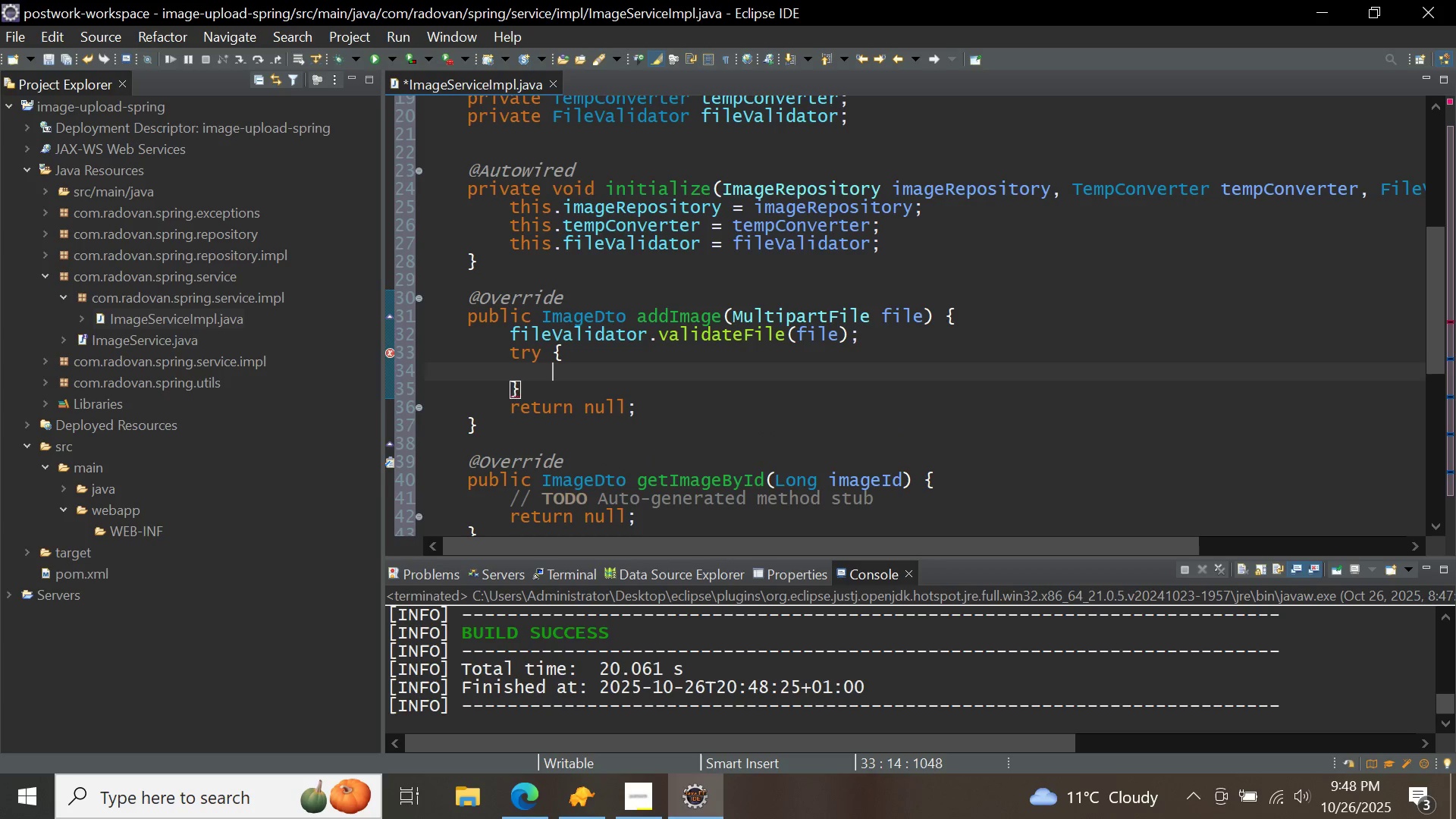 
key(Enter)
 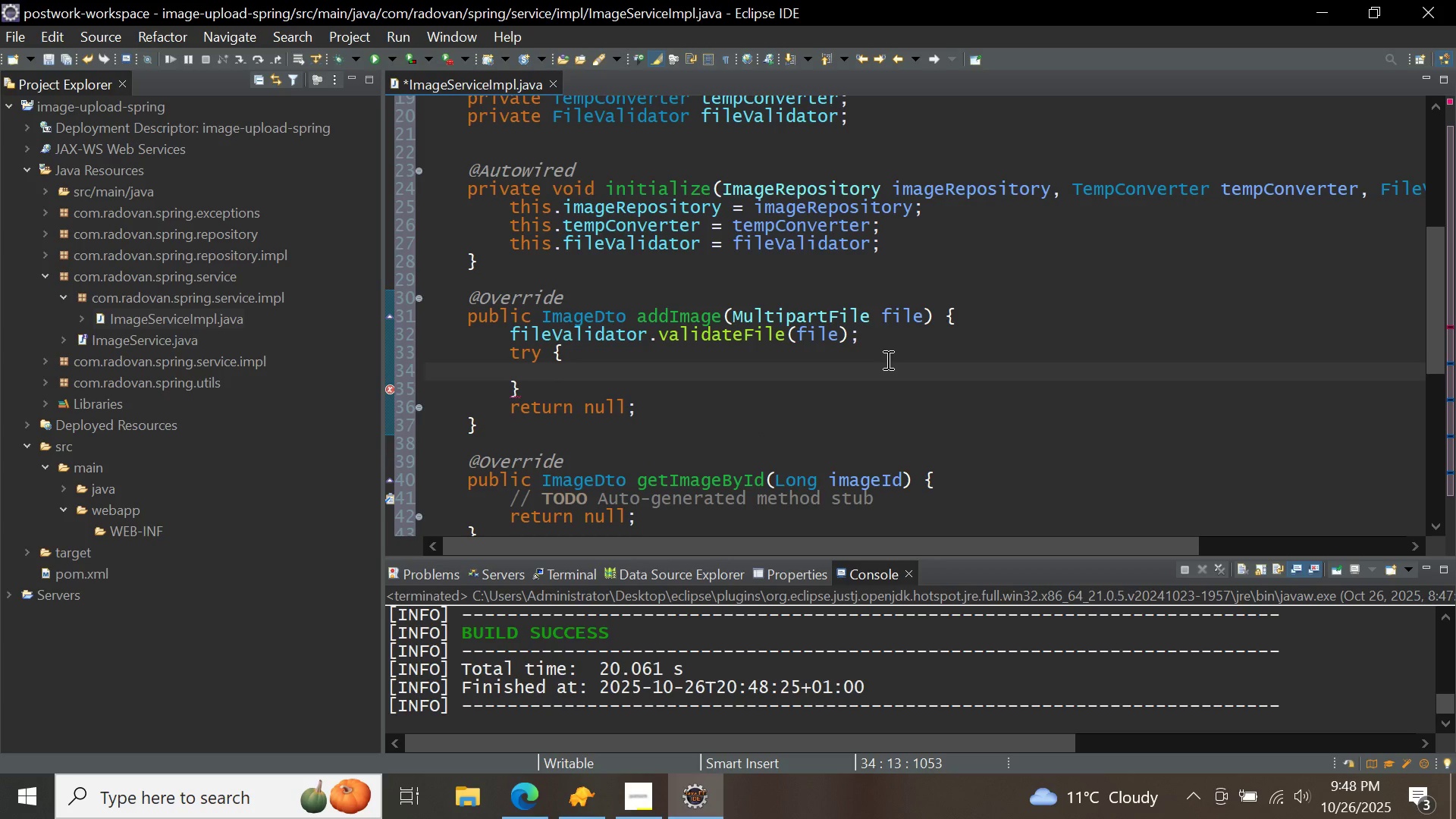 
type(imaged)
 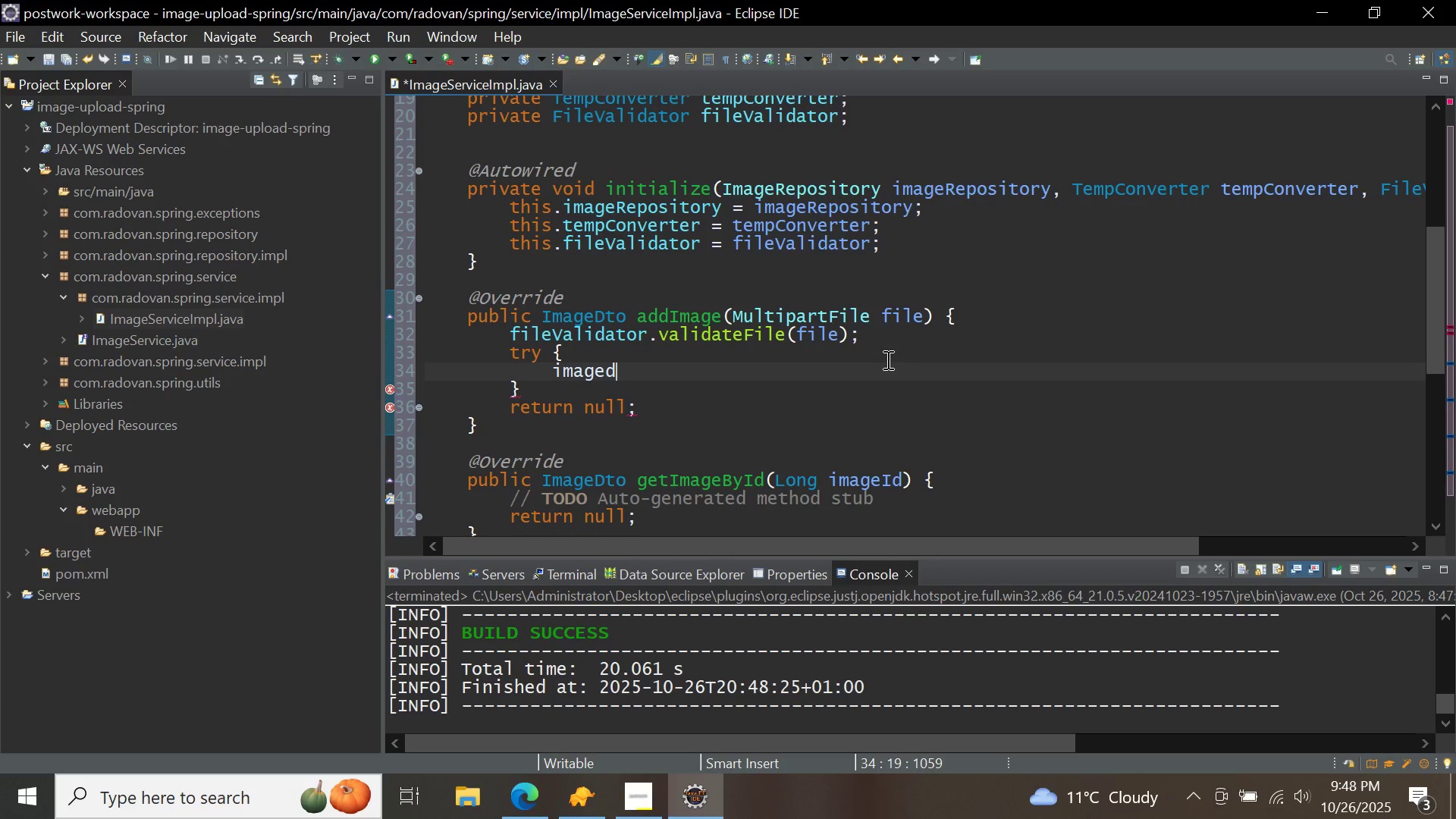 
key(Control+ControlLeft)
 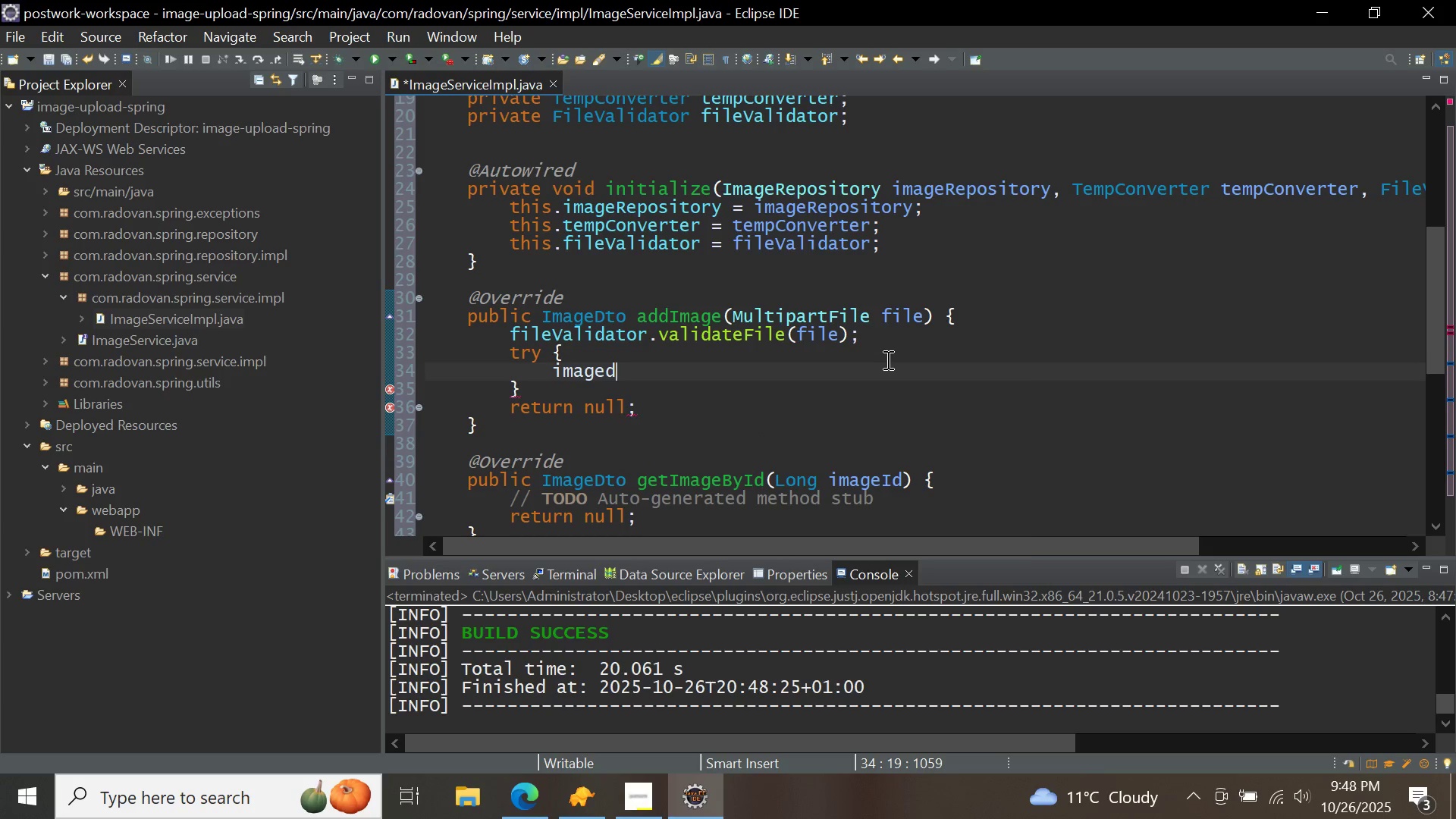 
key(Control+Space)
 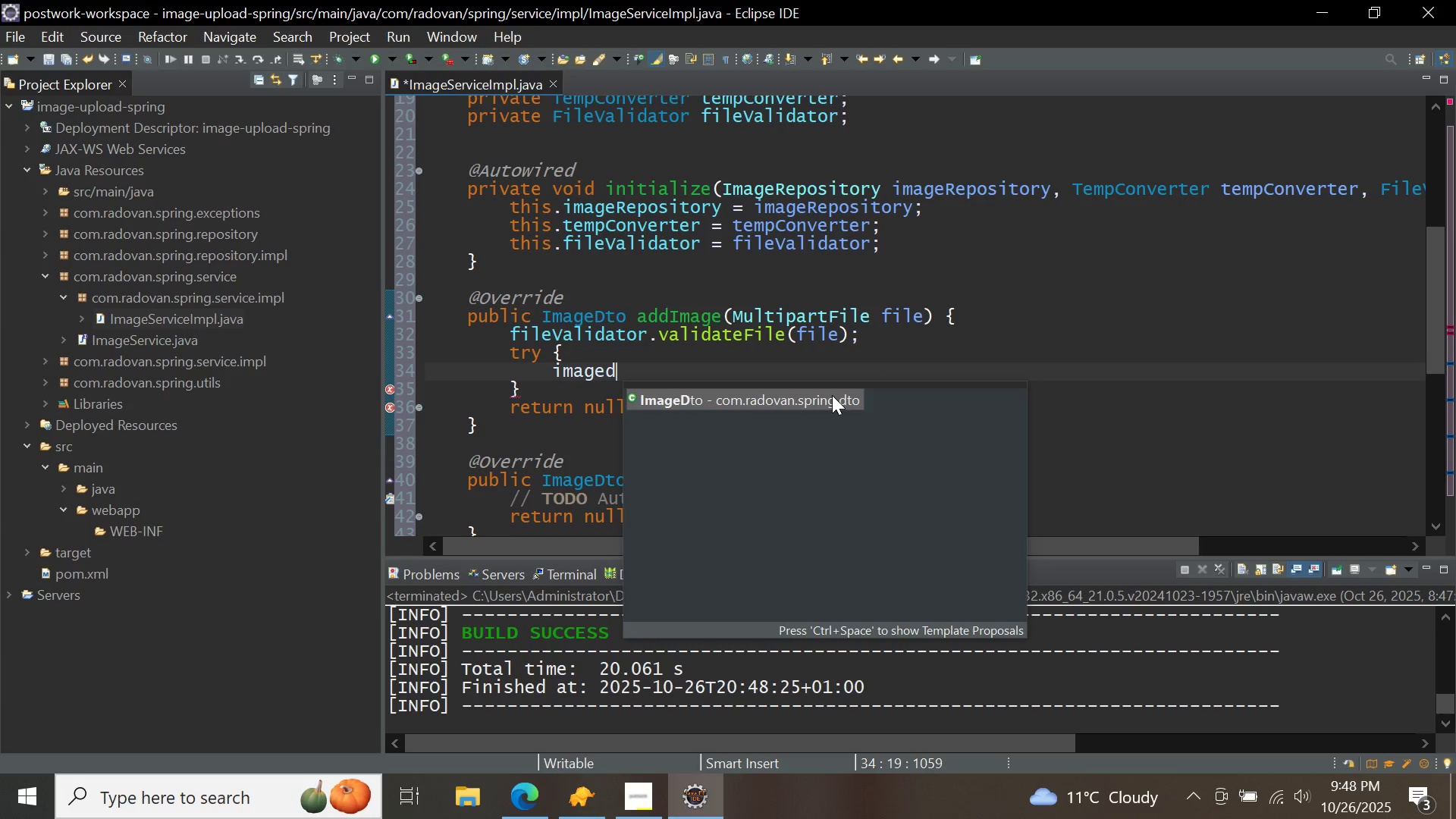 
double_click([832, 395])
 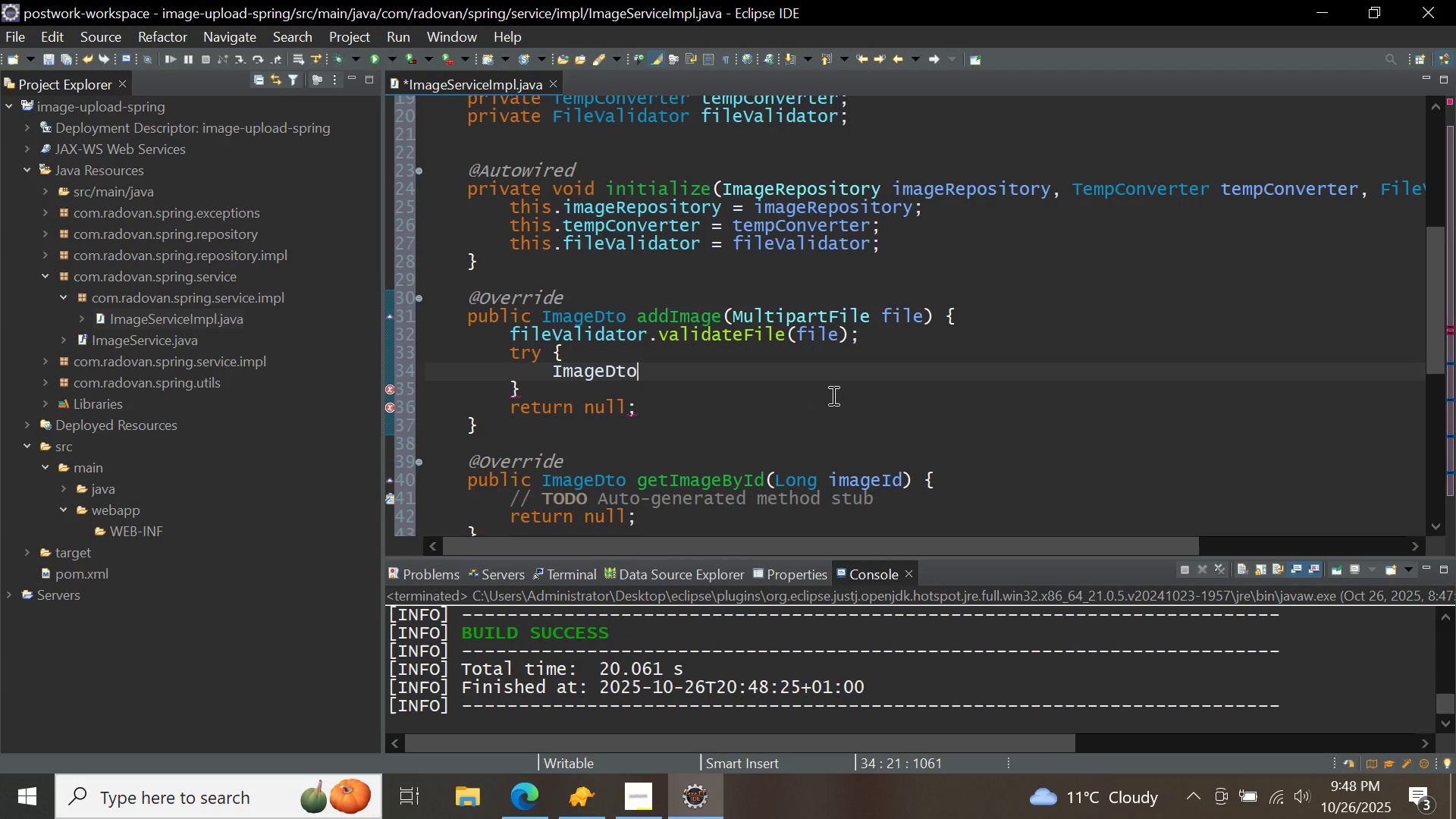 
key(Space)
 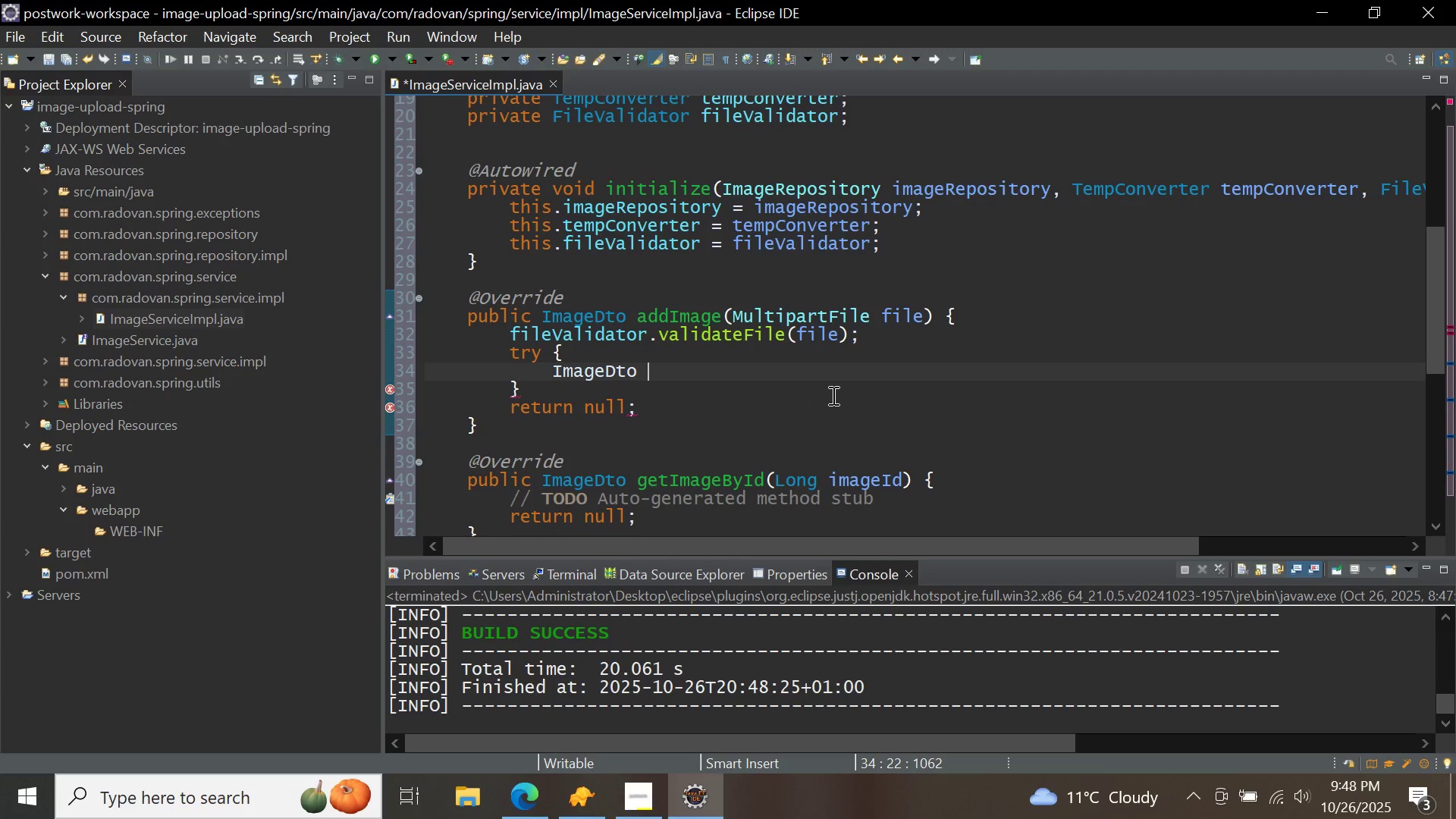 
key(Control+ControlLeft)
 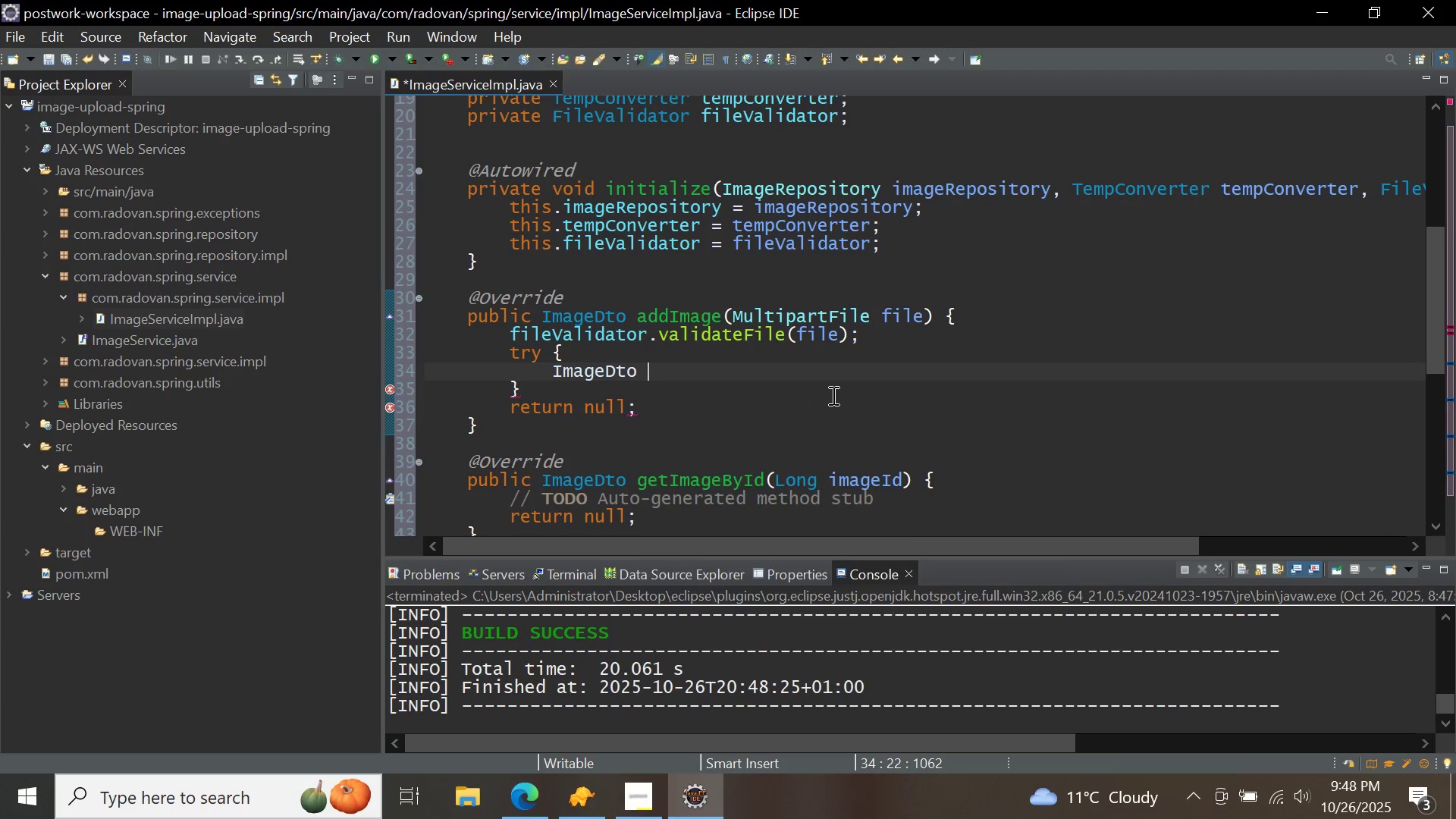 
key(Control+Space)
 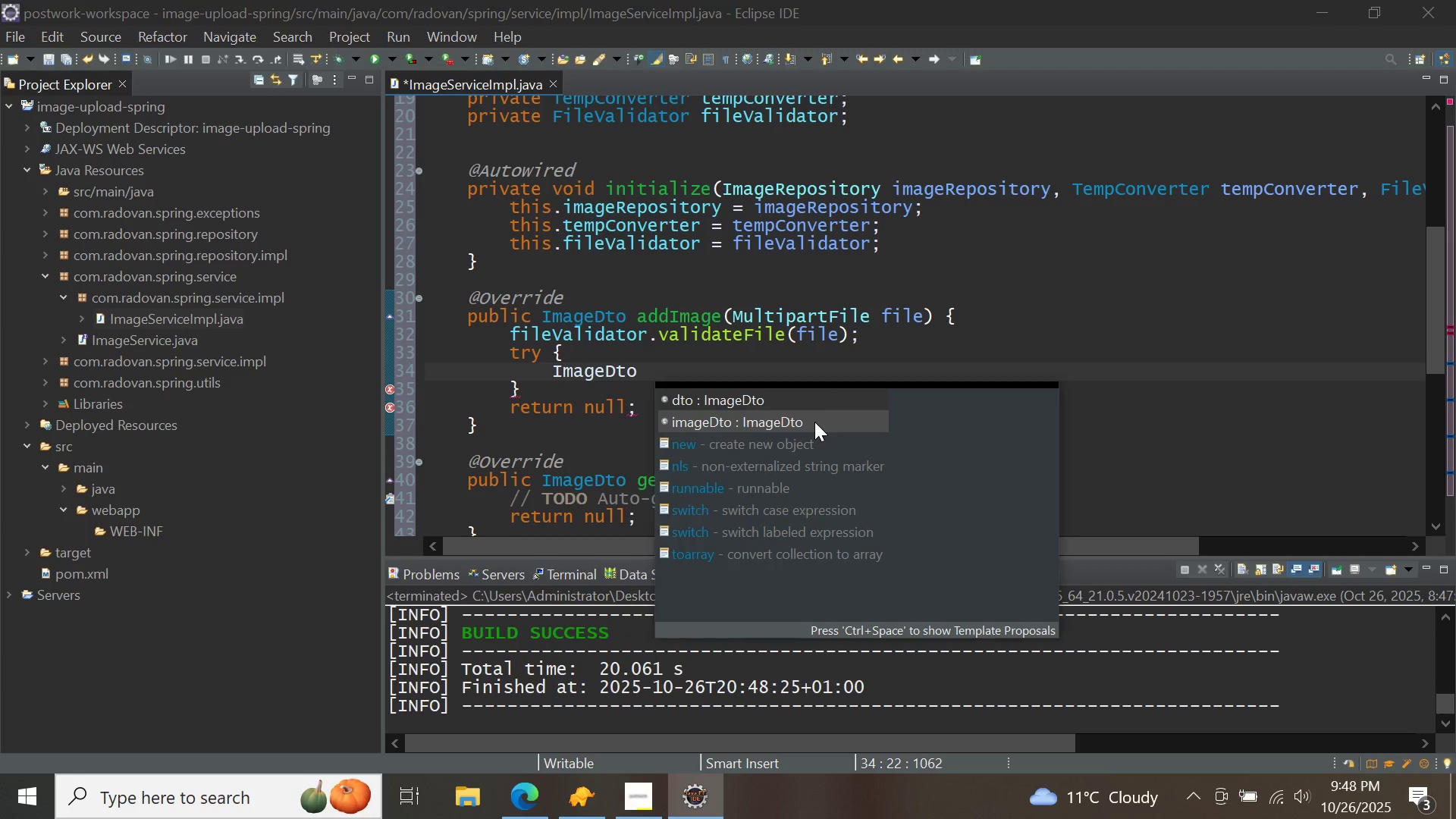 
double_click([814, 422])
 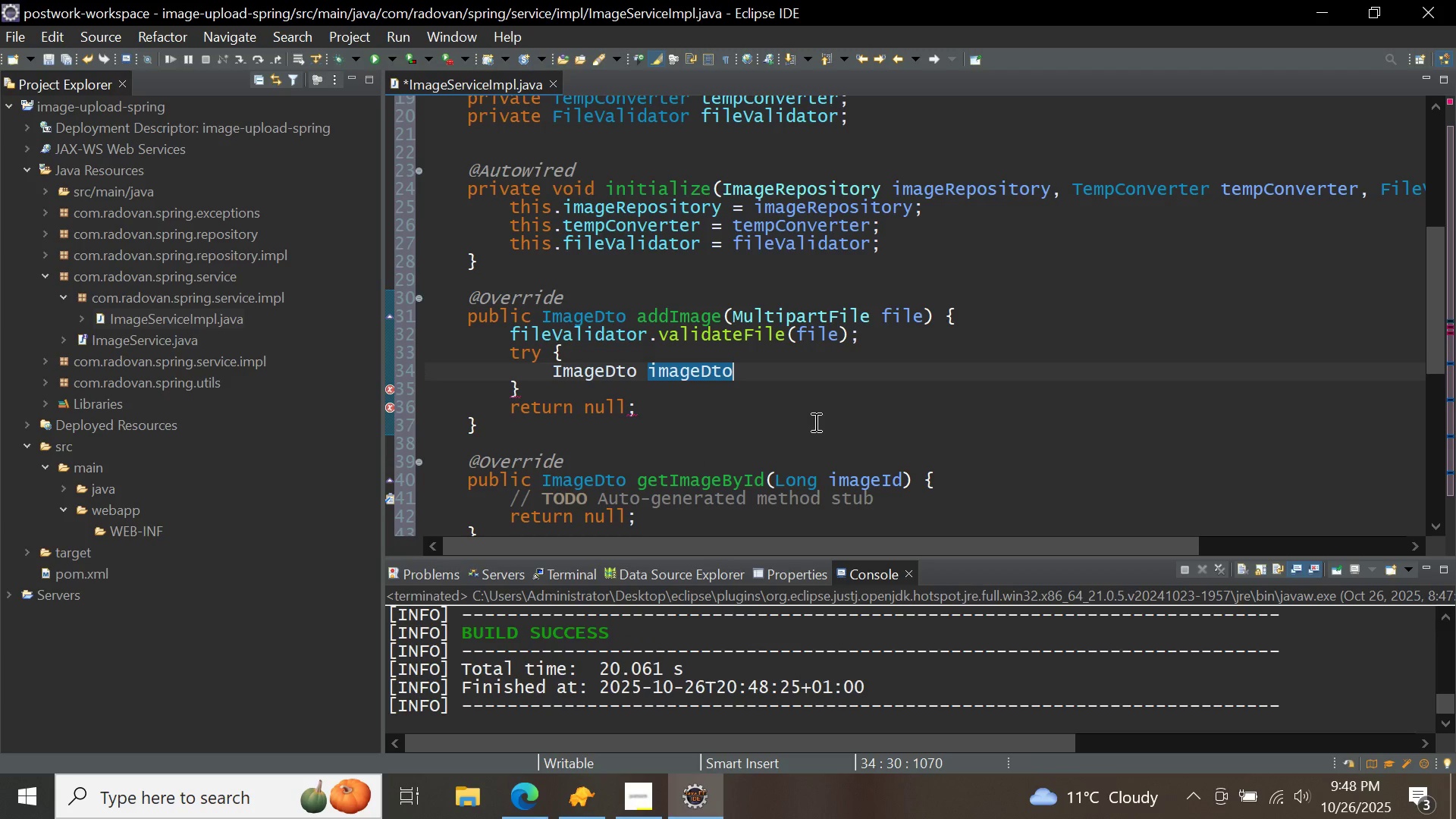 
type( = new imaged)
 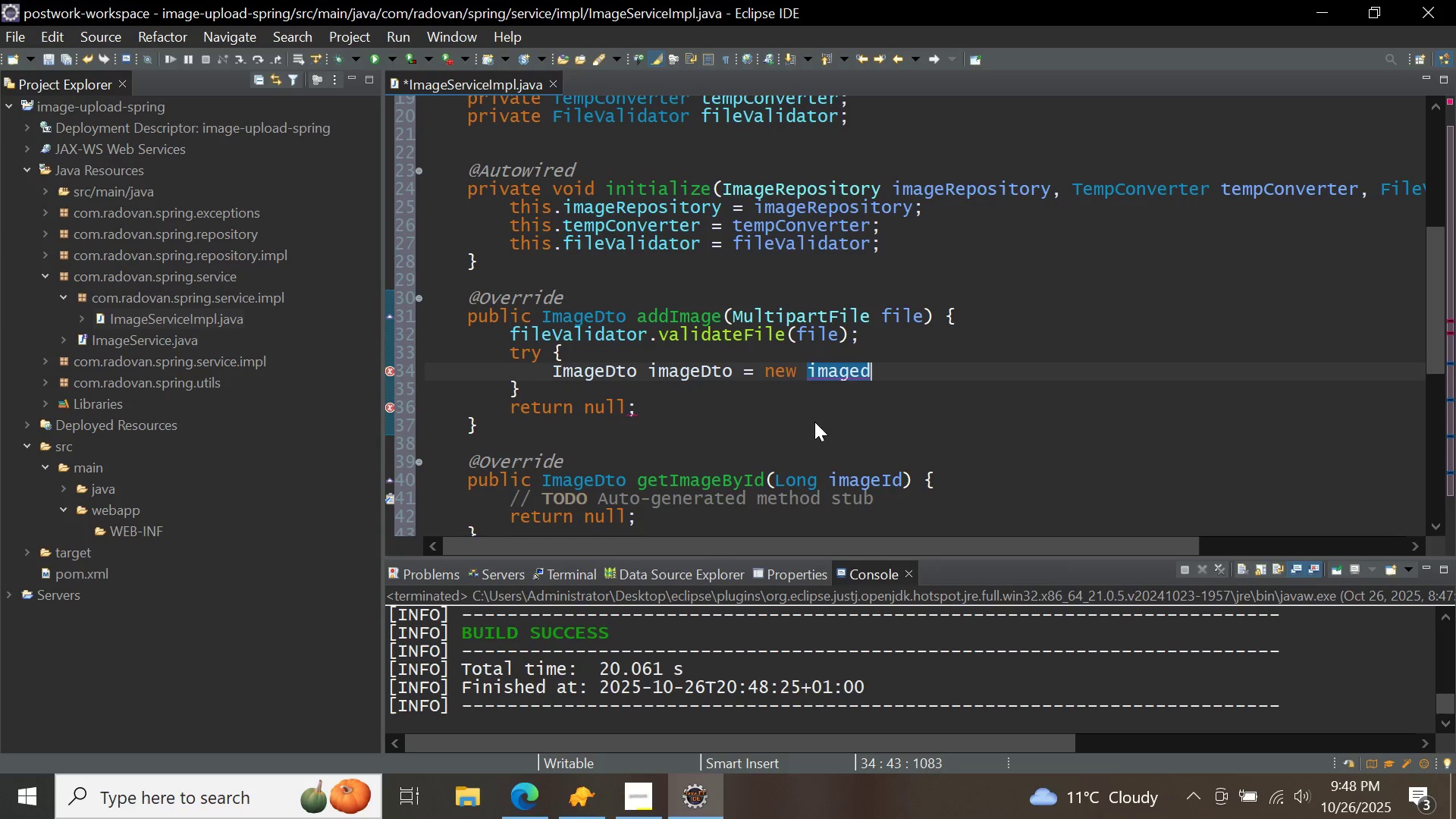 
key(Control+ControlLeft)
 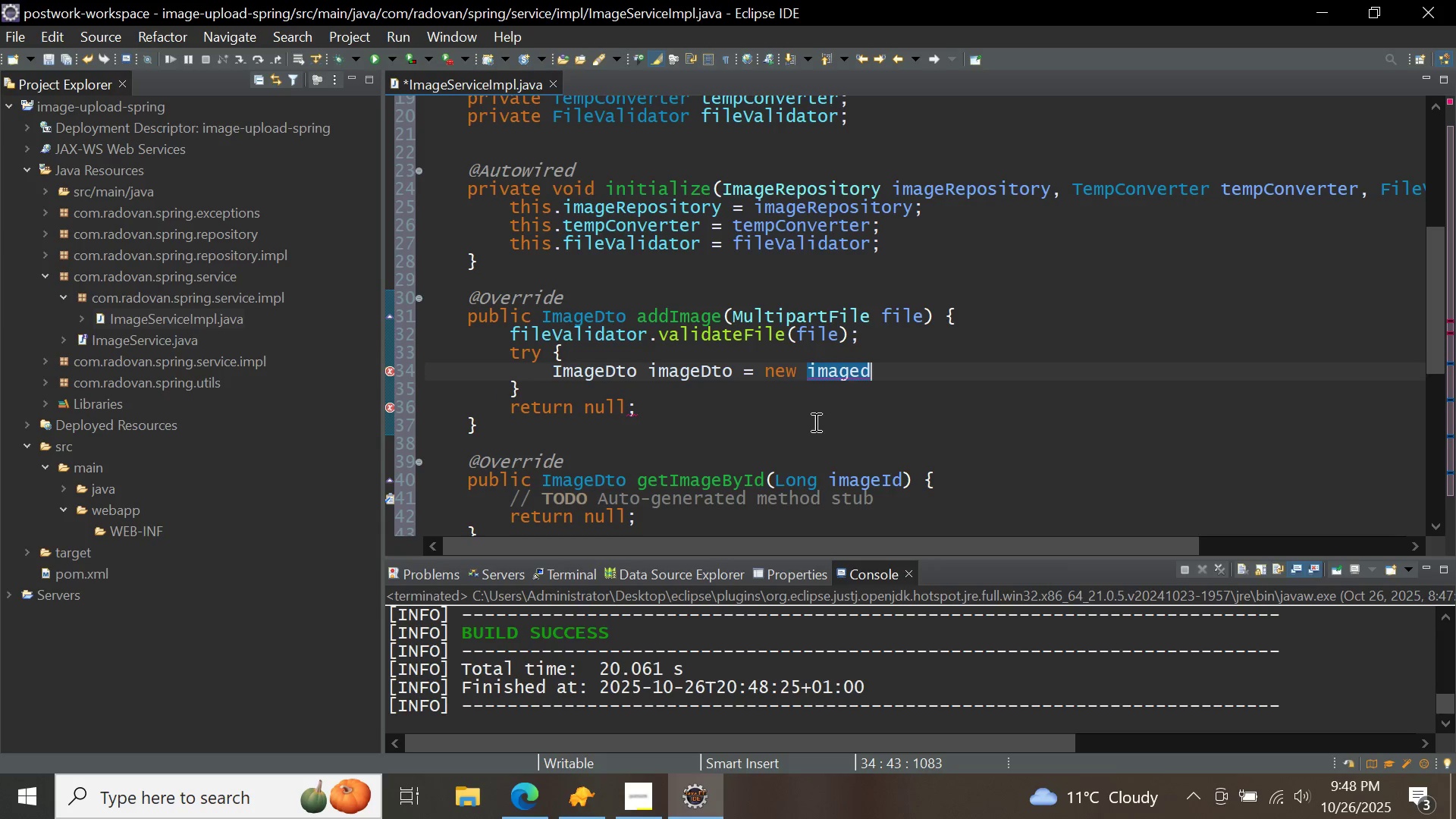 
key(Control+Space)
 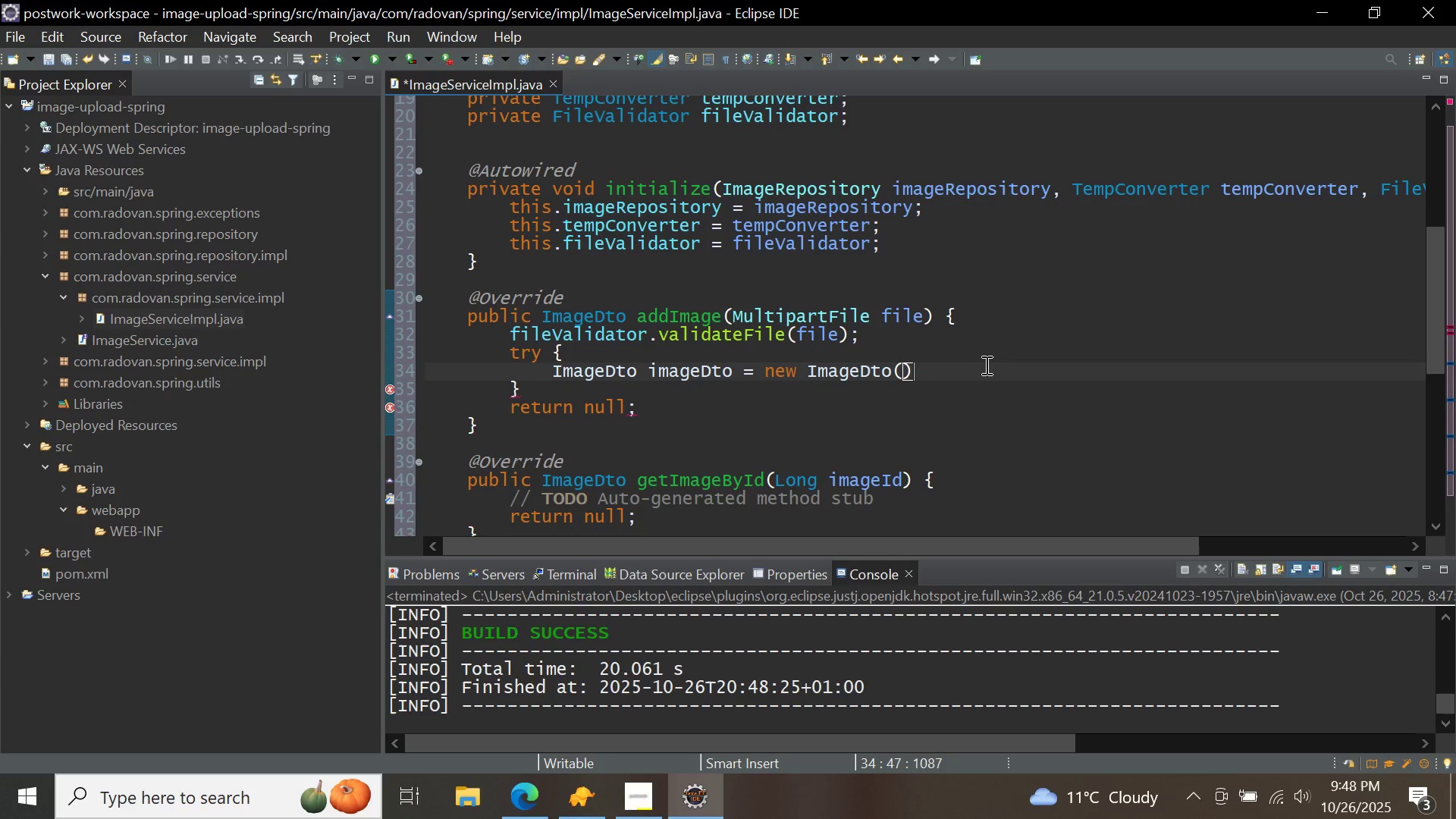 
left_click([985, 365])
 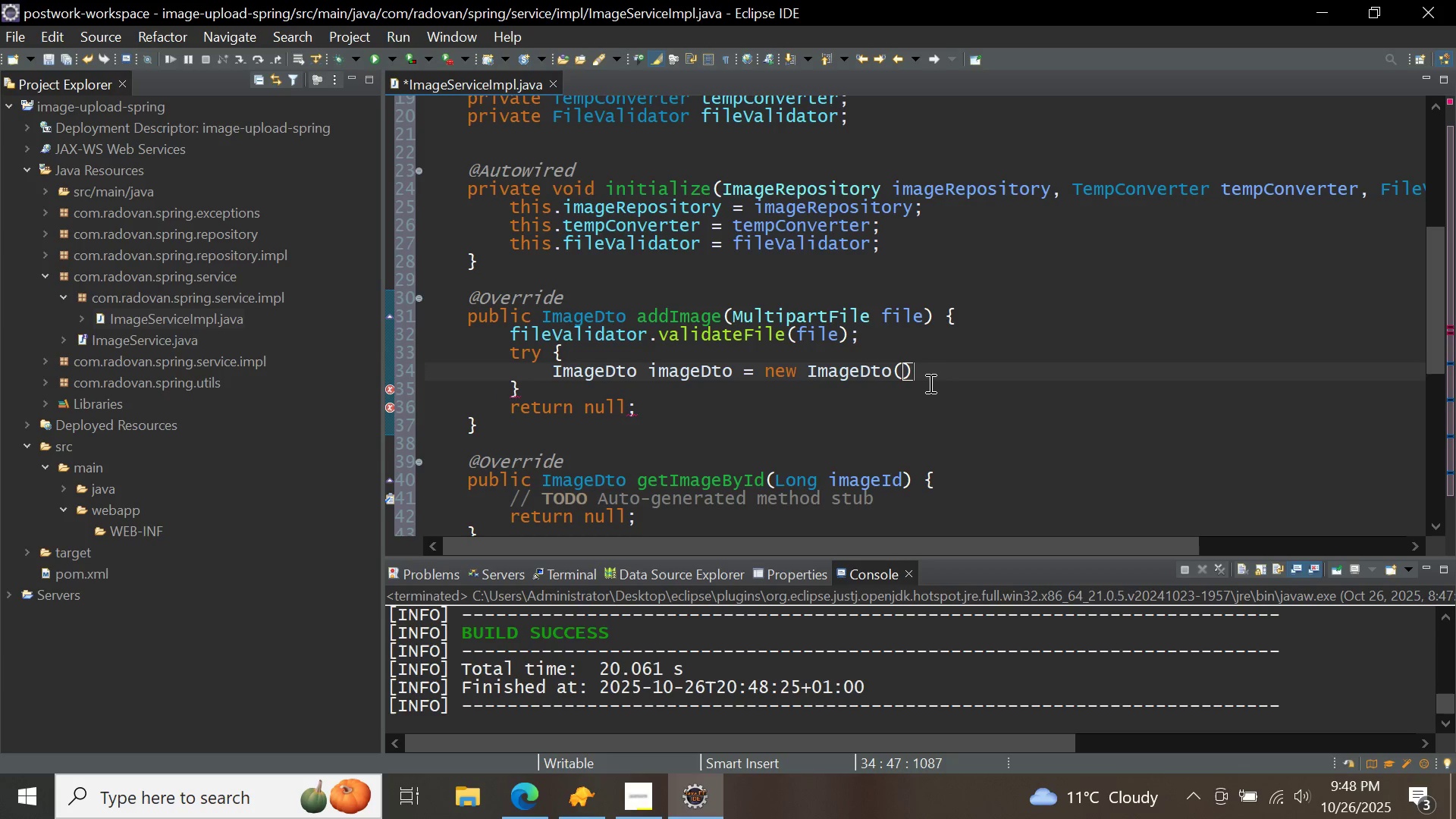 
key(Semicolon)
 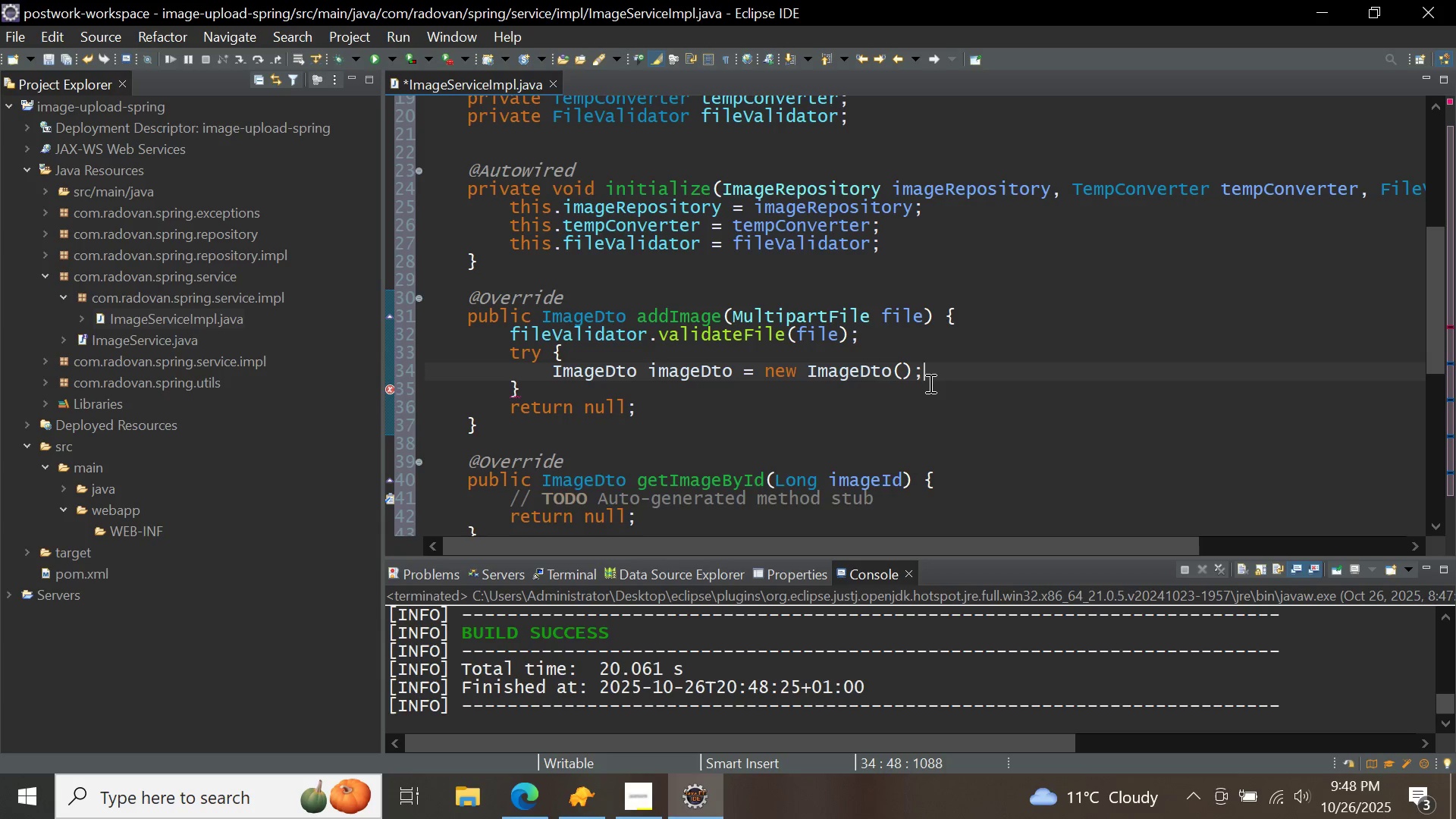 
key(Enter)
 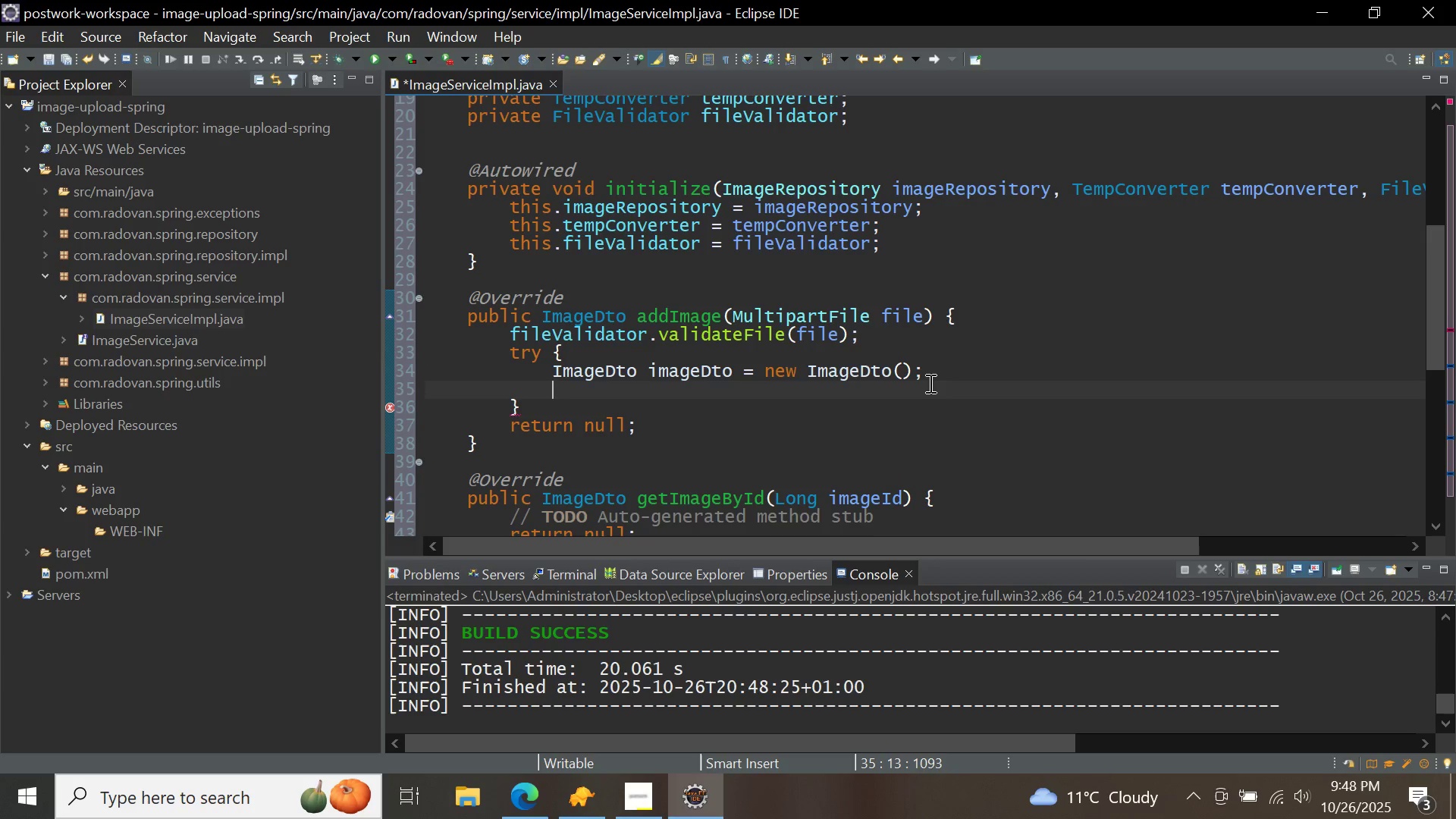 
type(image)
 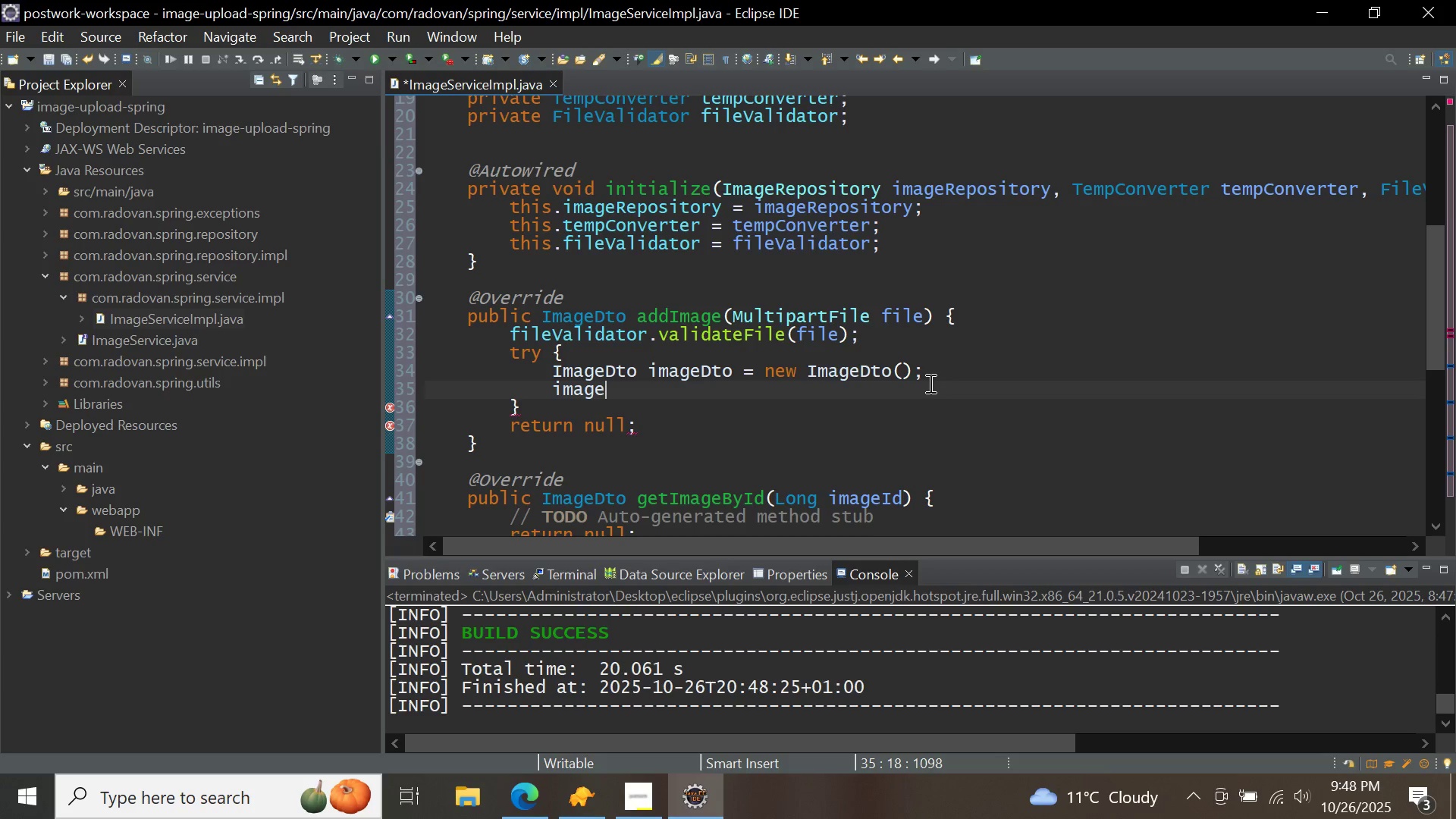 
key(Control+ControlLeft)
 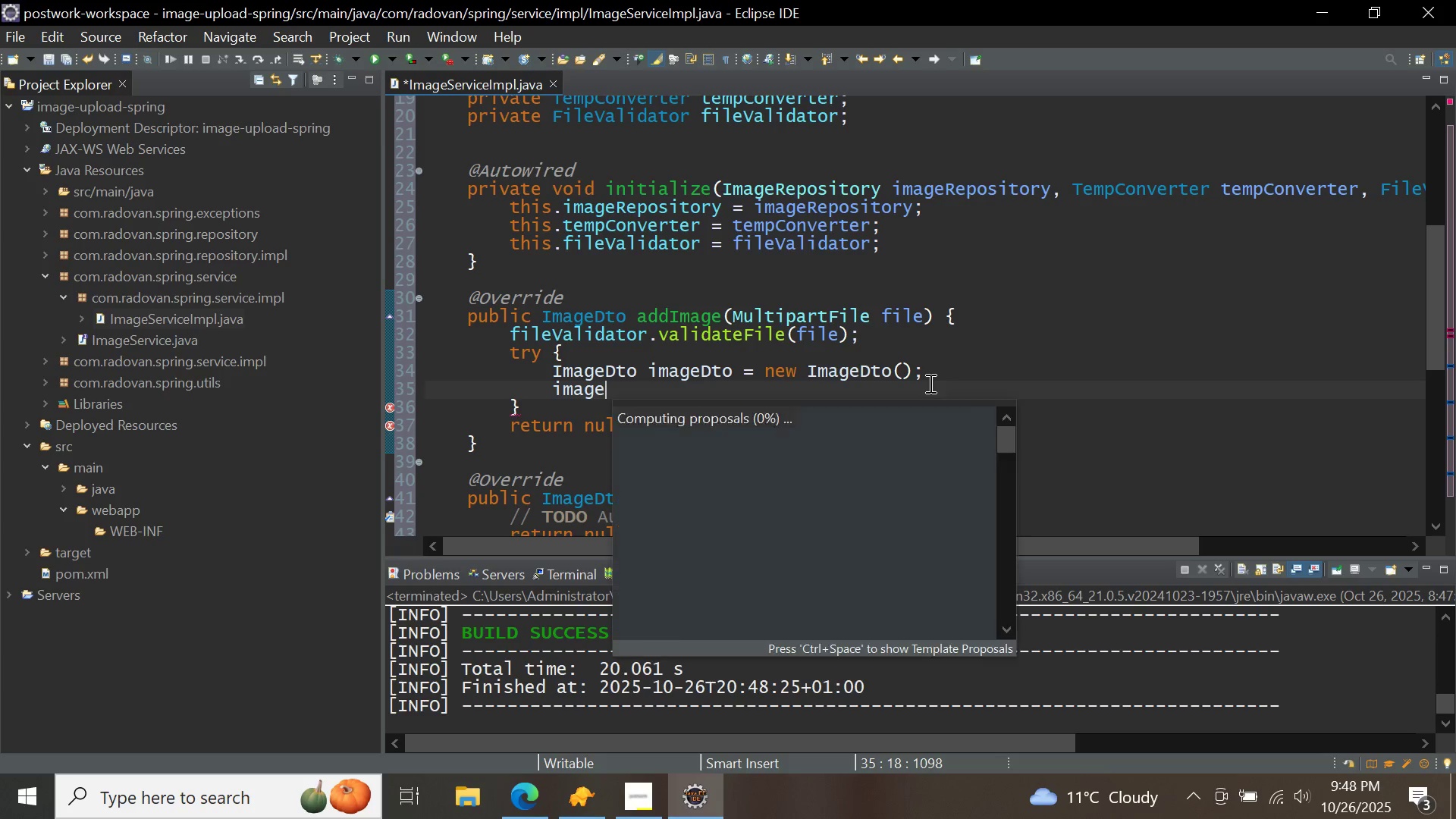 
key(Control+Space)
 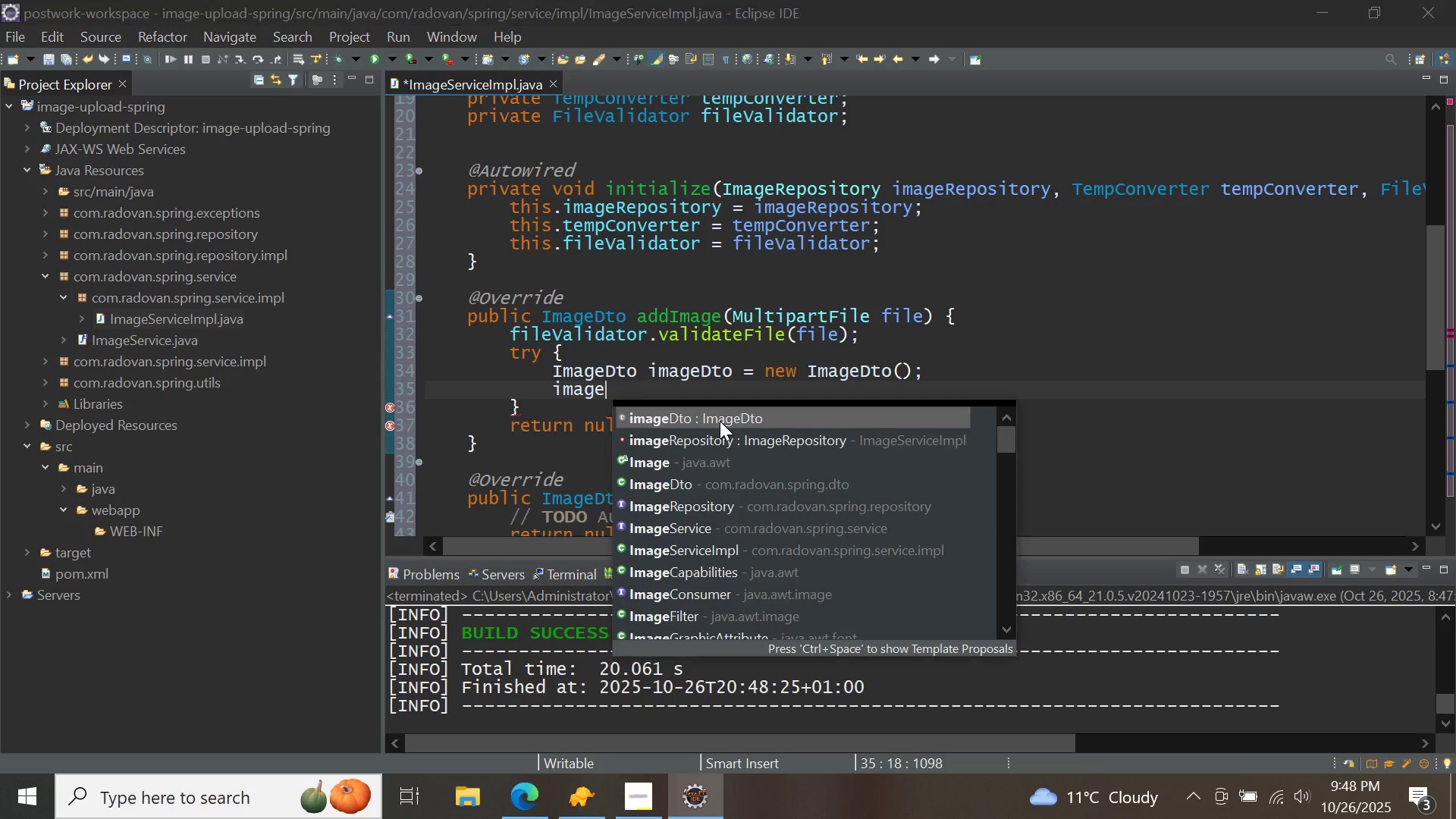 
double_click([720, 421])
 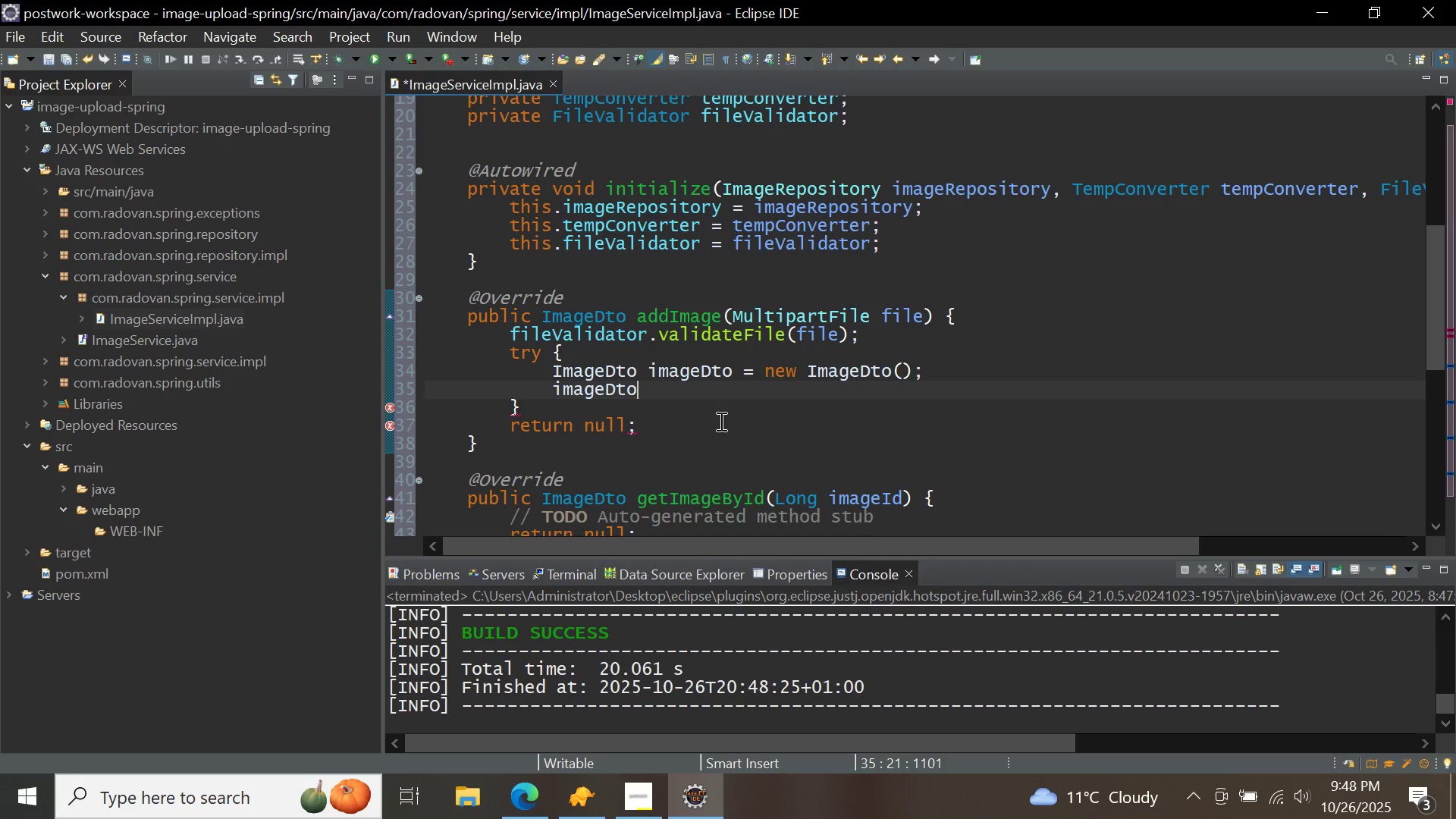 
type(.setn)
 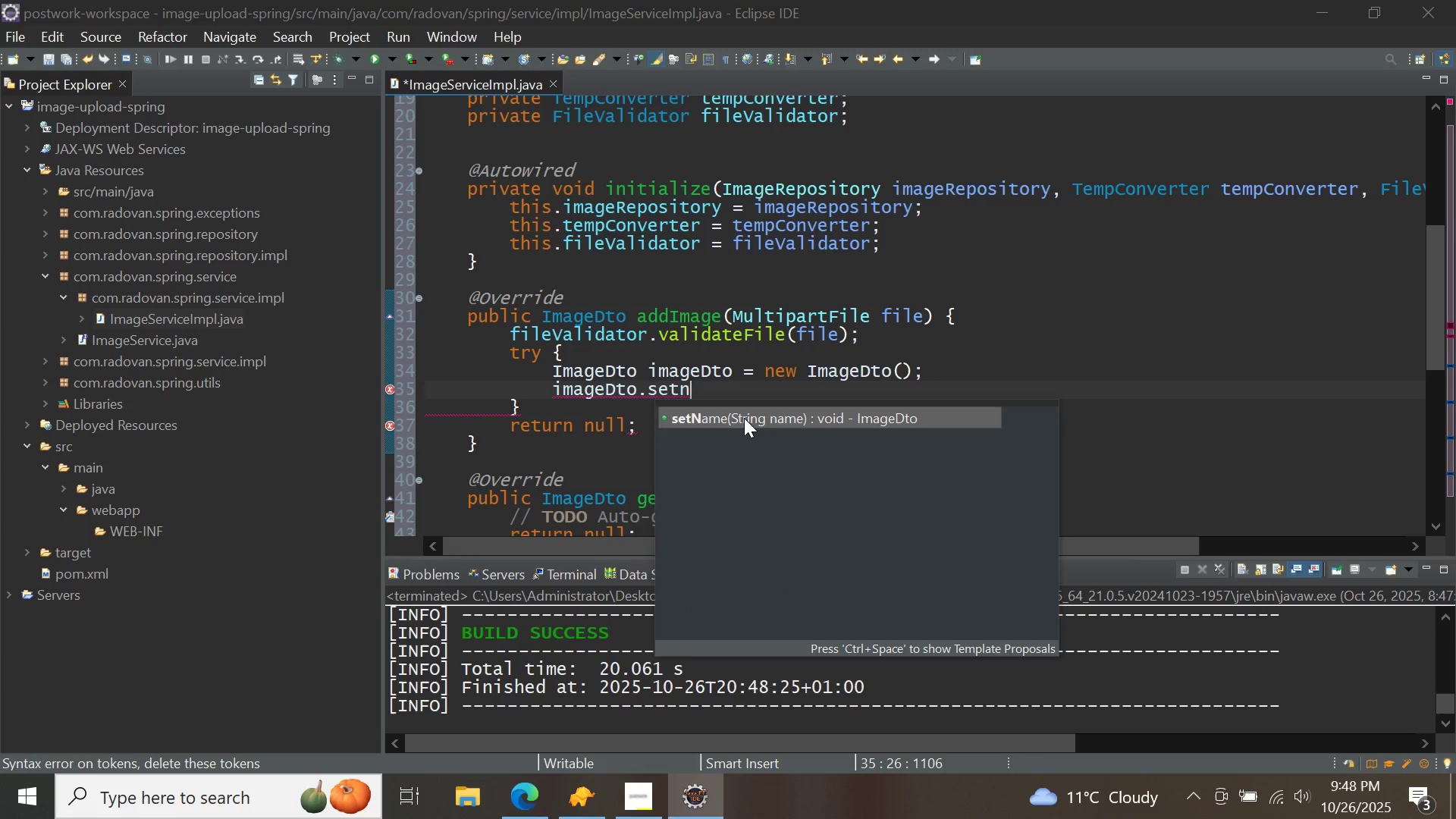 
double_click([744, 418])
 